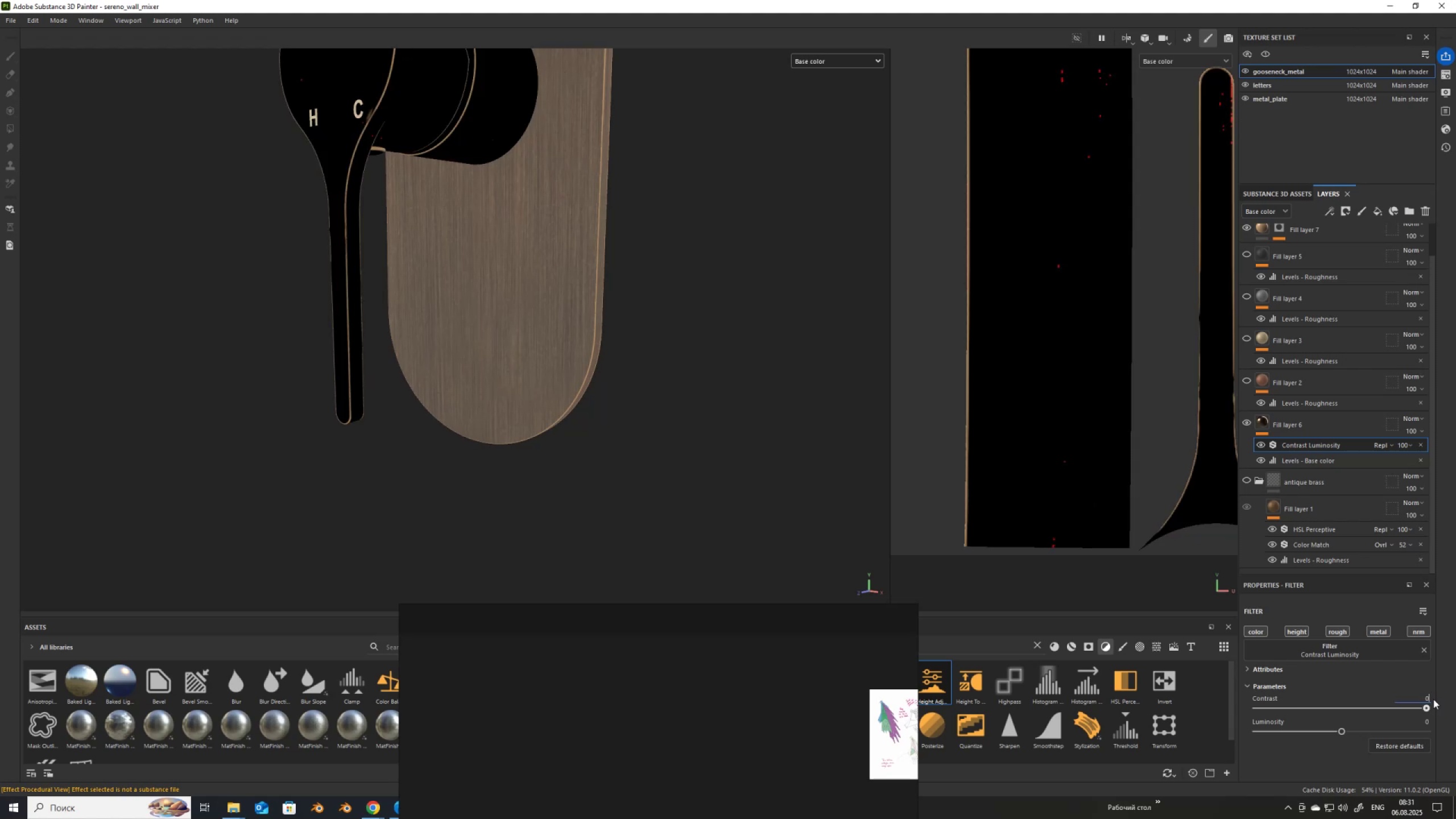 
key(NumpadEnter)
 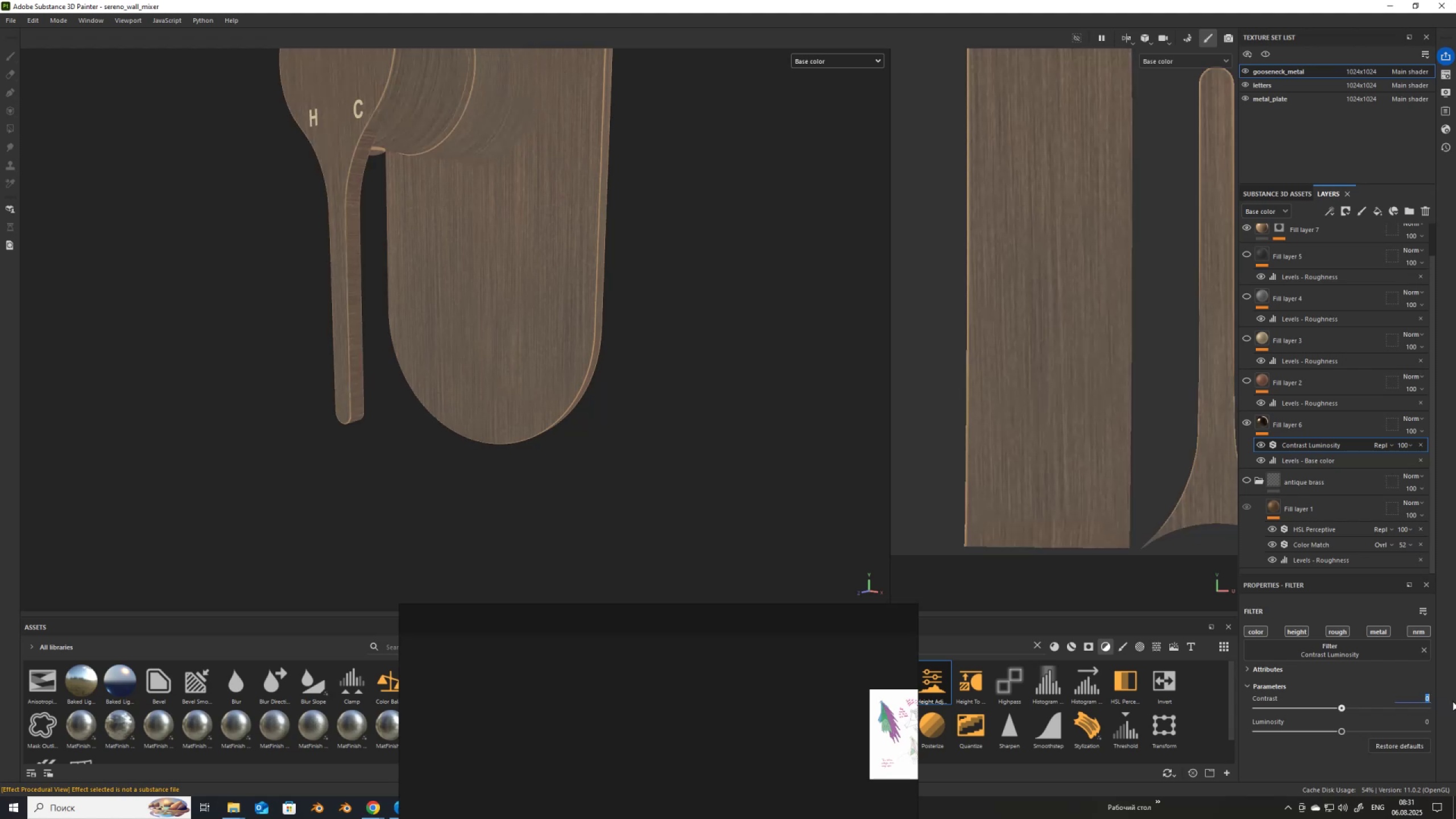 
key(NumpadSubtract)
 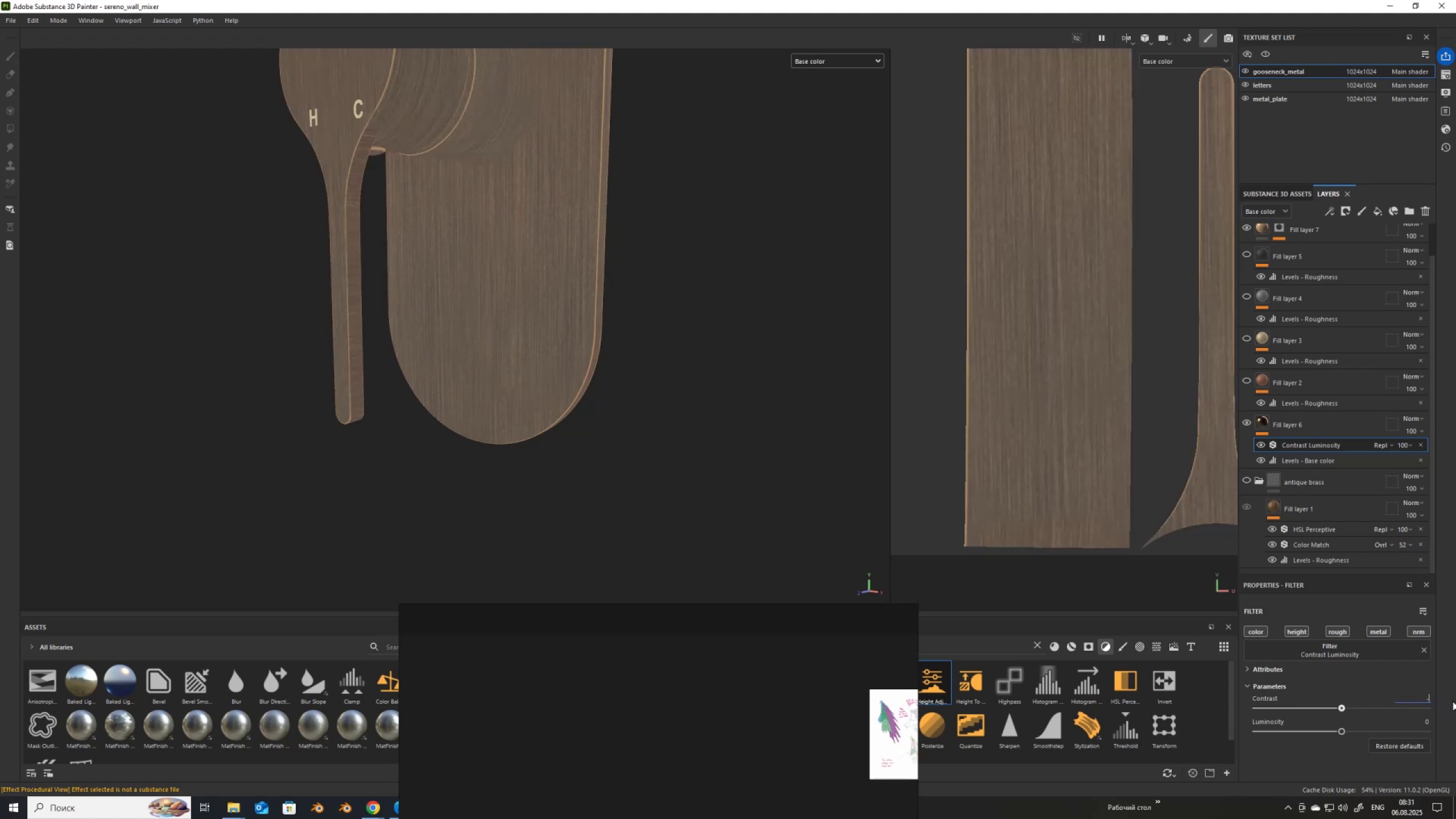 
key(Numpad0)
 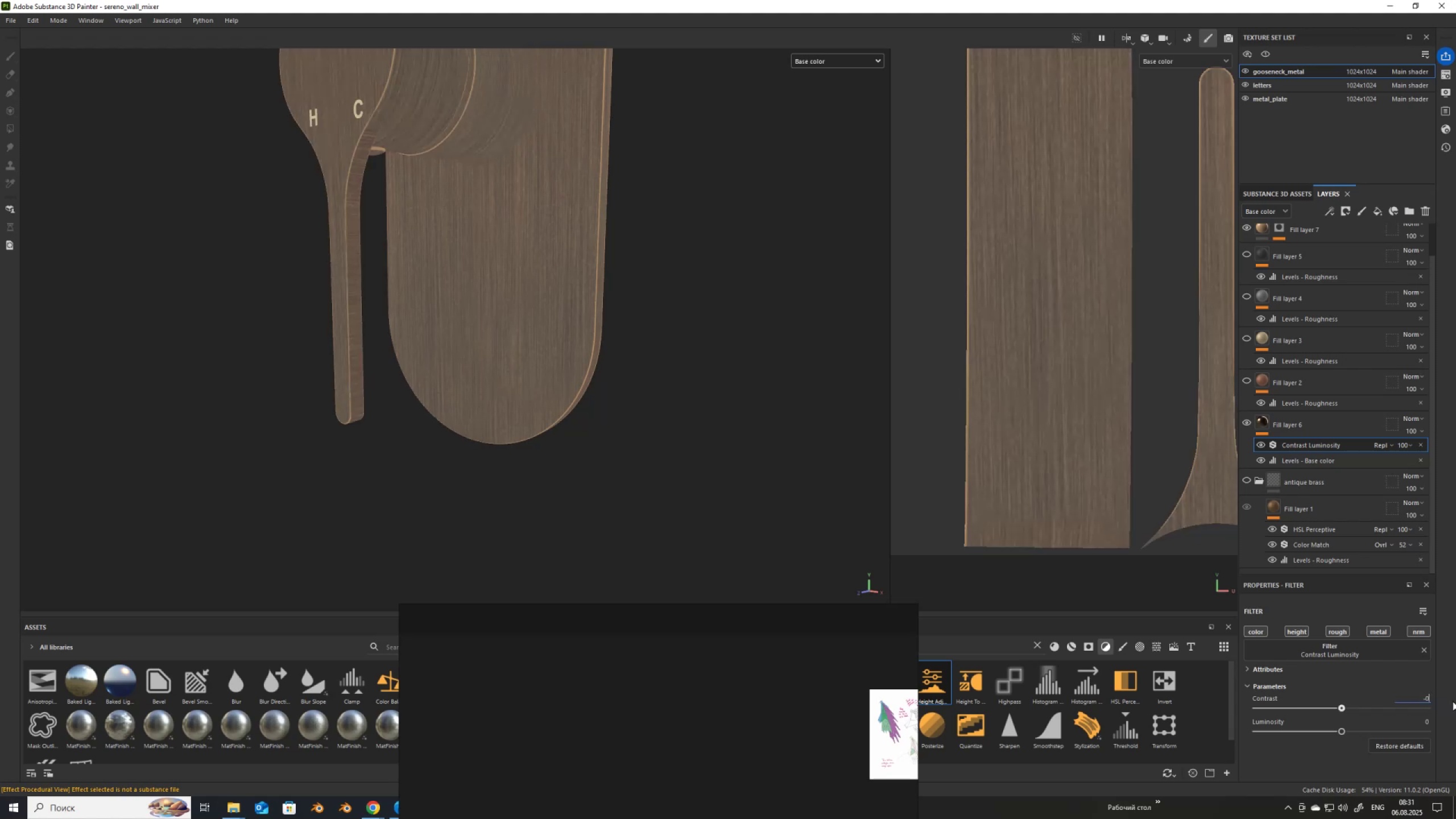 
key(NumpadDecimal)
 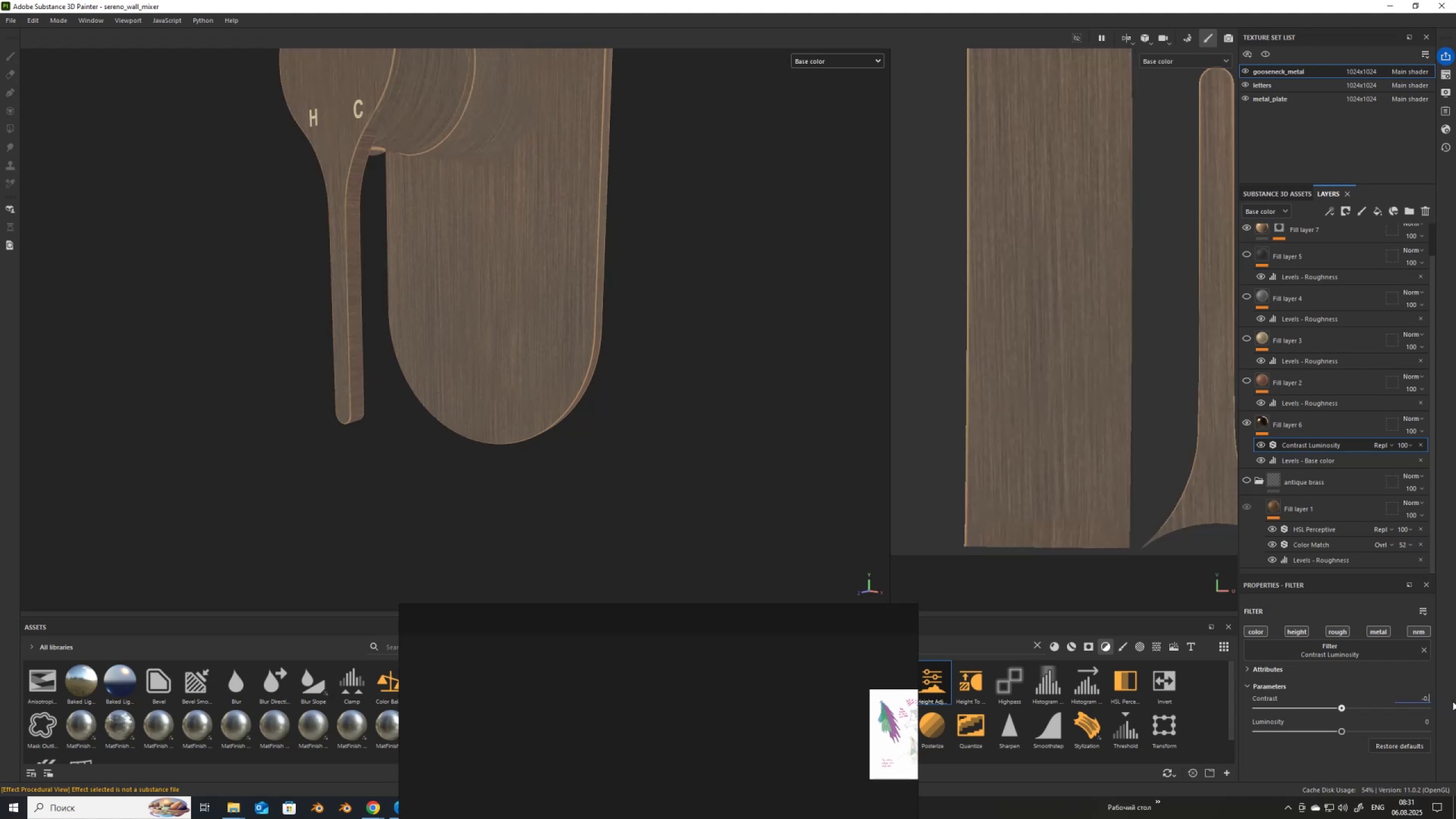 
key(Numpad0)
 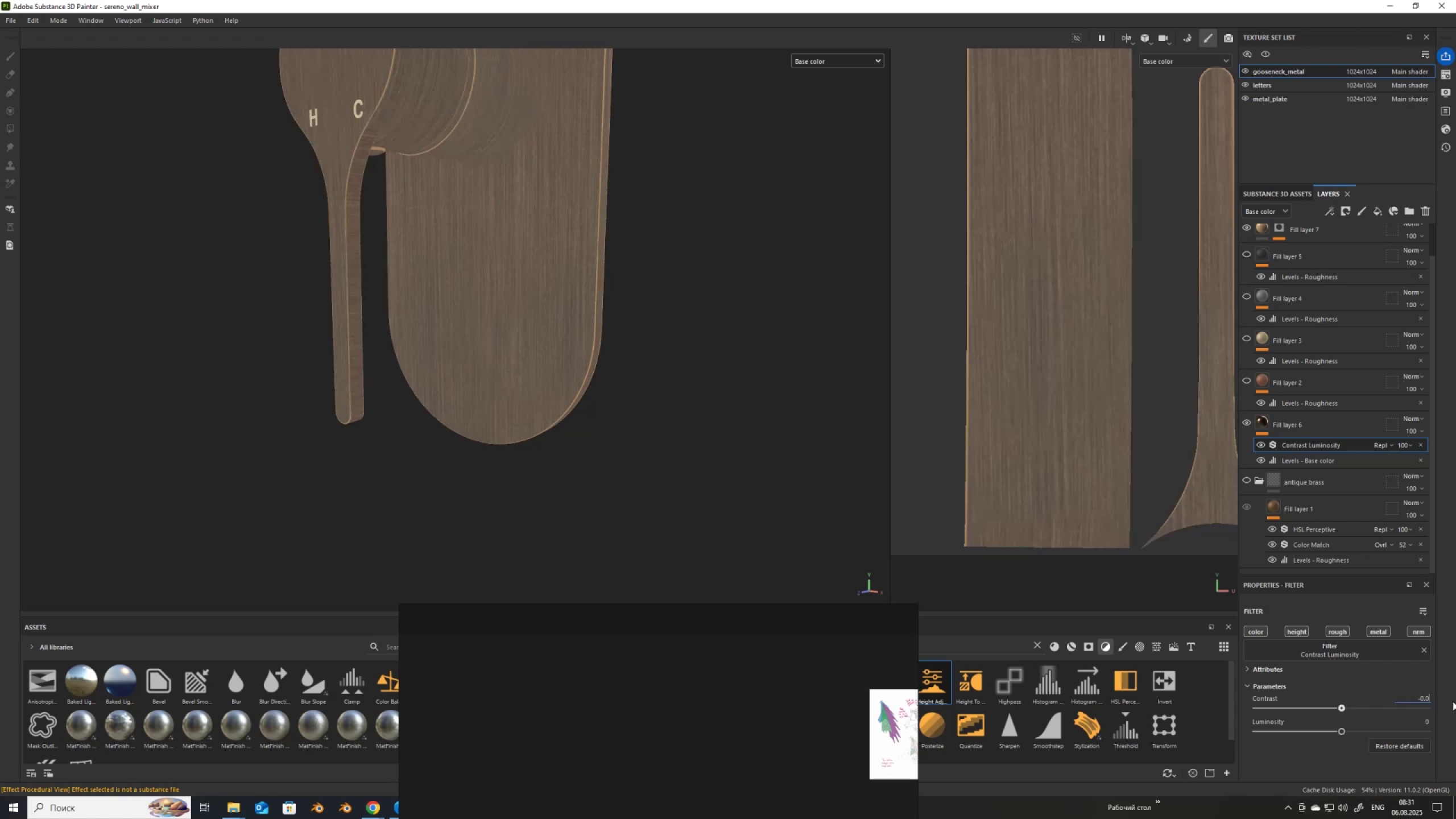 
key(Numpad5)
 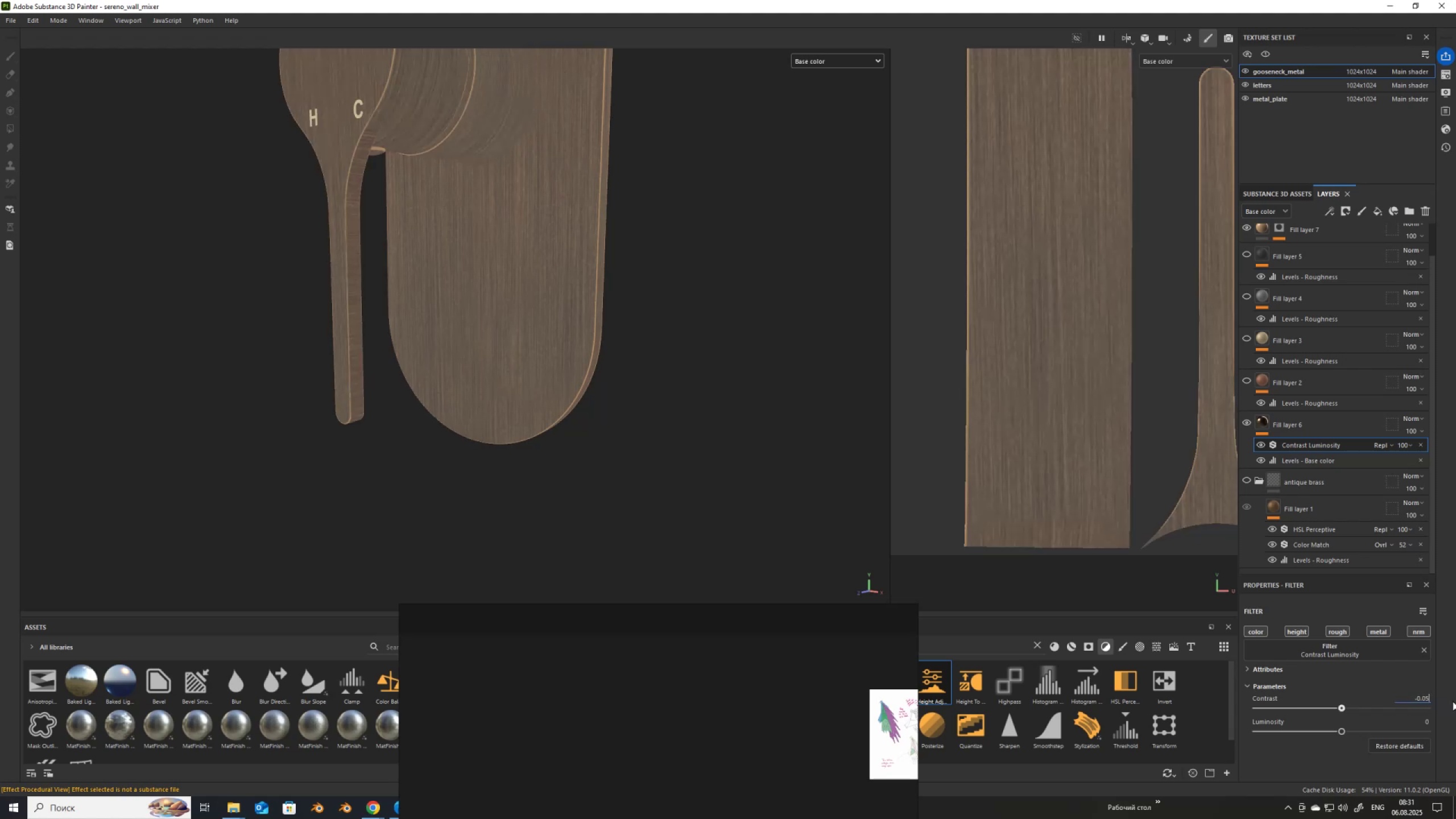 
key(NumpadEnter)
 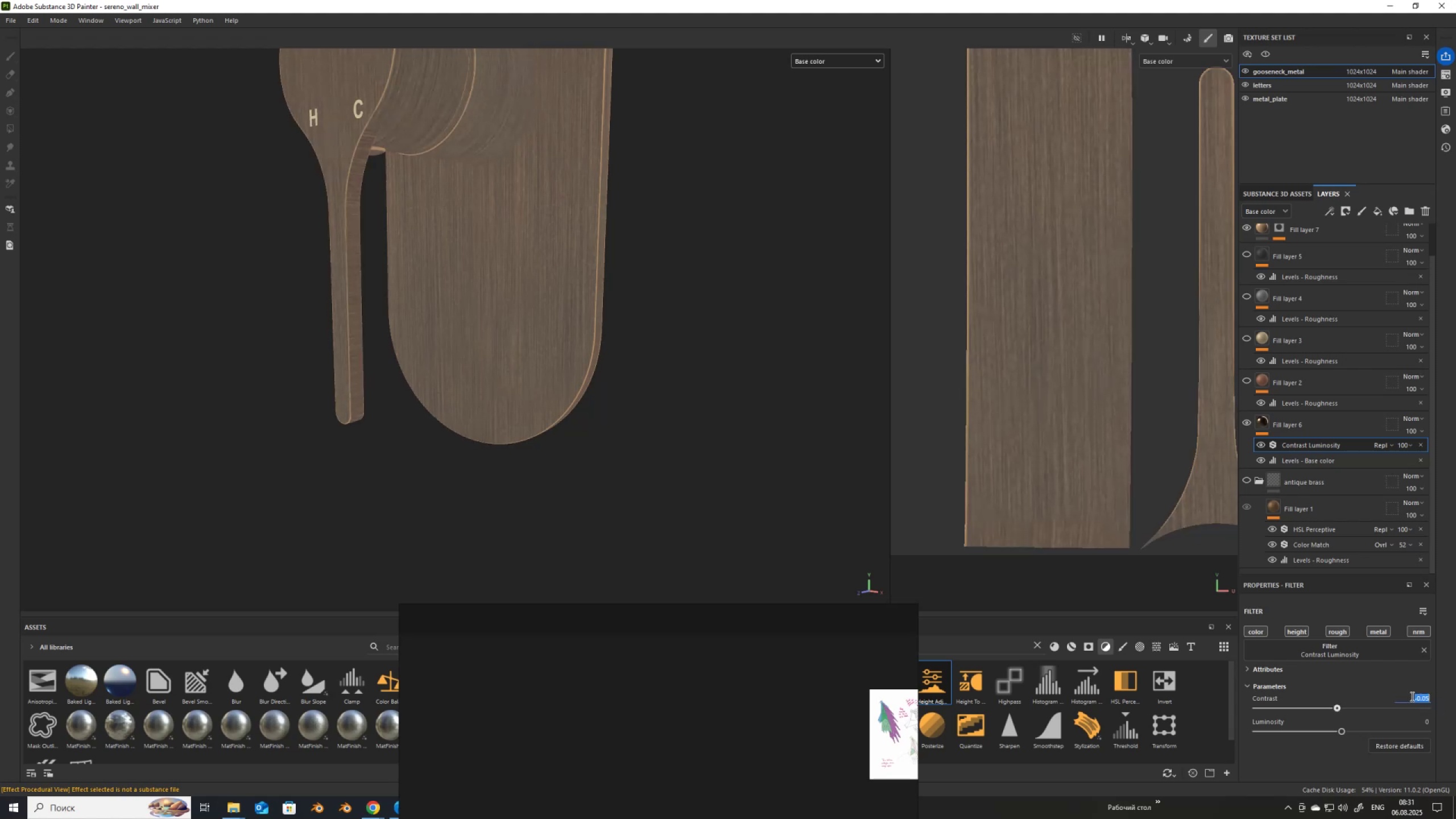 
key(NumpadSubtract)
 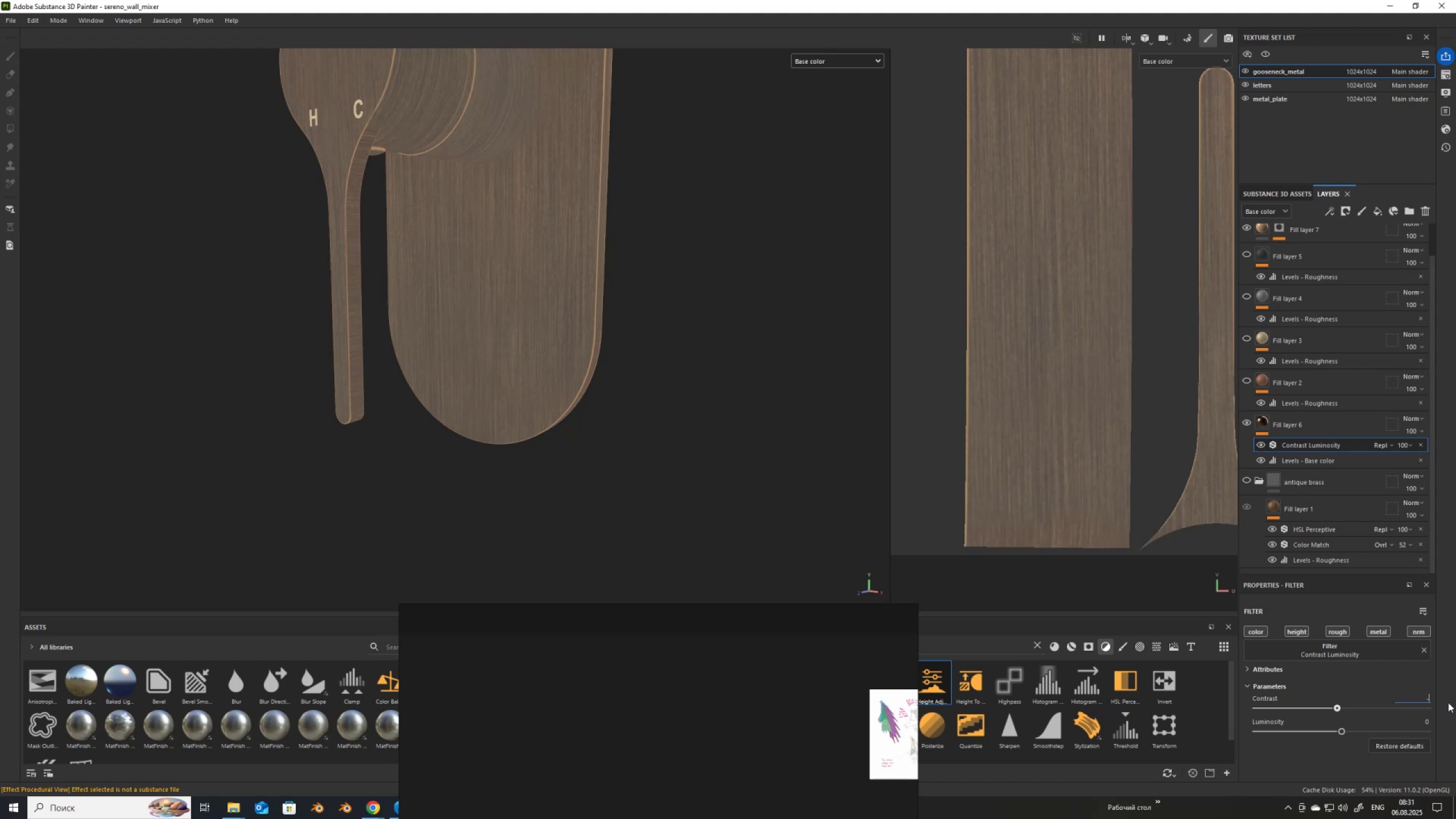 
key(Numpad0)
 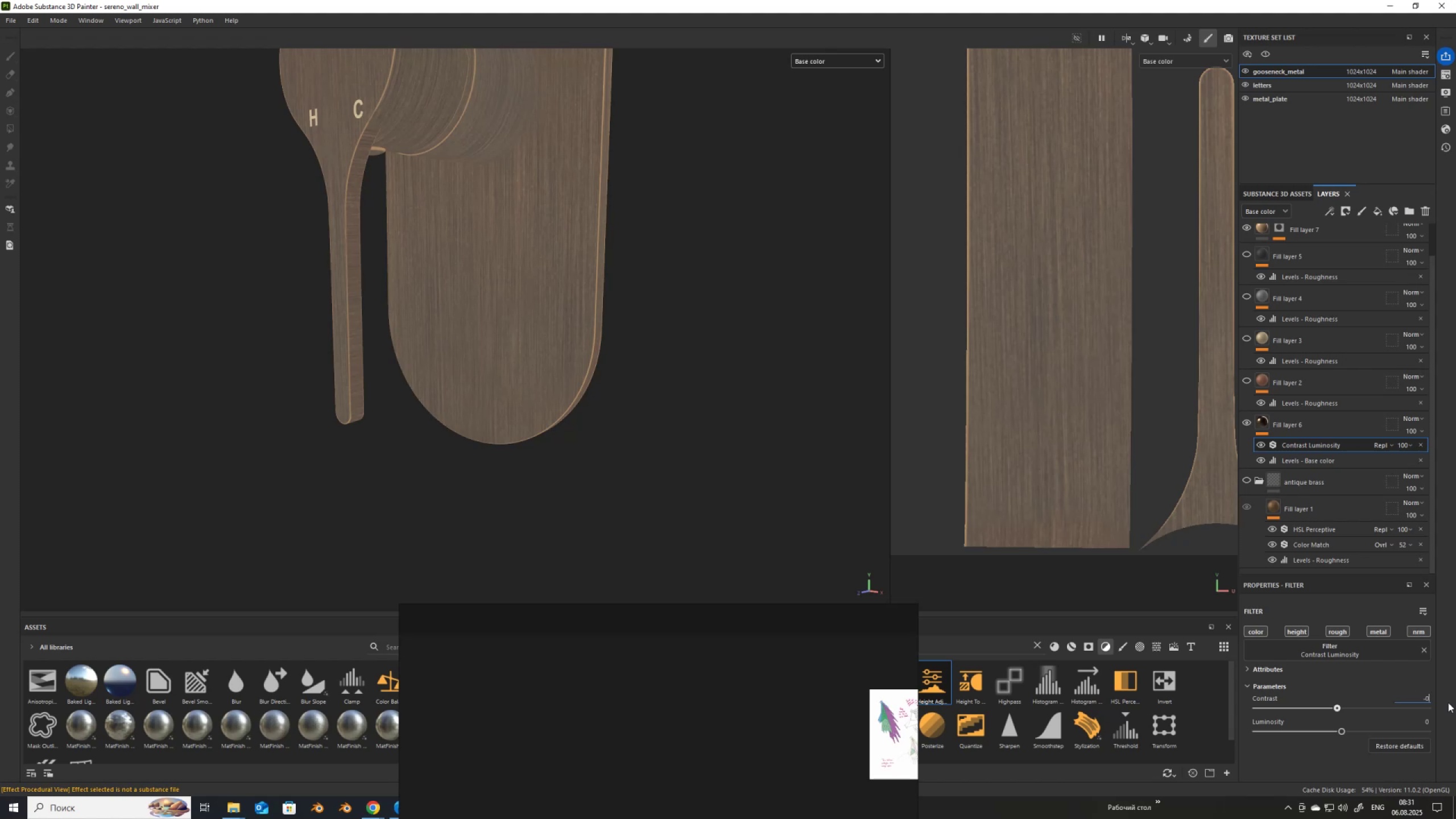 
key(NumpadDecimal)
 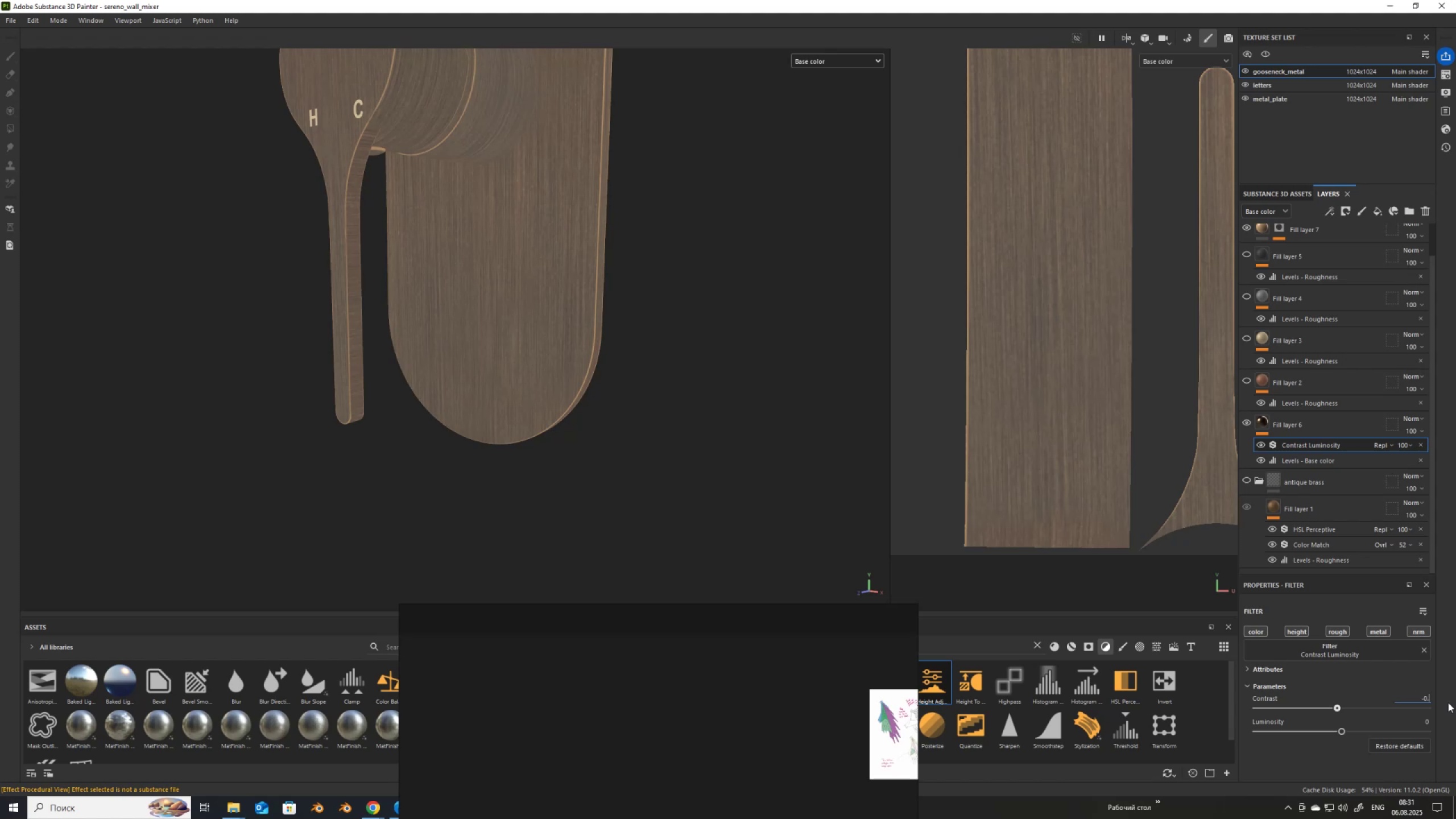 
key(Numpad1)
 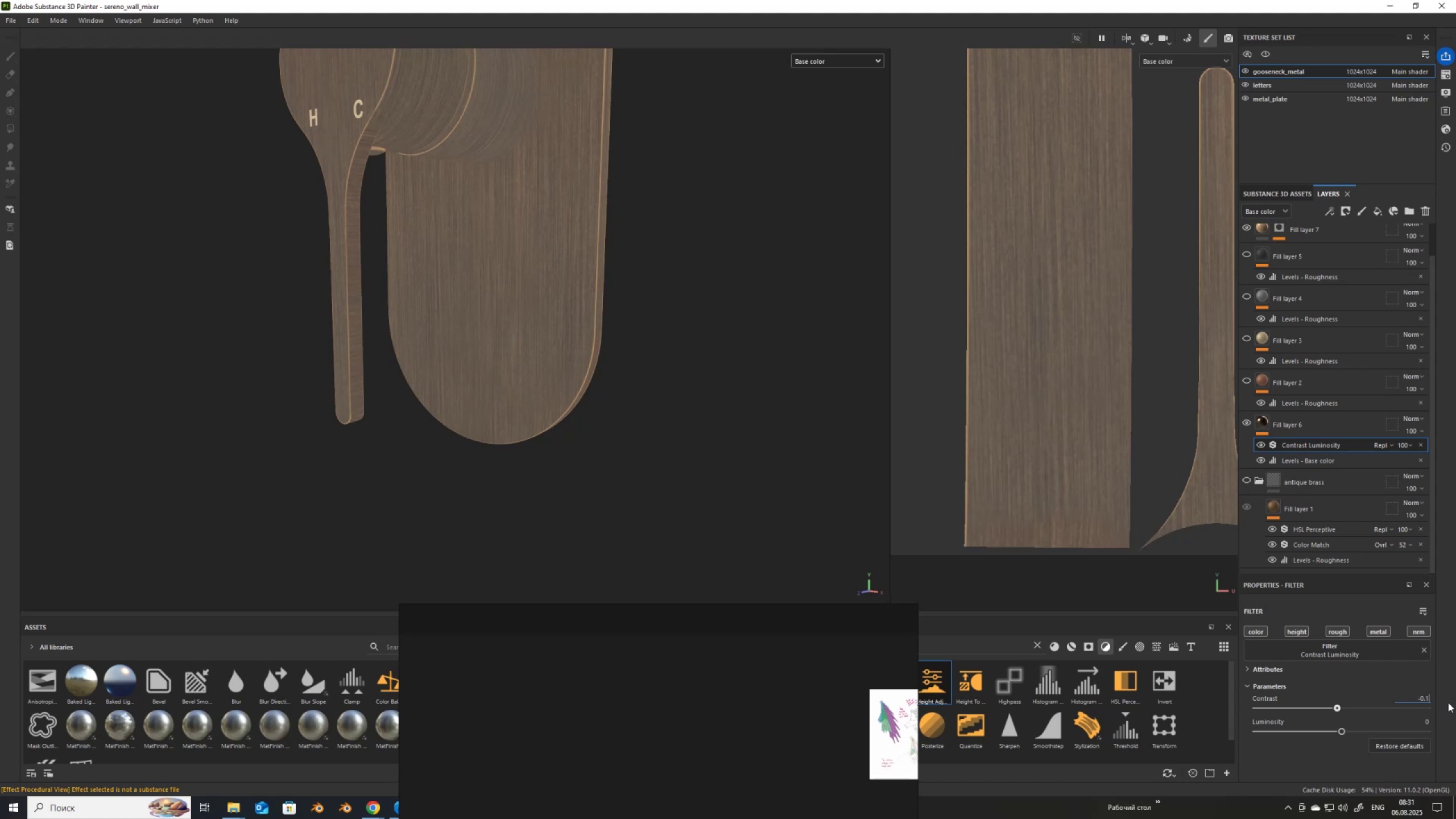 
key(Numpad5)
 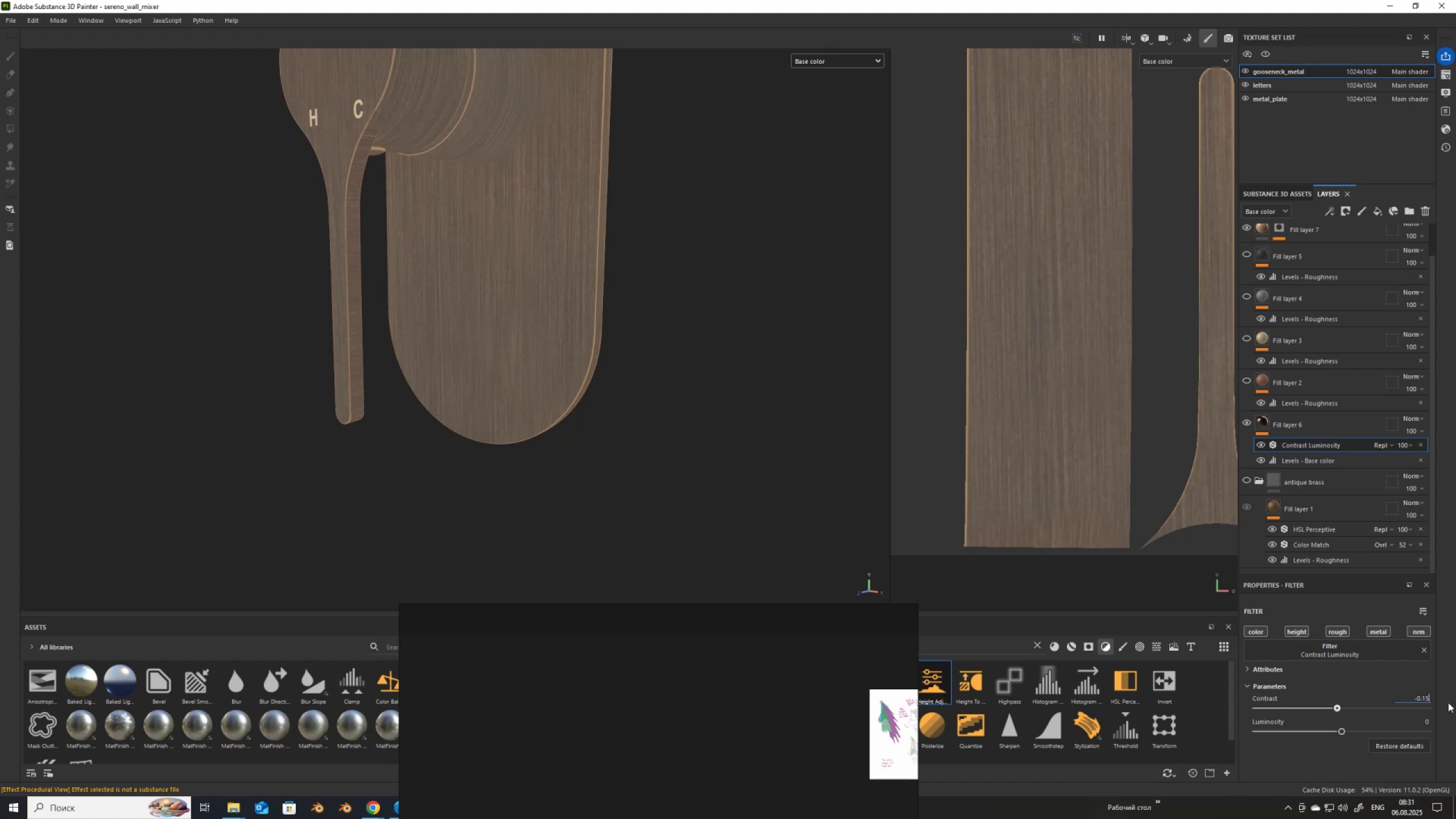 
key(NumpadEnter)
 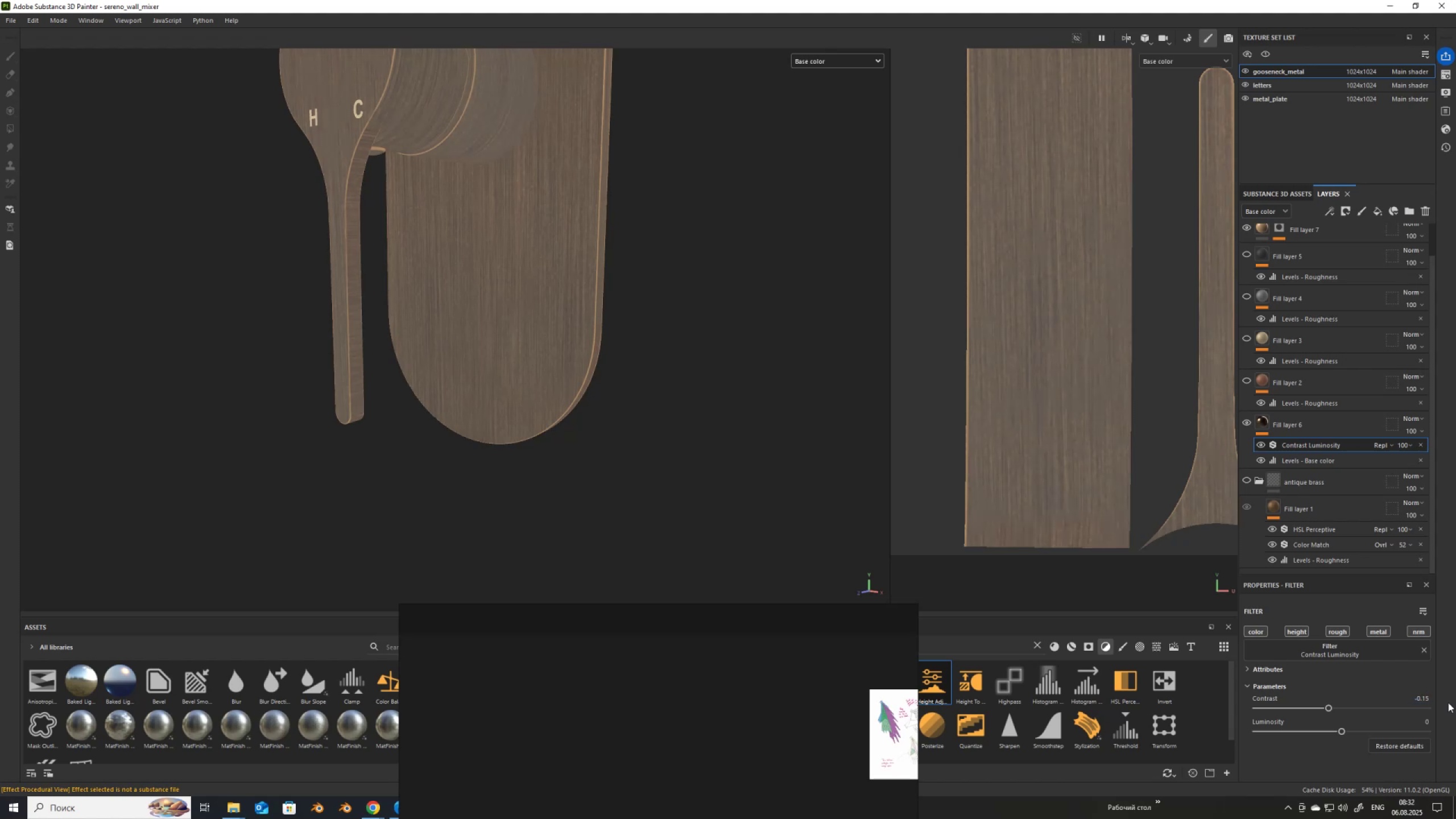 
wait(5.62)
 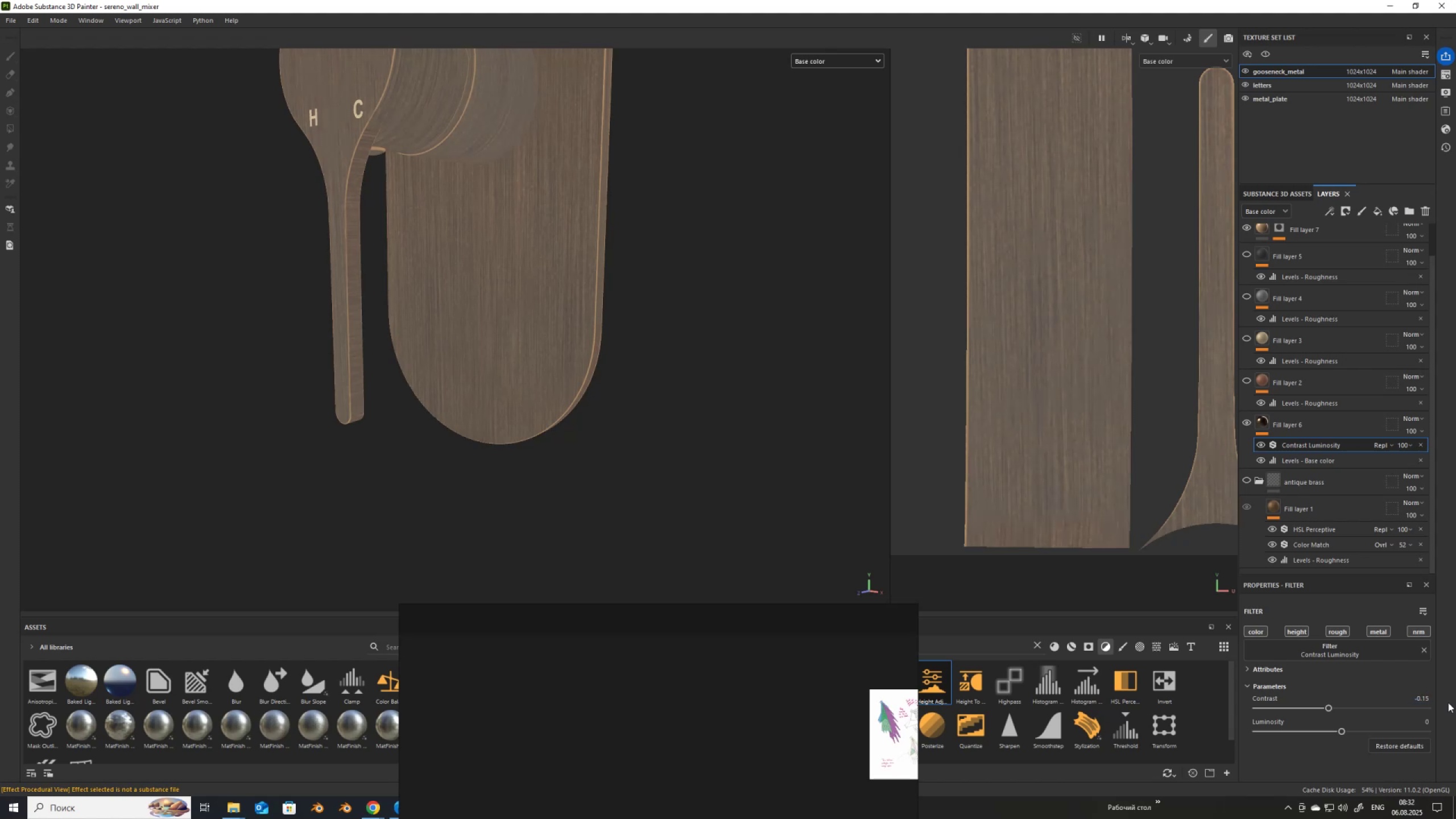 
left_click([1261, 444])
 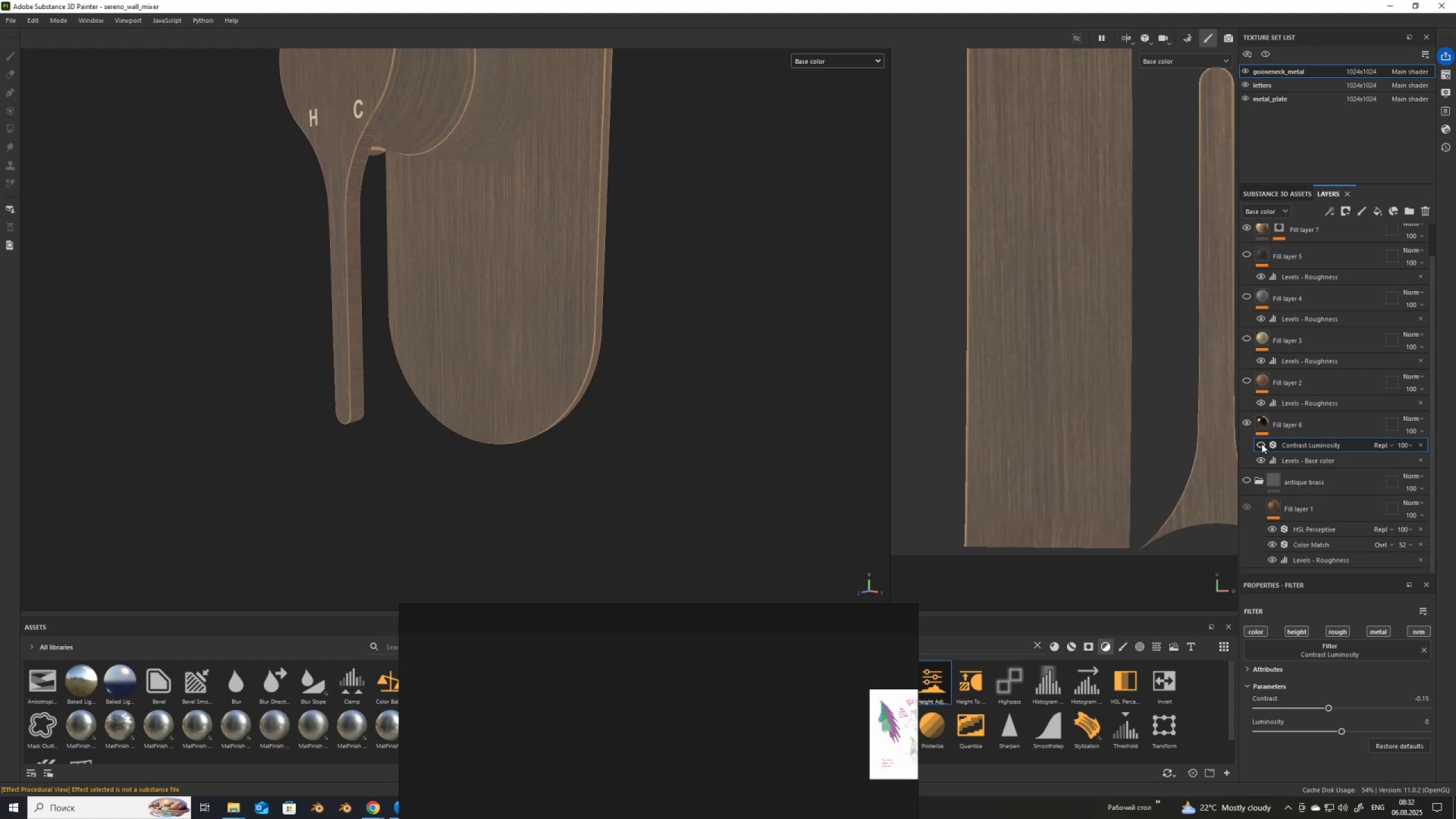 
left_click([1261, 444])
 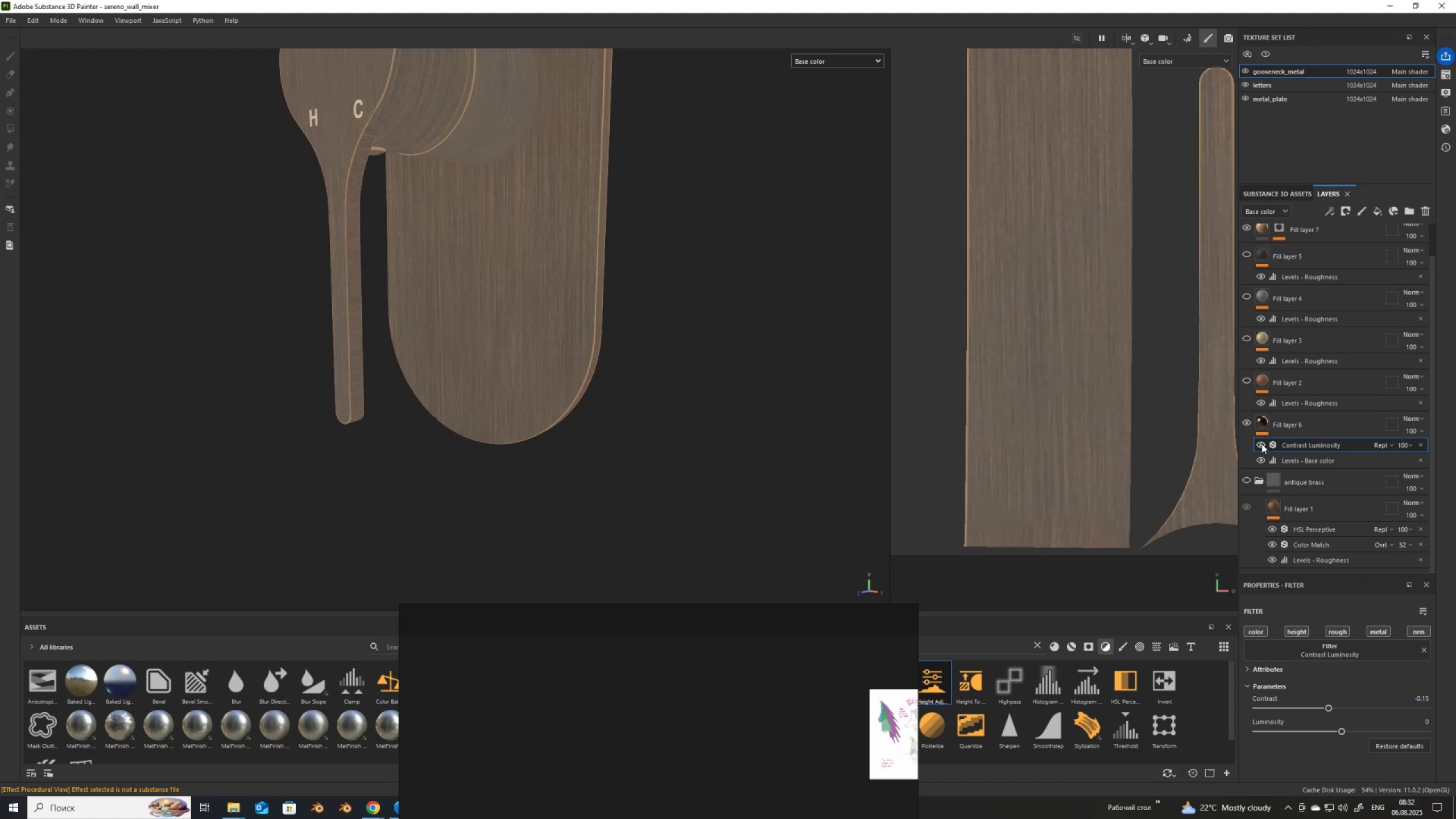 
left_click([1261, 444])
 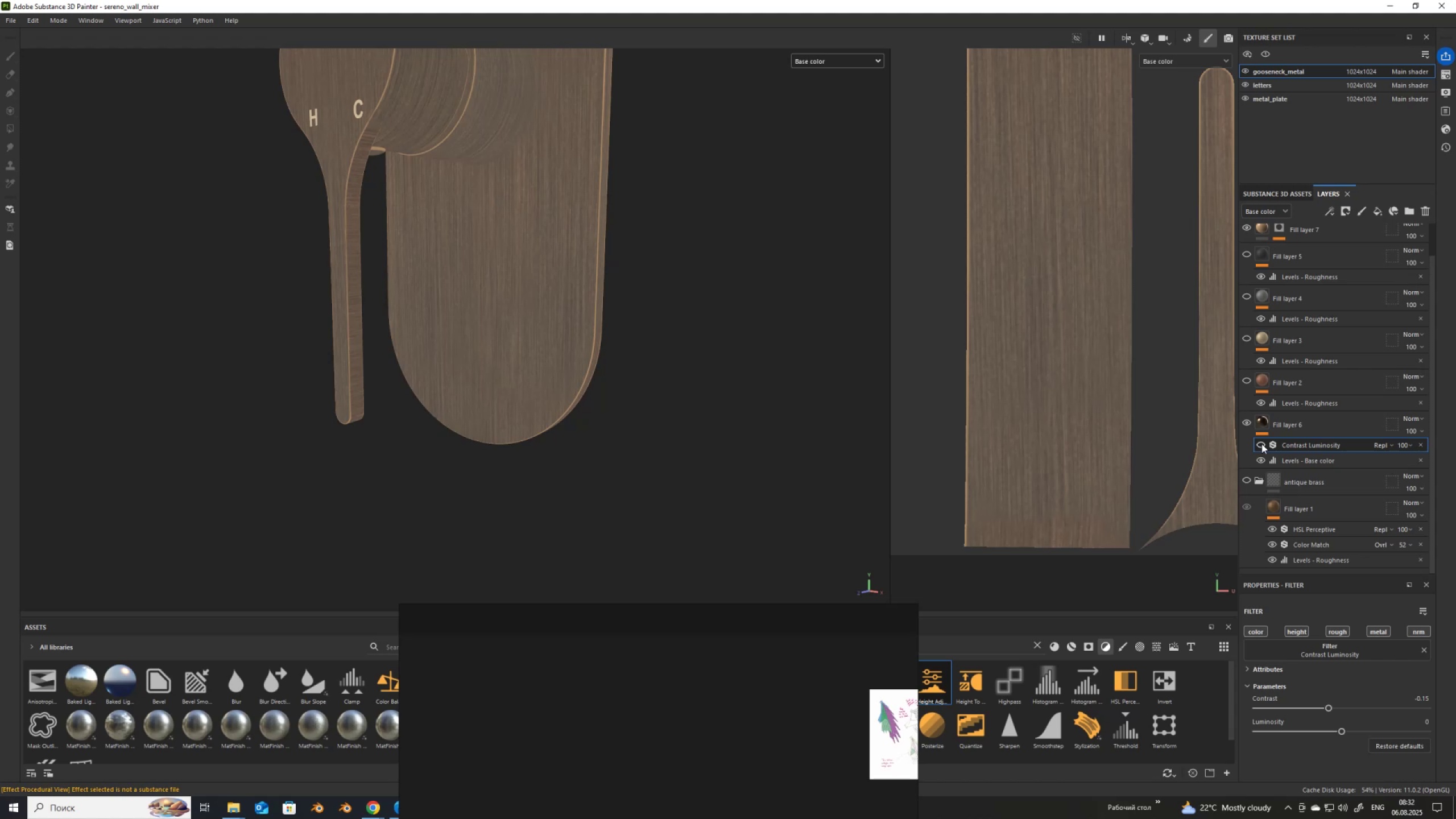 
left_click([1261, 444])
 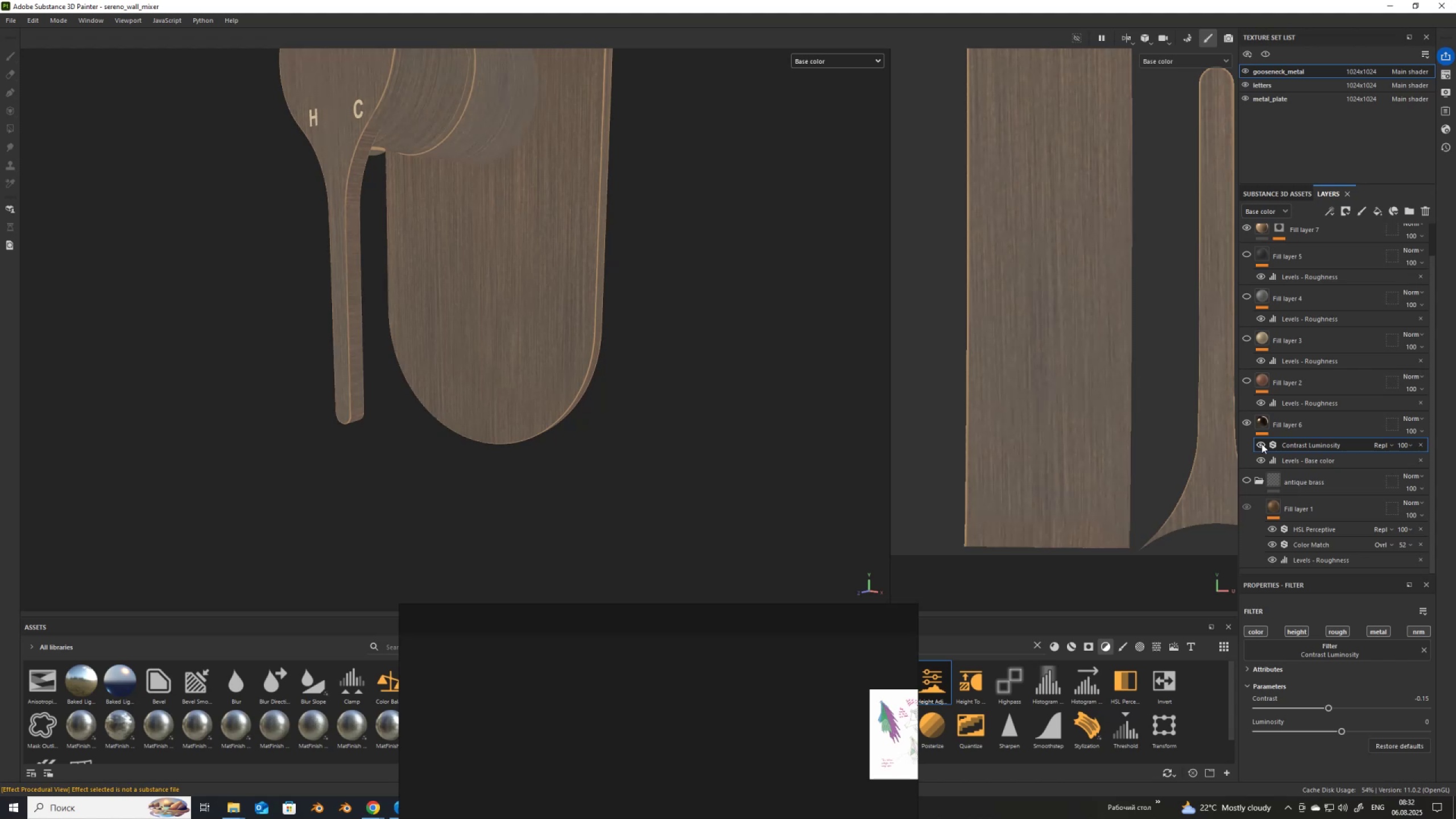 
left_click([1261, 444])
 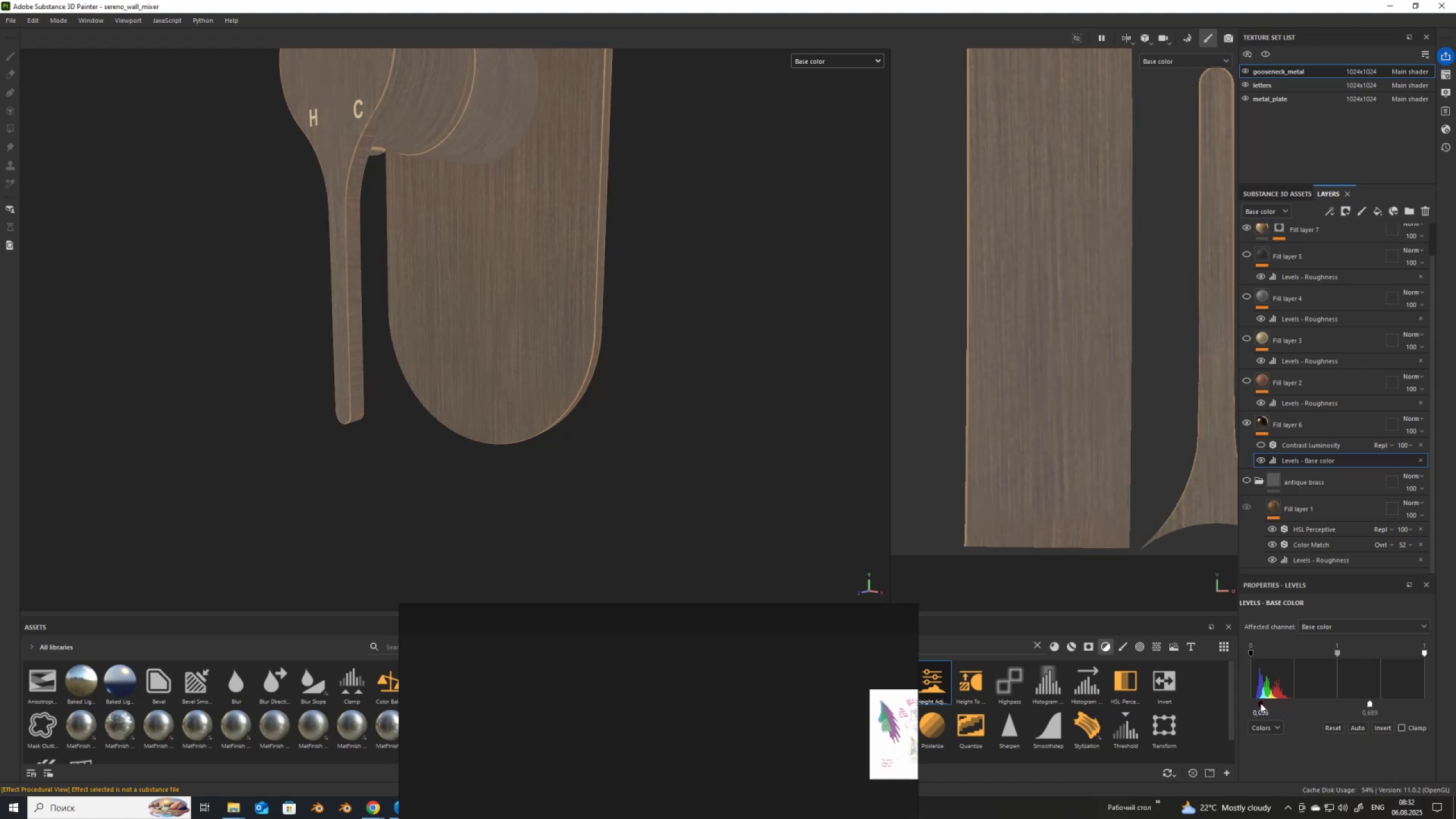 
wait(22.09)
 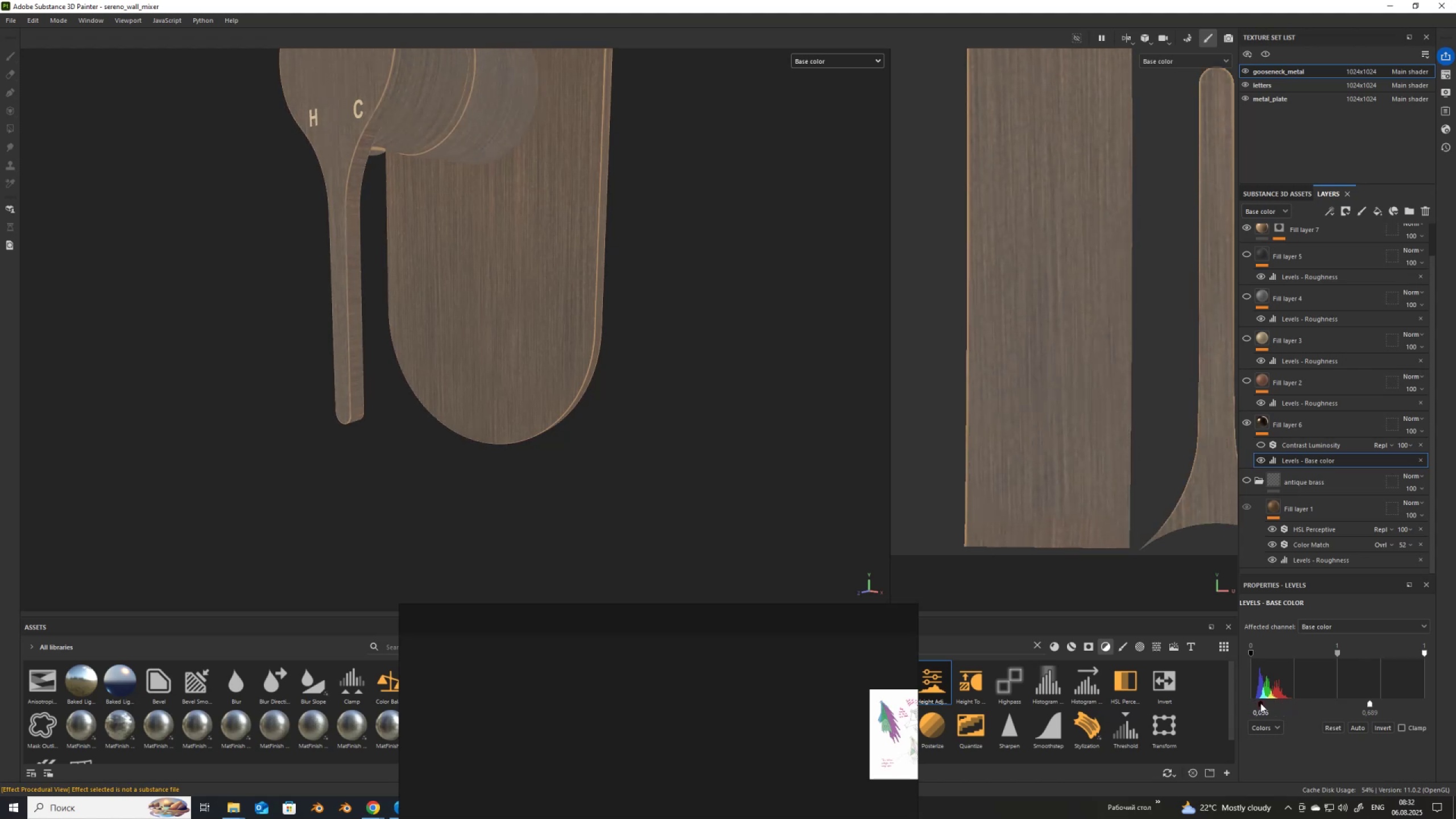 
left_click([1261, 458])
 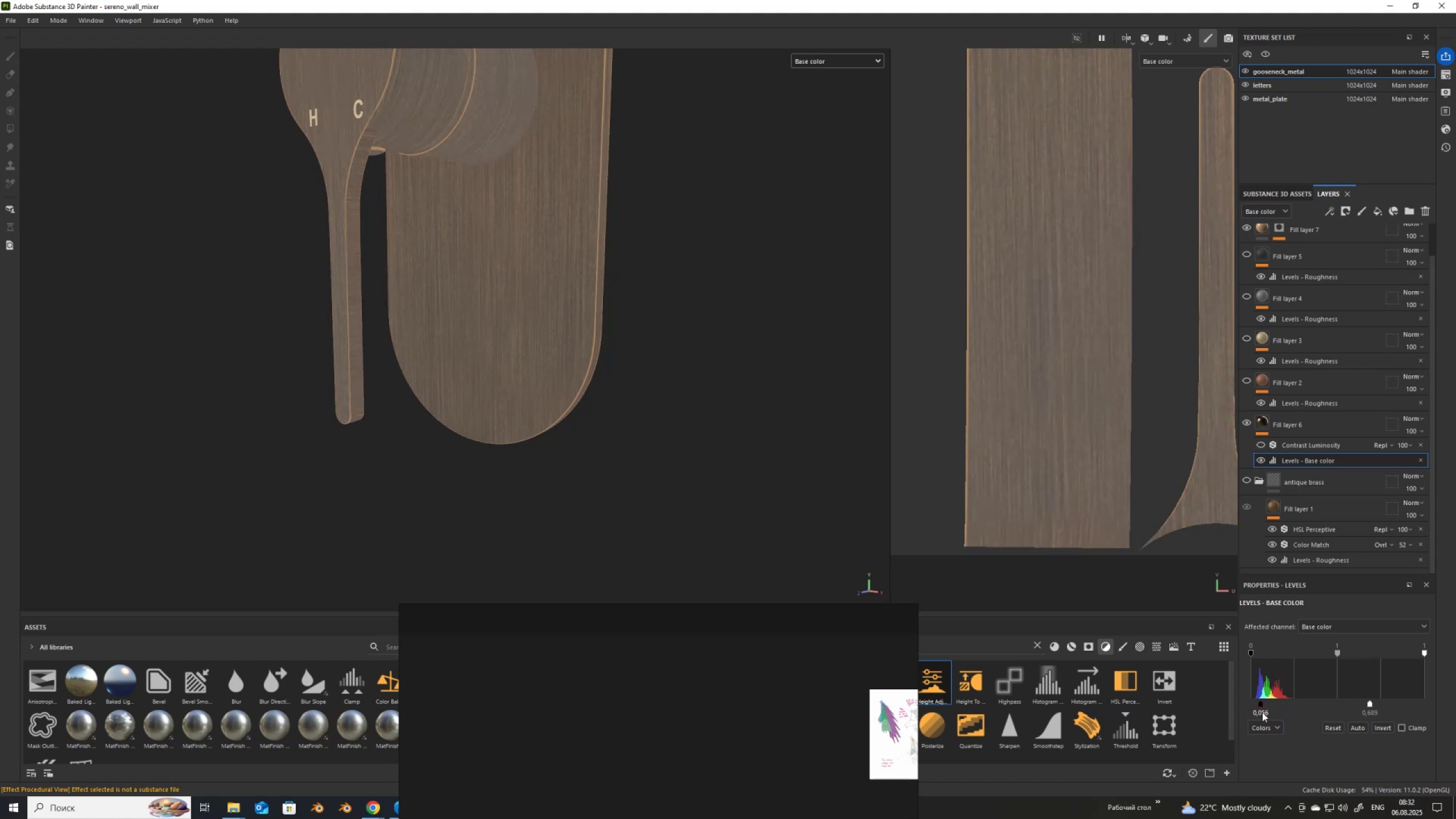 
double_click([1263, 714])
 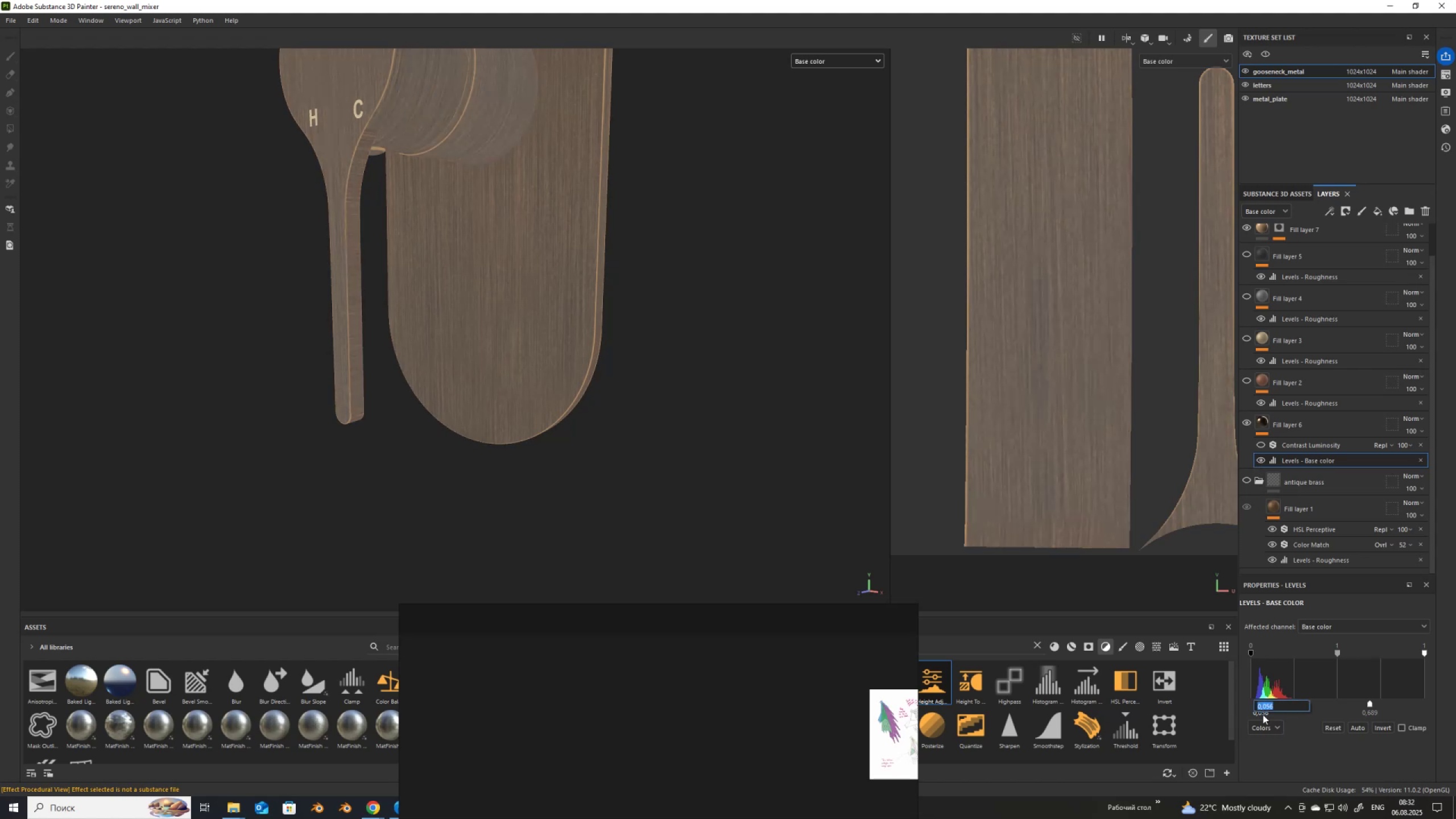 
key(Control+C)
 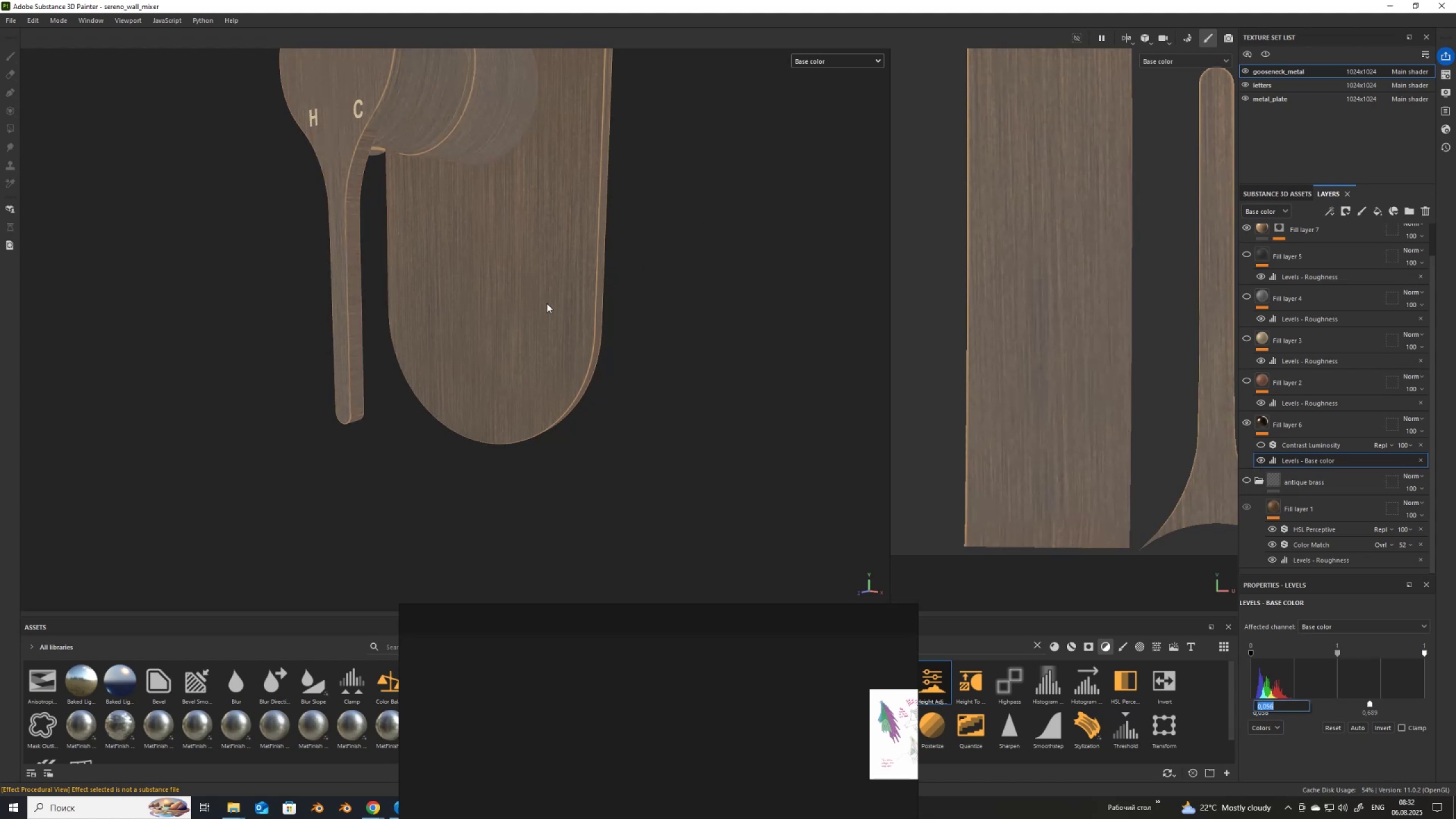 
left_click([537, 309])
 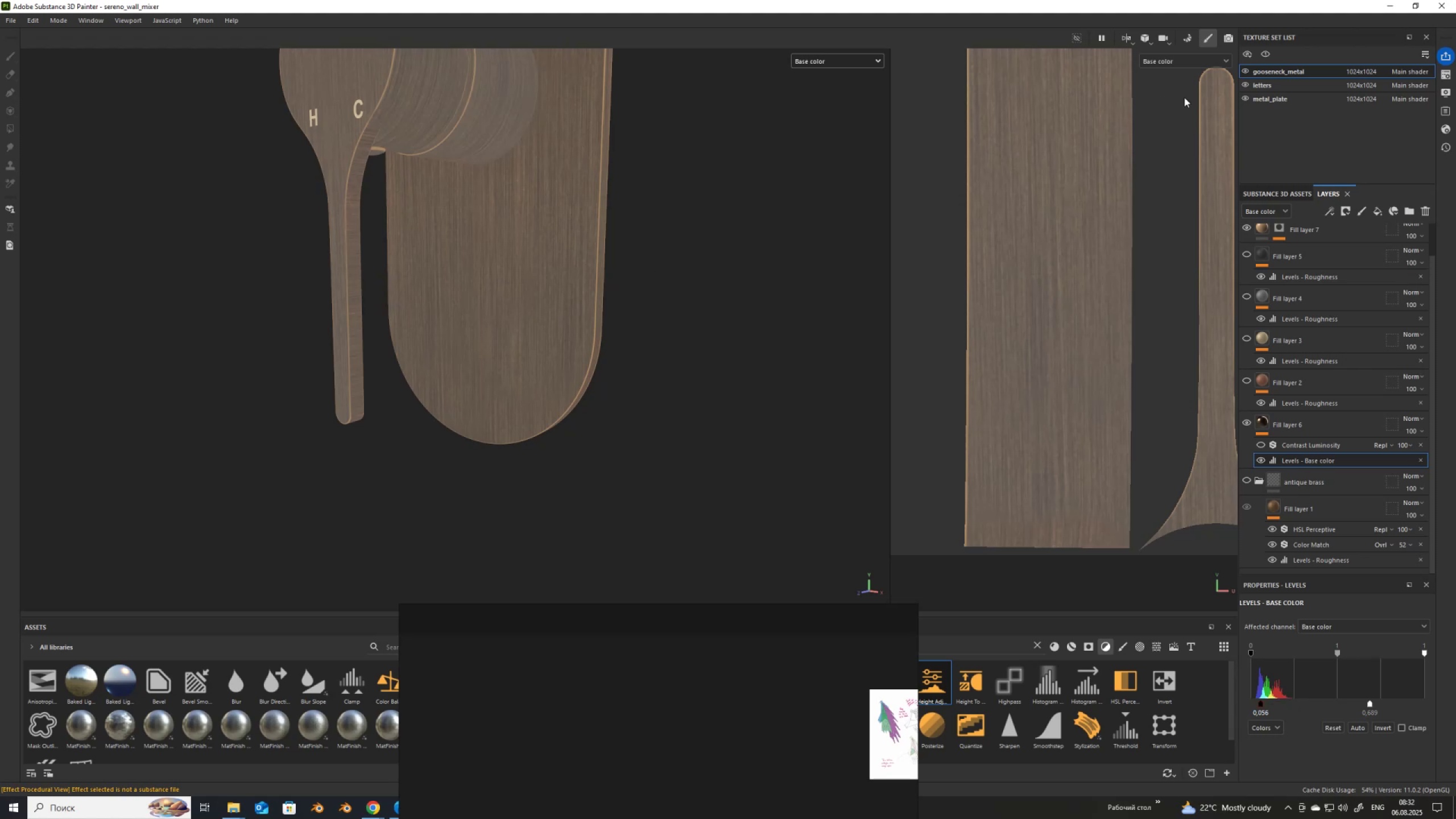 
left_click([1267, 95])
 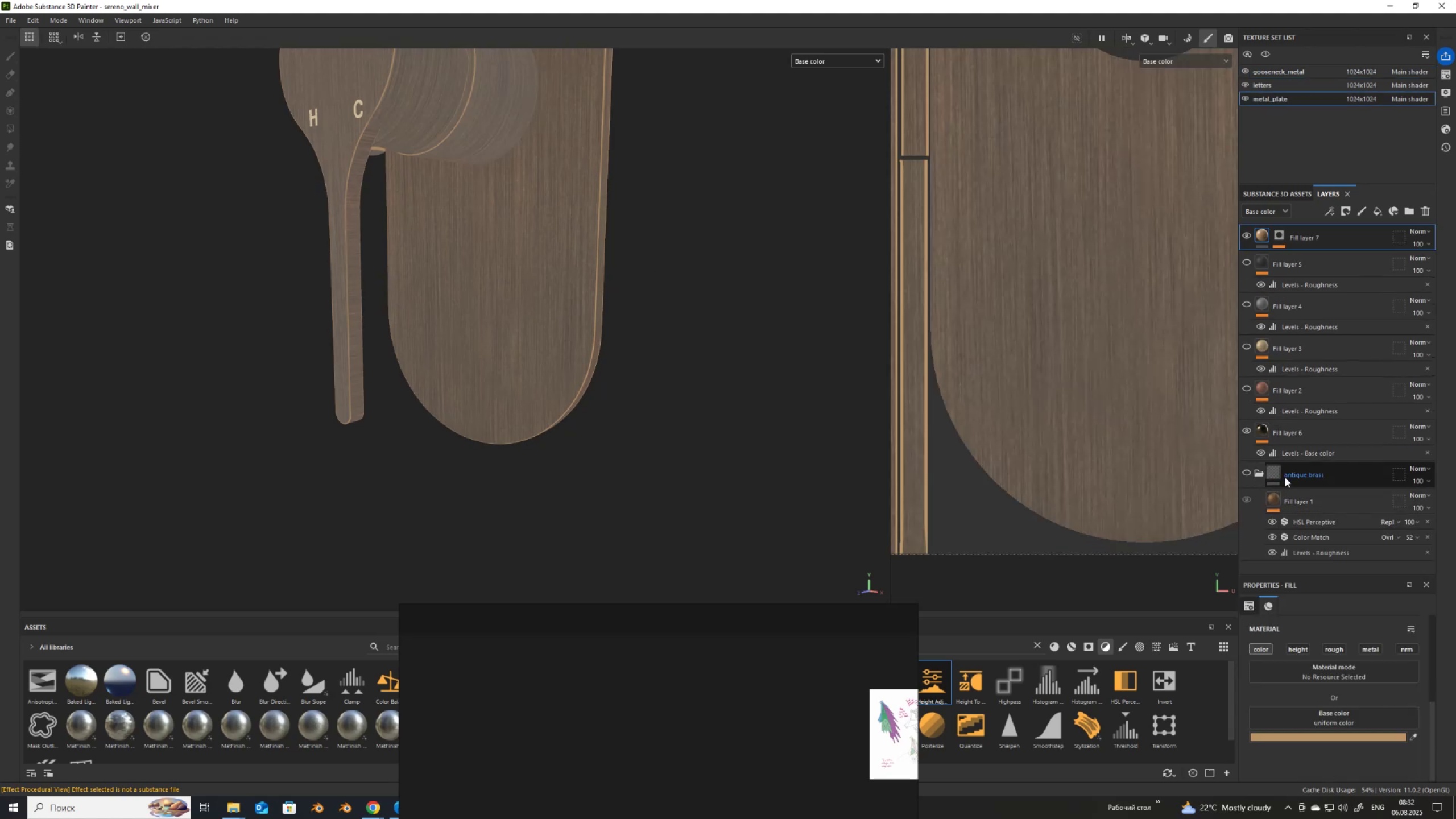 
left_click([1284, 453])
 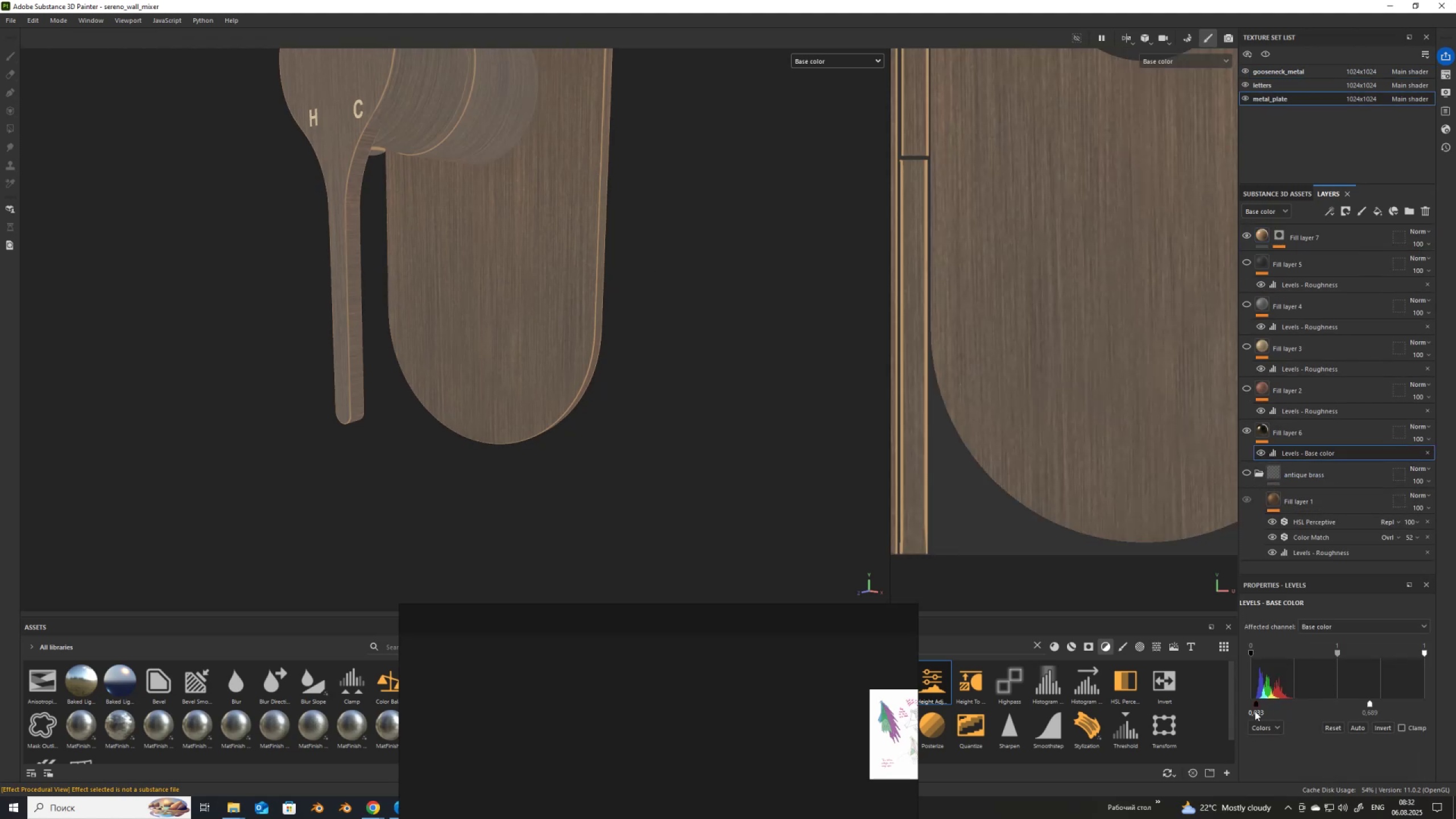 
double_click([1257, 712])
 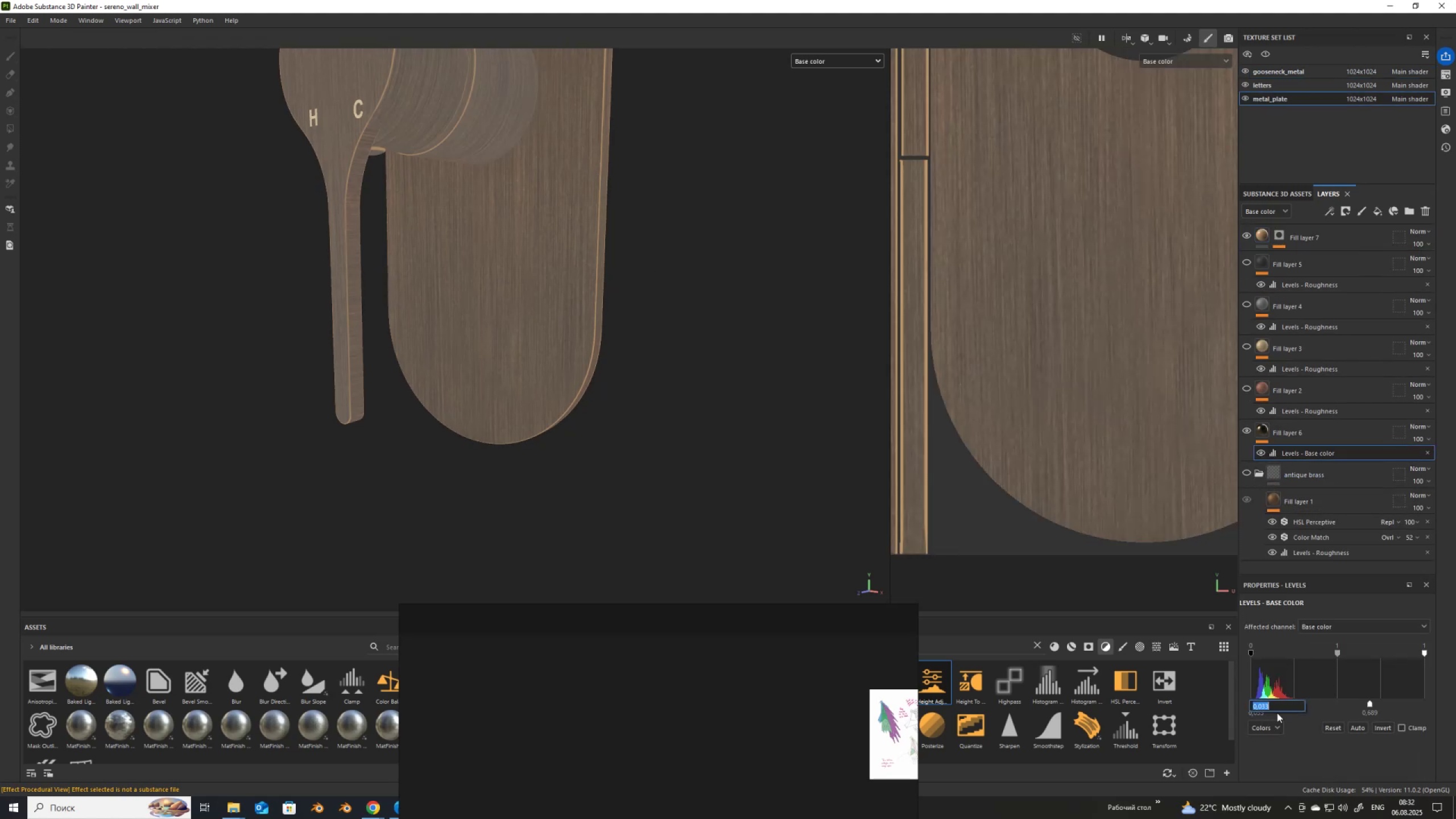 
key(Control+V)
 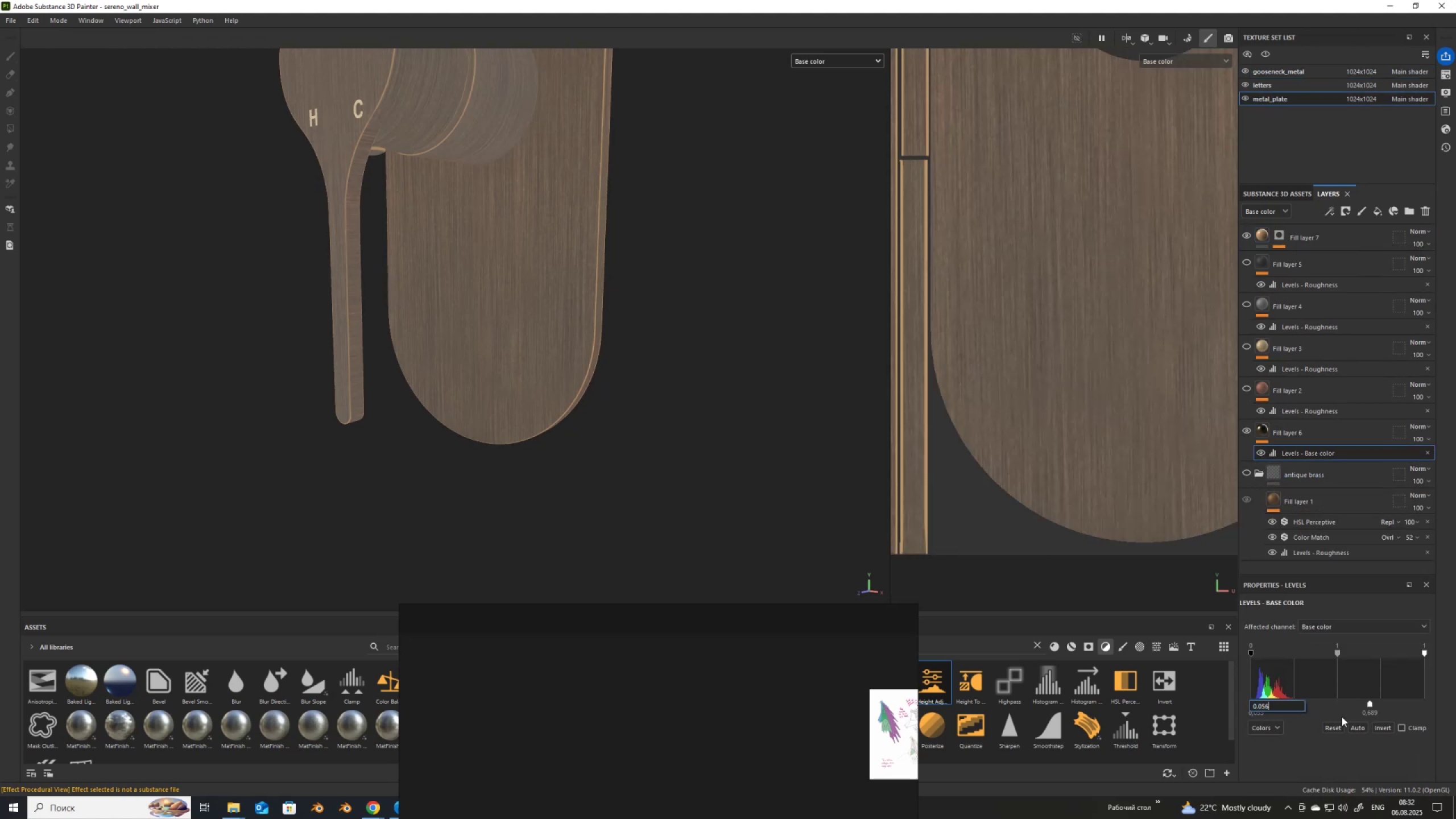 
key(NumpadEnter)
 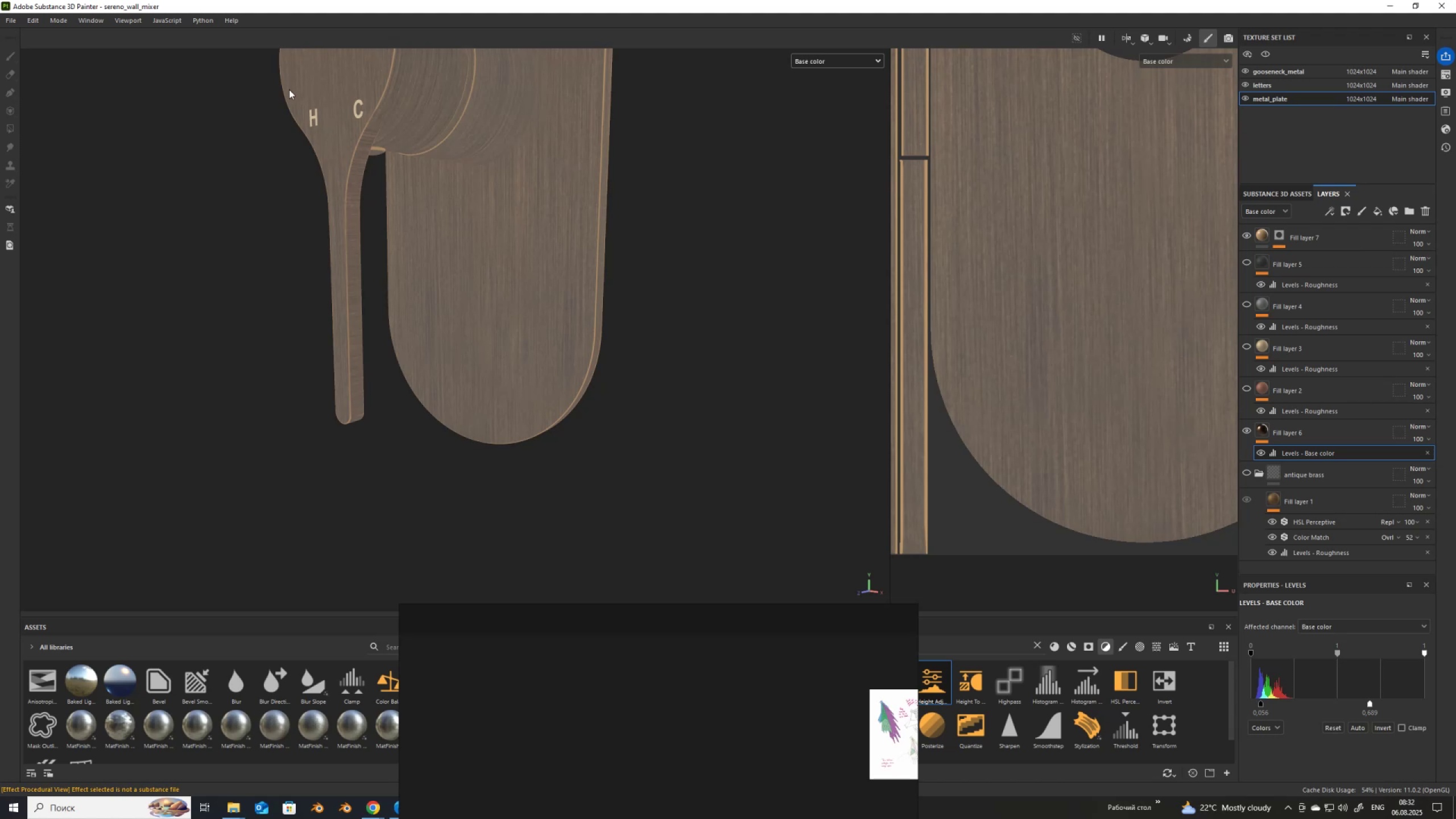 
key(Control+Shift+ShiftLeft)
 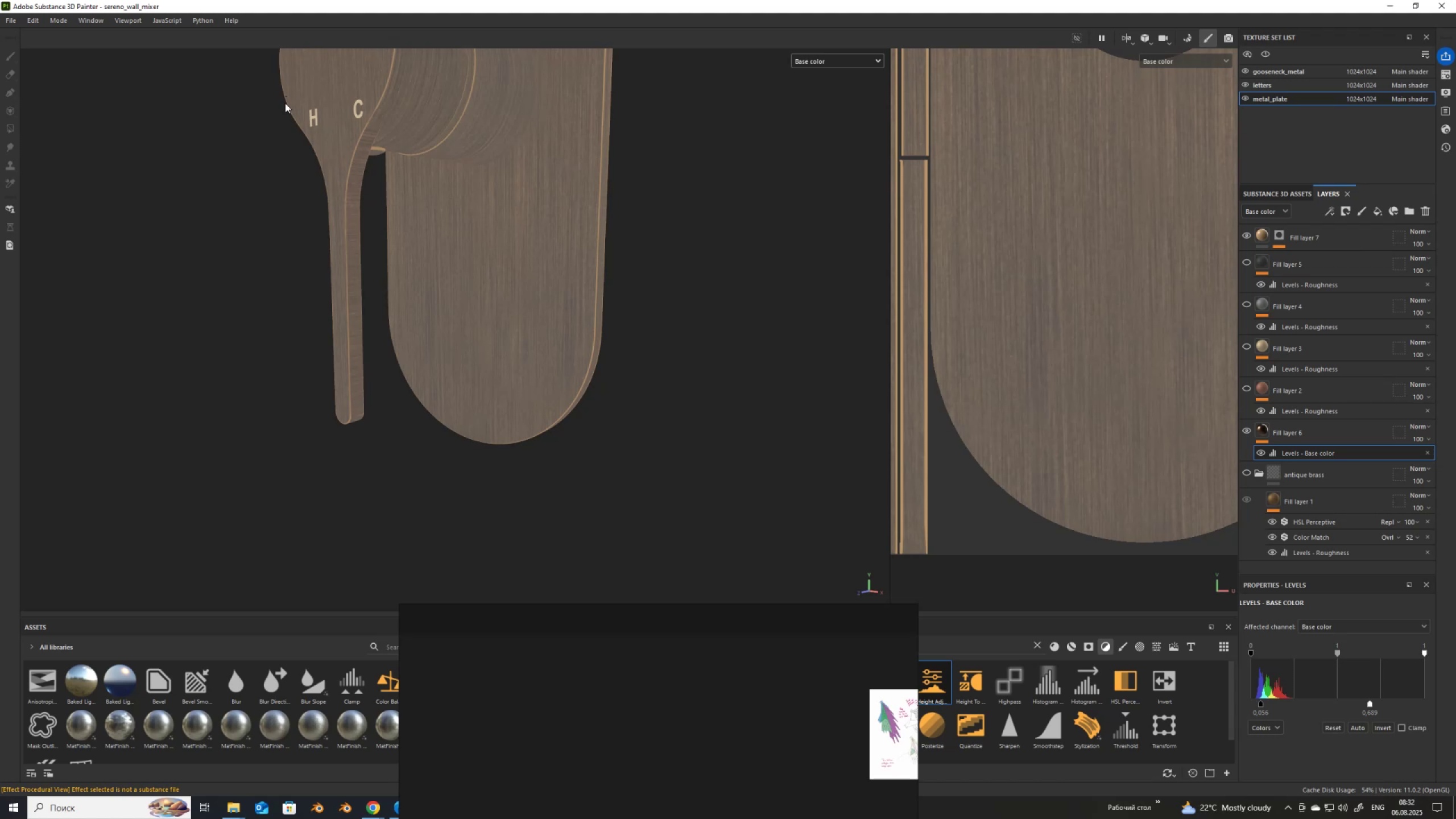 
key(Control+Shift+E)
 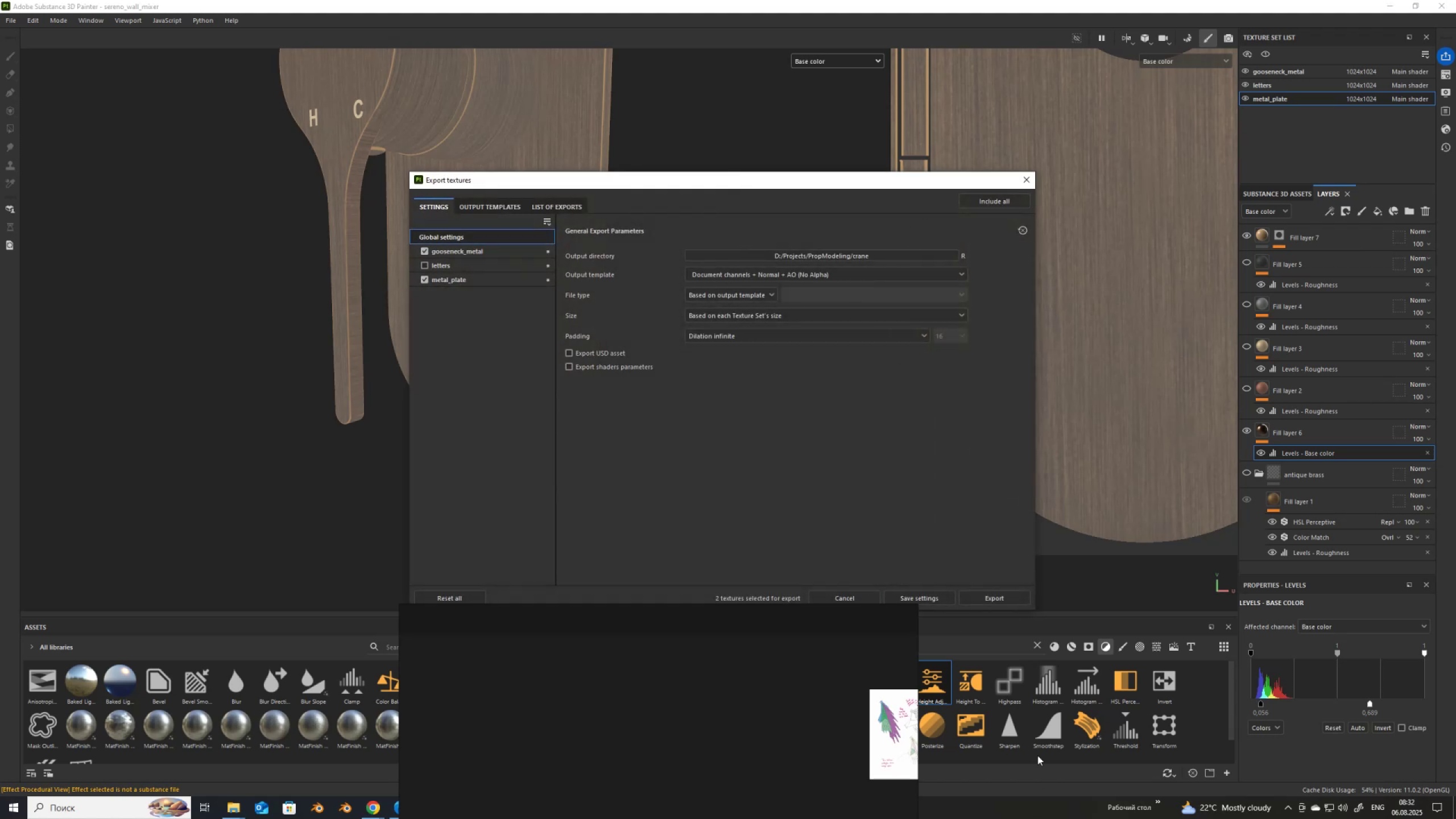 
left_click([999, 601])
 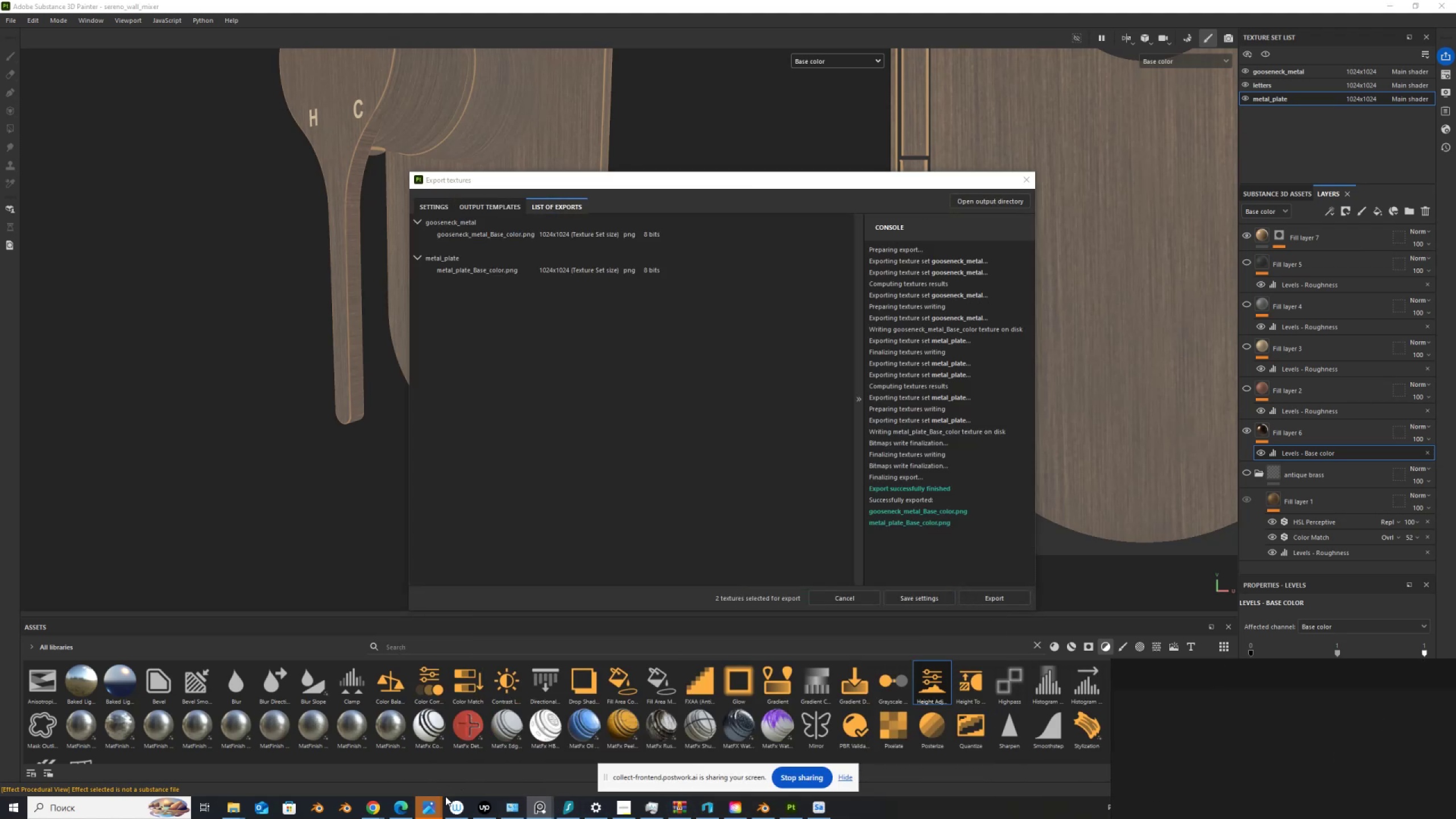 
left_click([380, 804])
 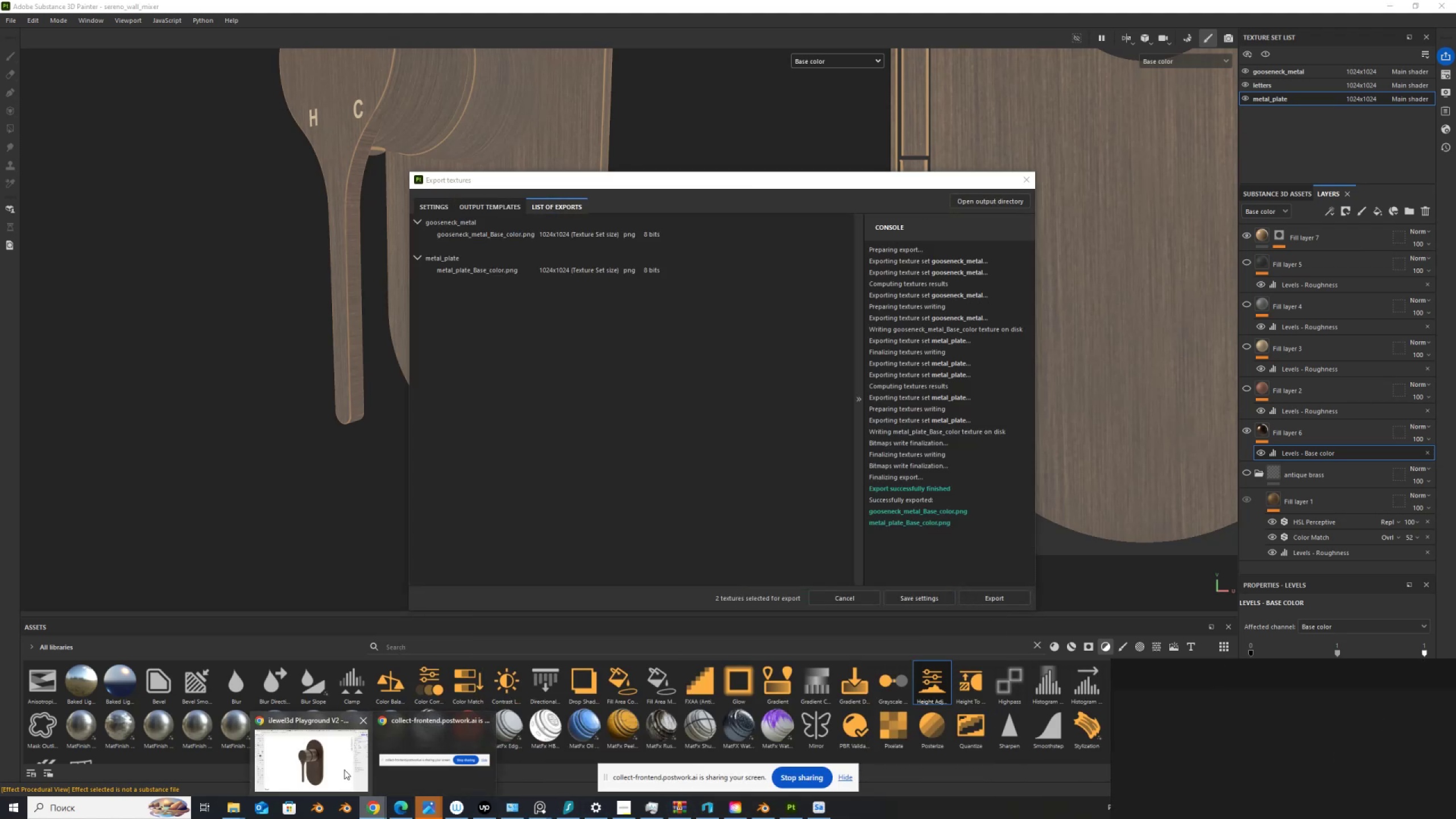 
left_click([344, 769])
 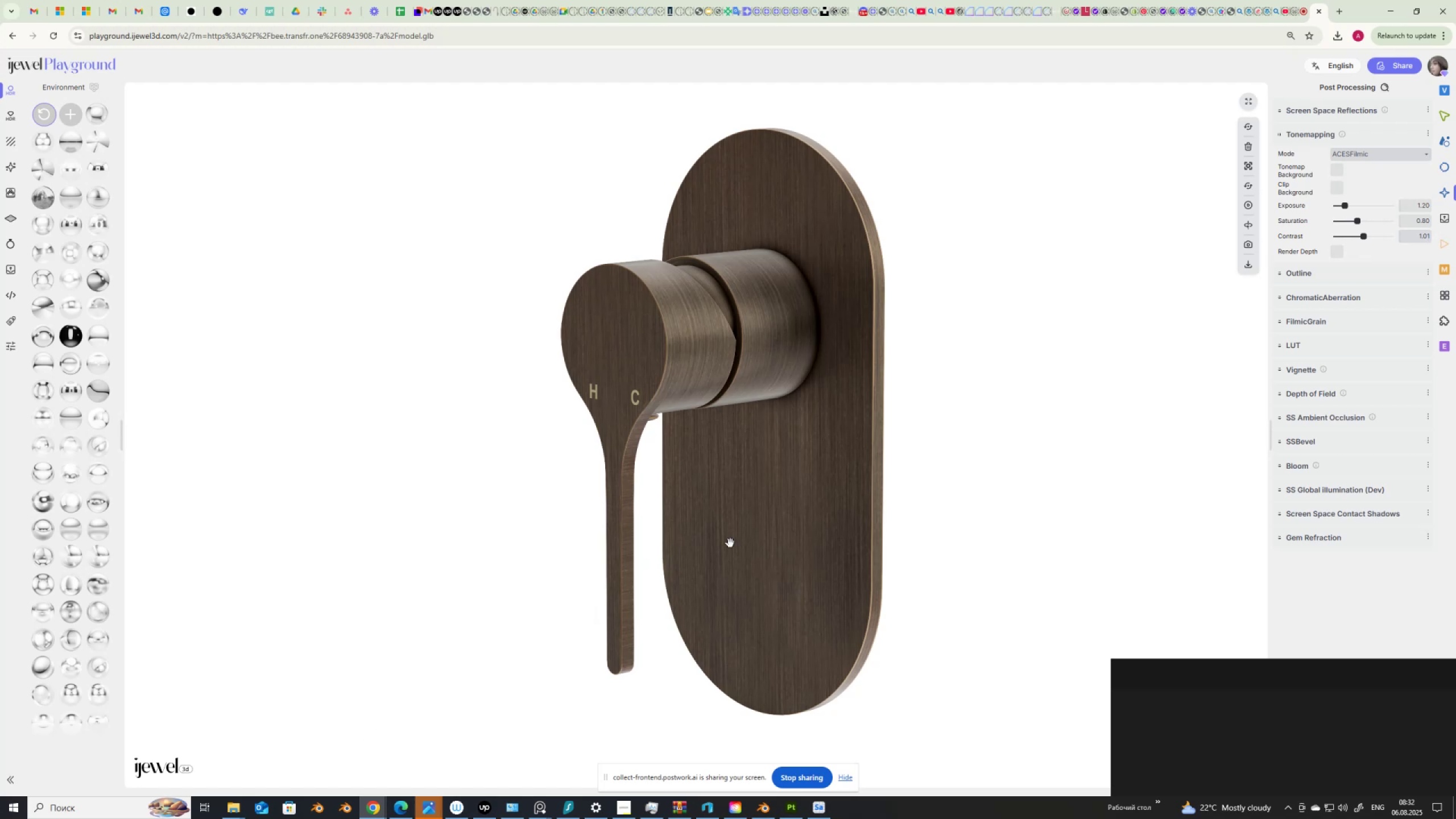 
left_click([734, 540])
 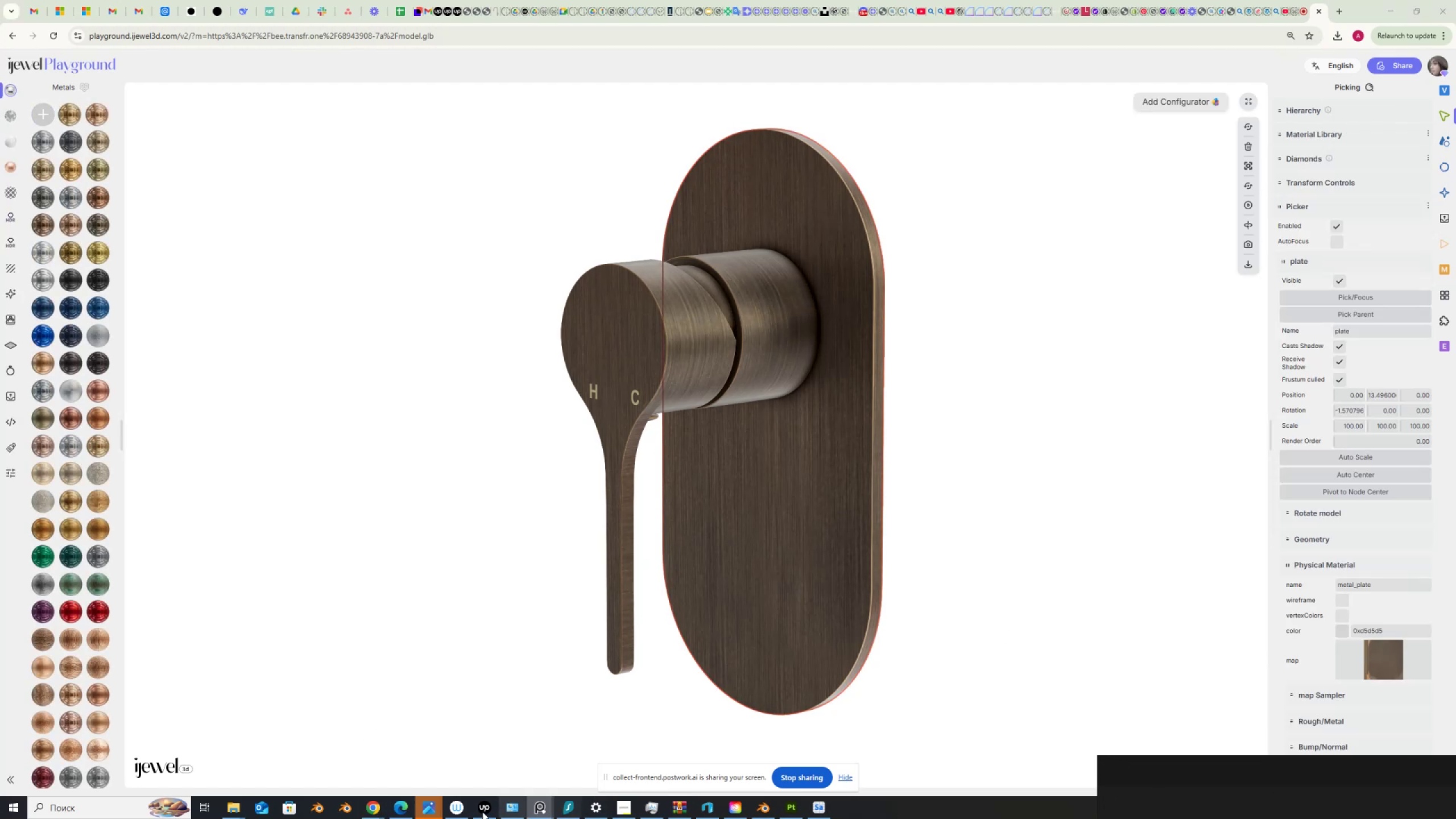 
mouse_move([237, 798])
 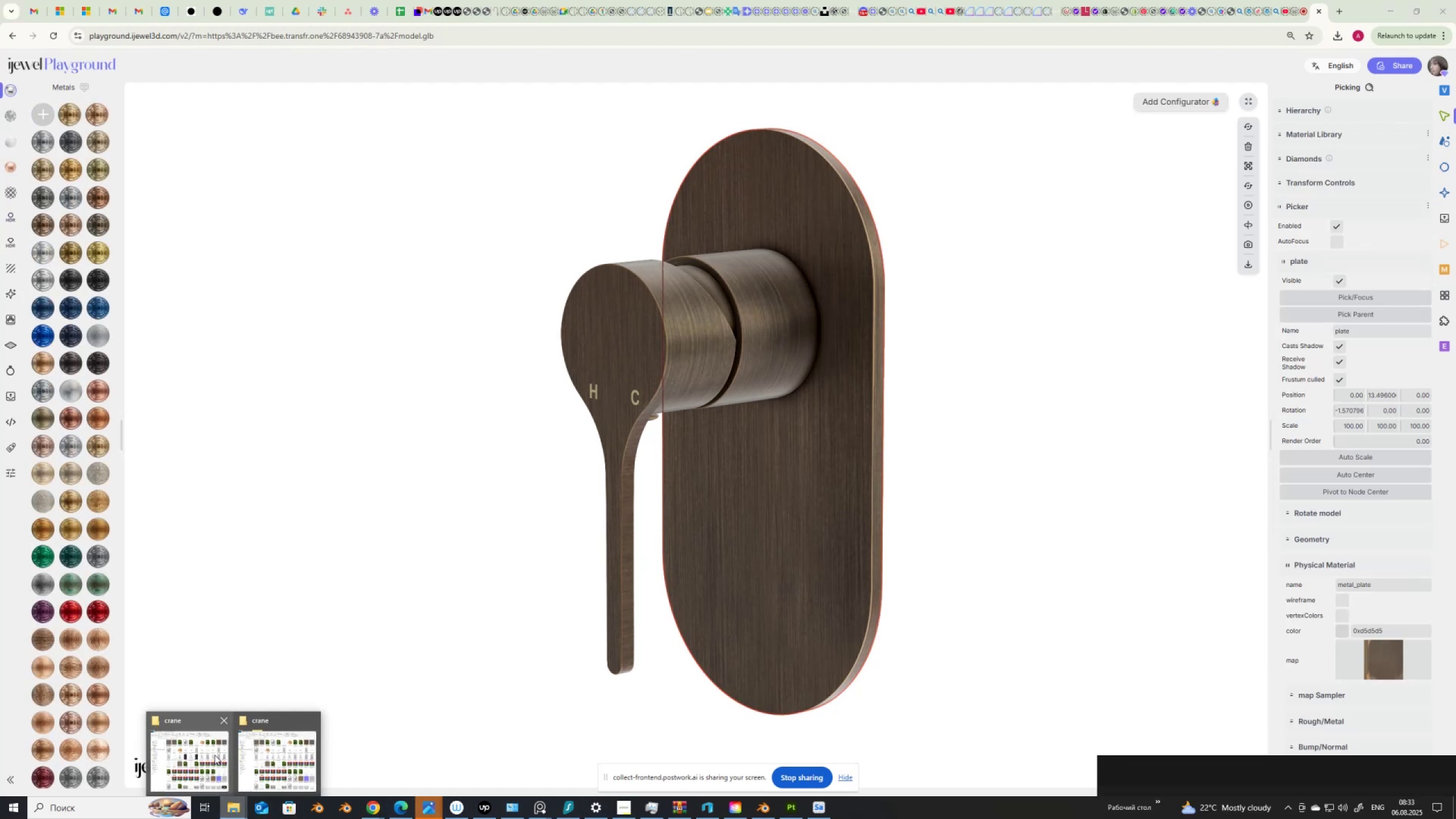 
left_click([214, 755])
 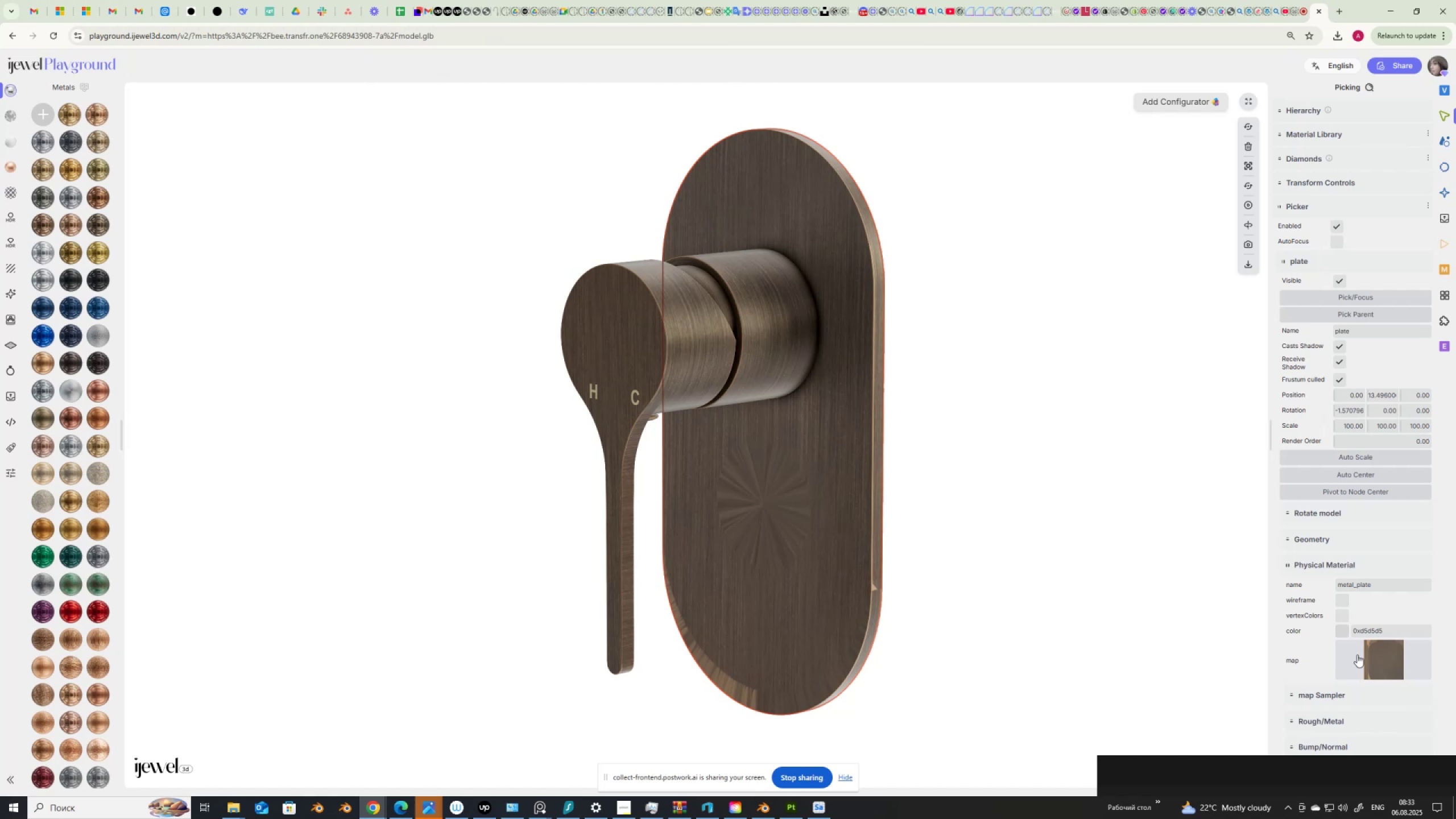 
wait(9.33)
 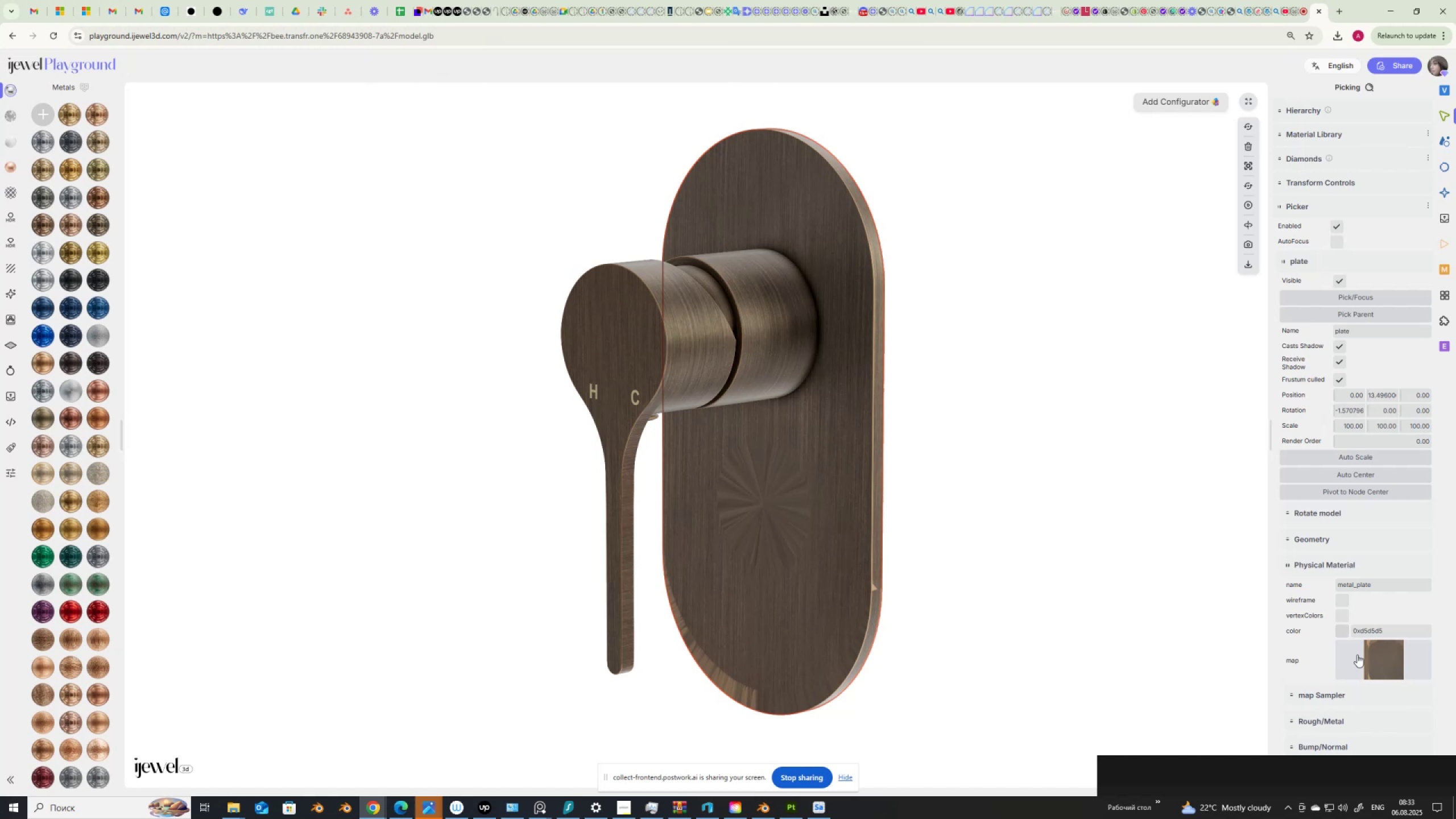 
left_click([238, 805])
 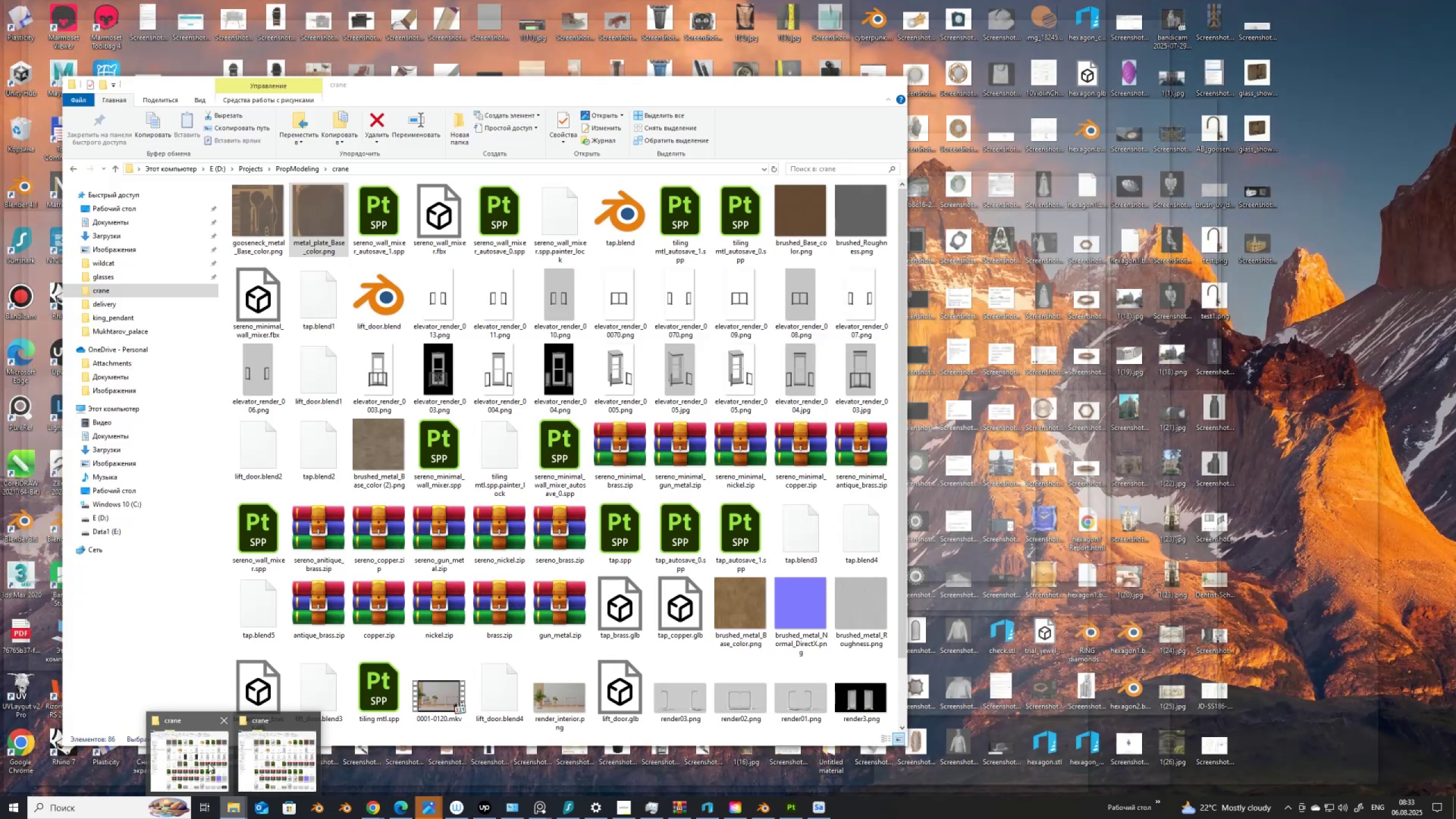 
left_click([208, 763])
 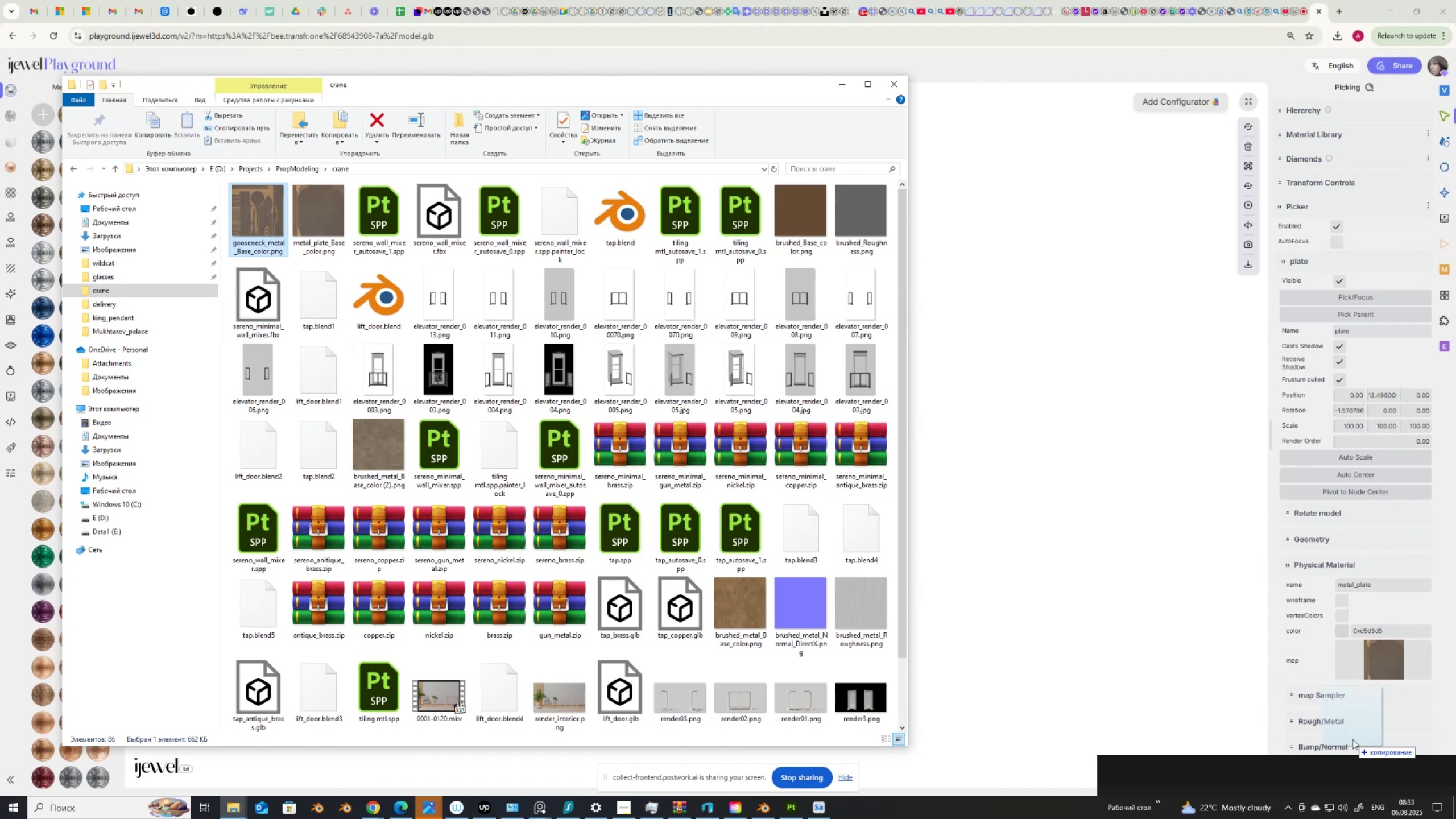 
left_click([1404, 667])
 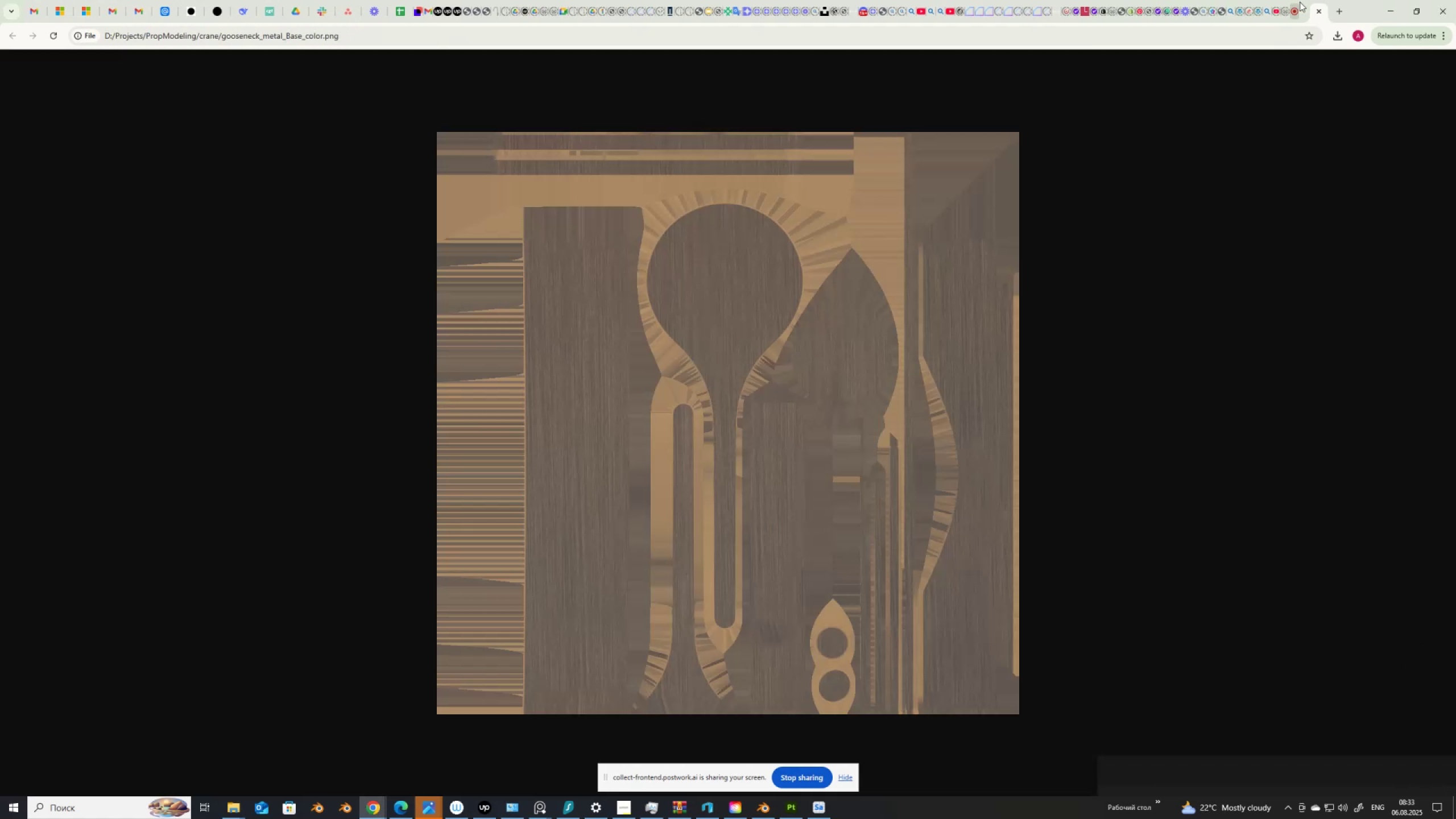 
left_click([1320, 11])
 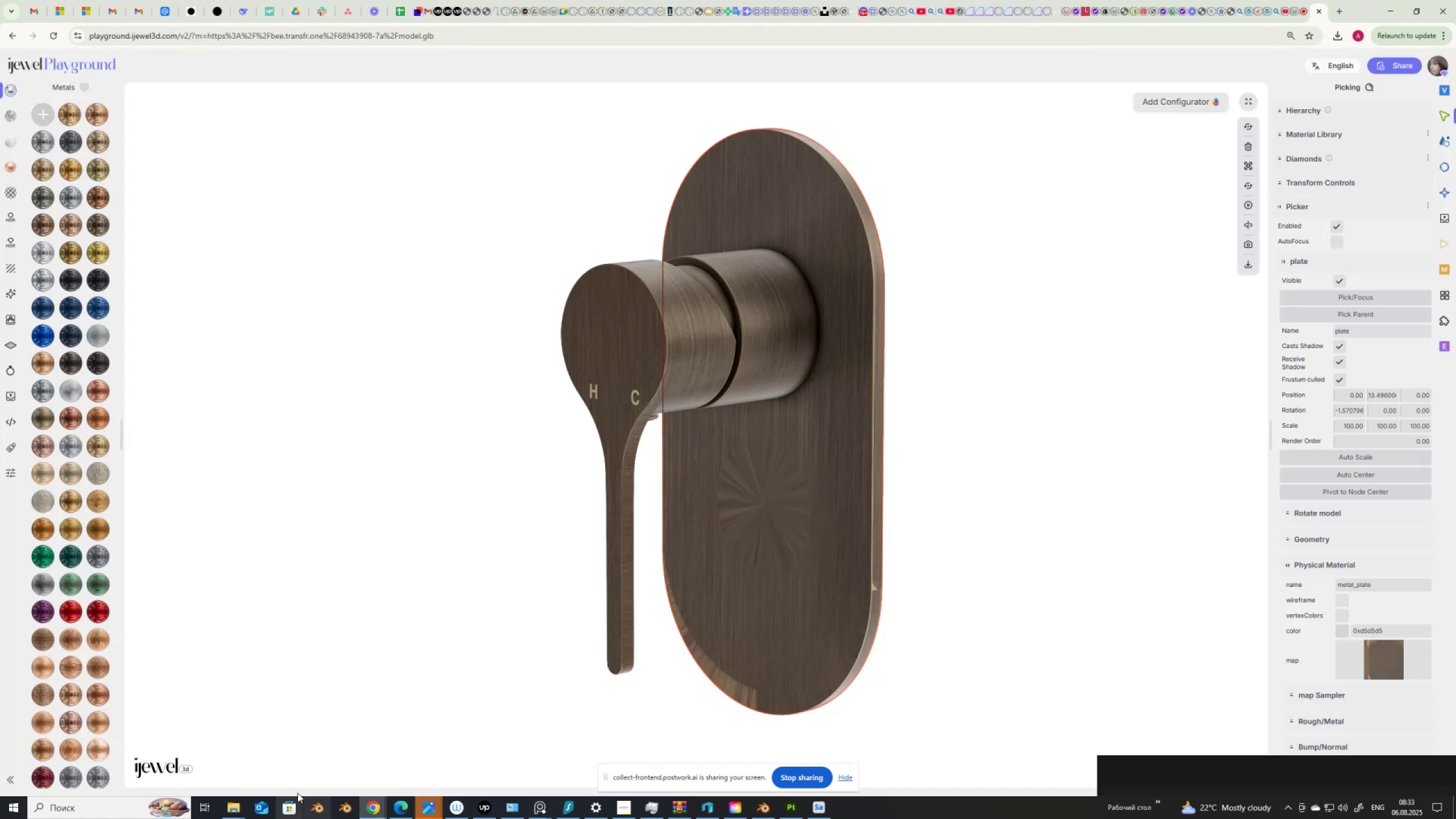 
left_click([229, 808])
 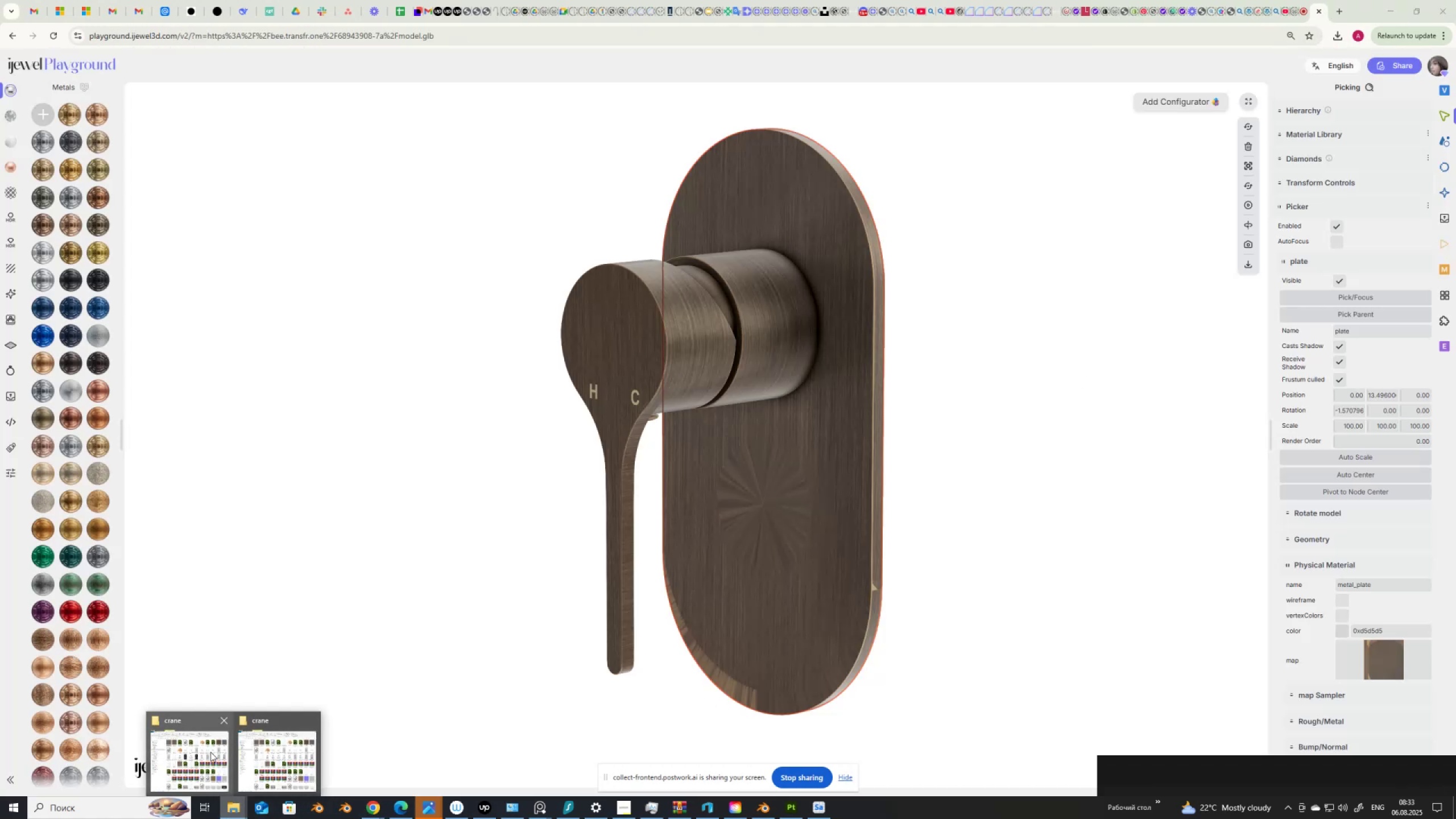 
left_click([205, 754])
 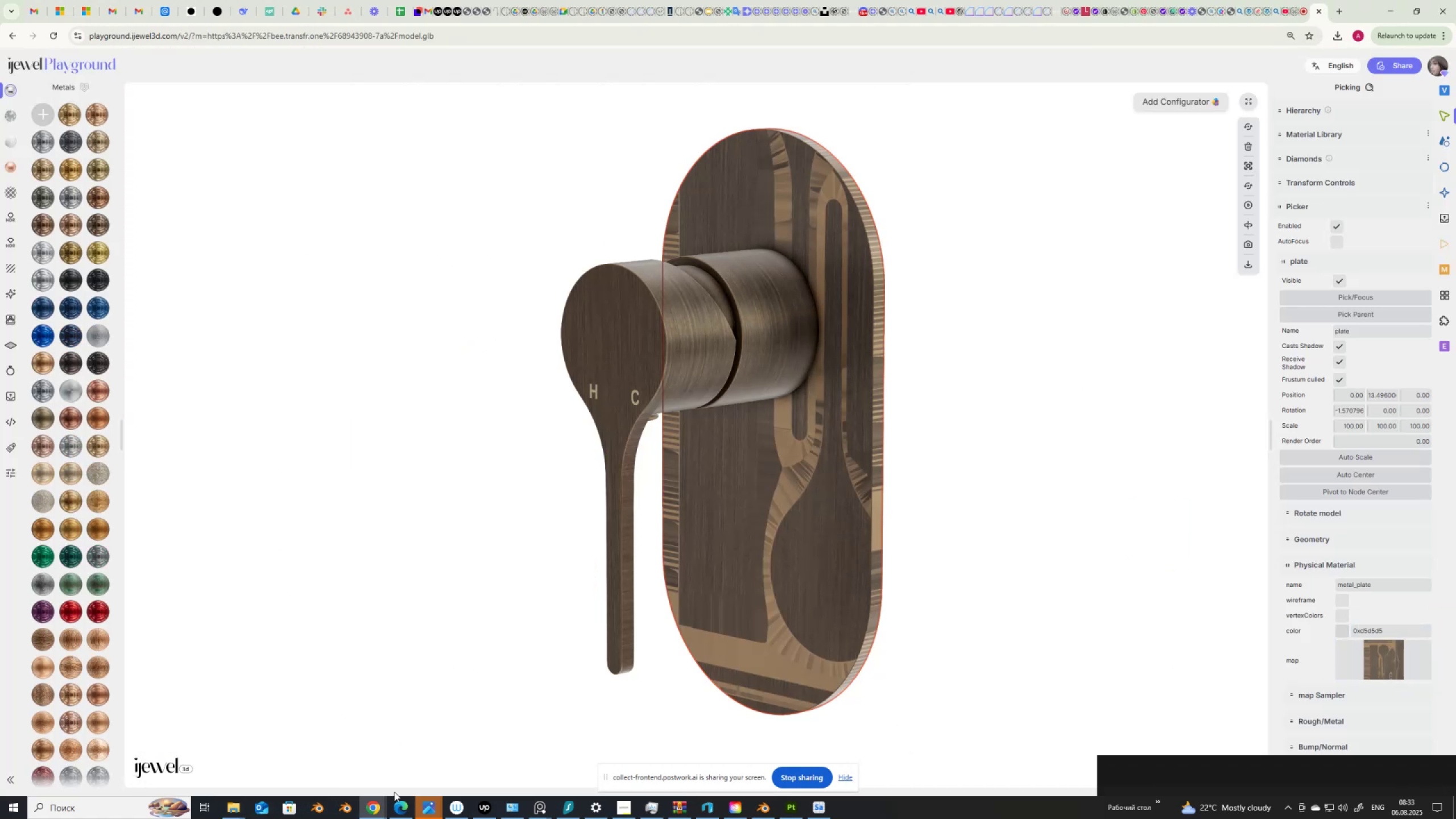 
wait(5.19)
 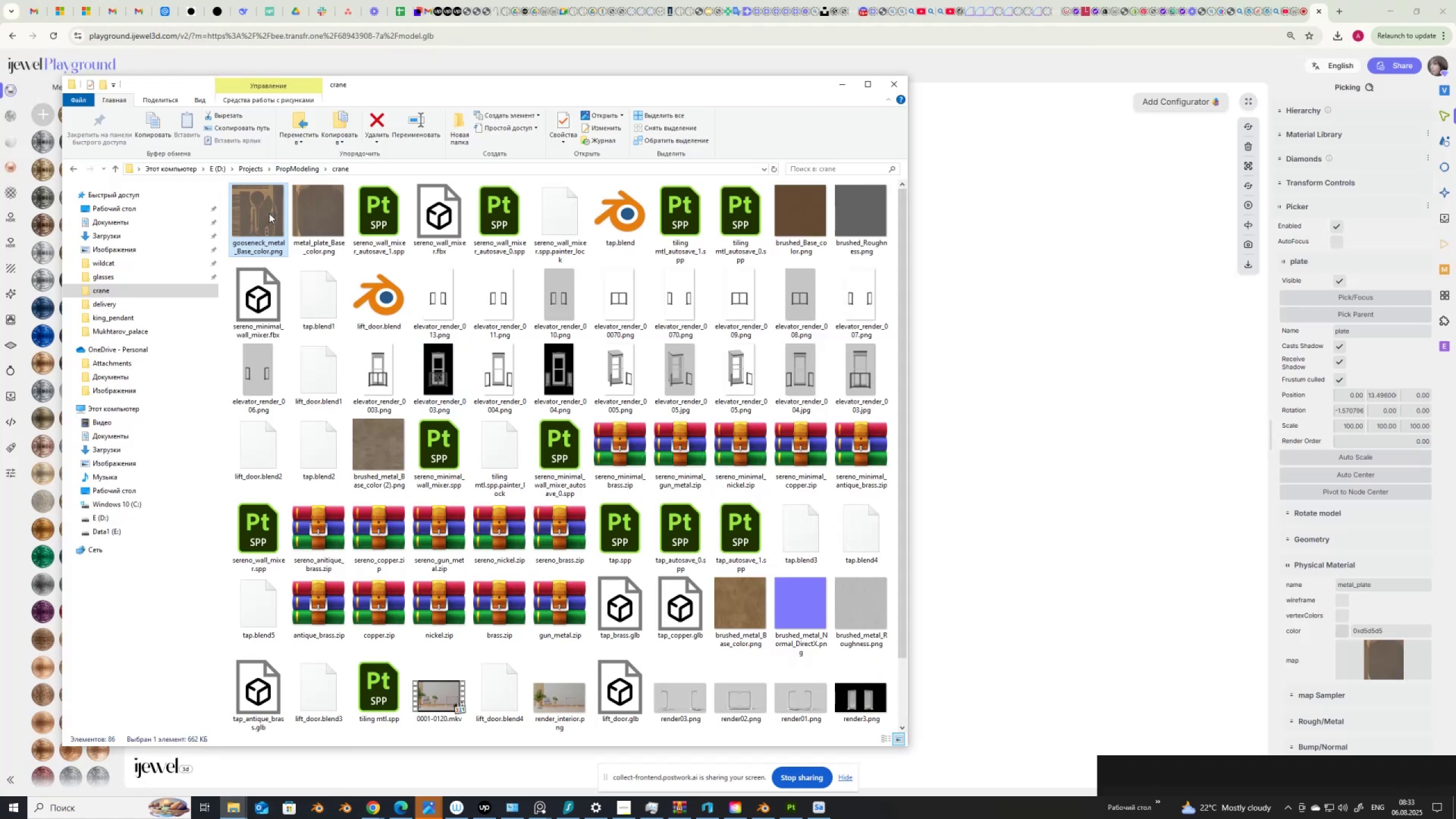 
left_click([236, 810])
 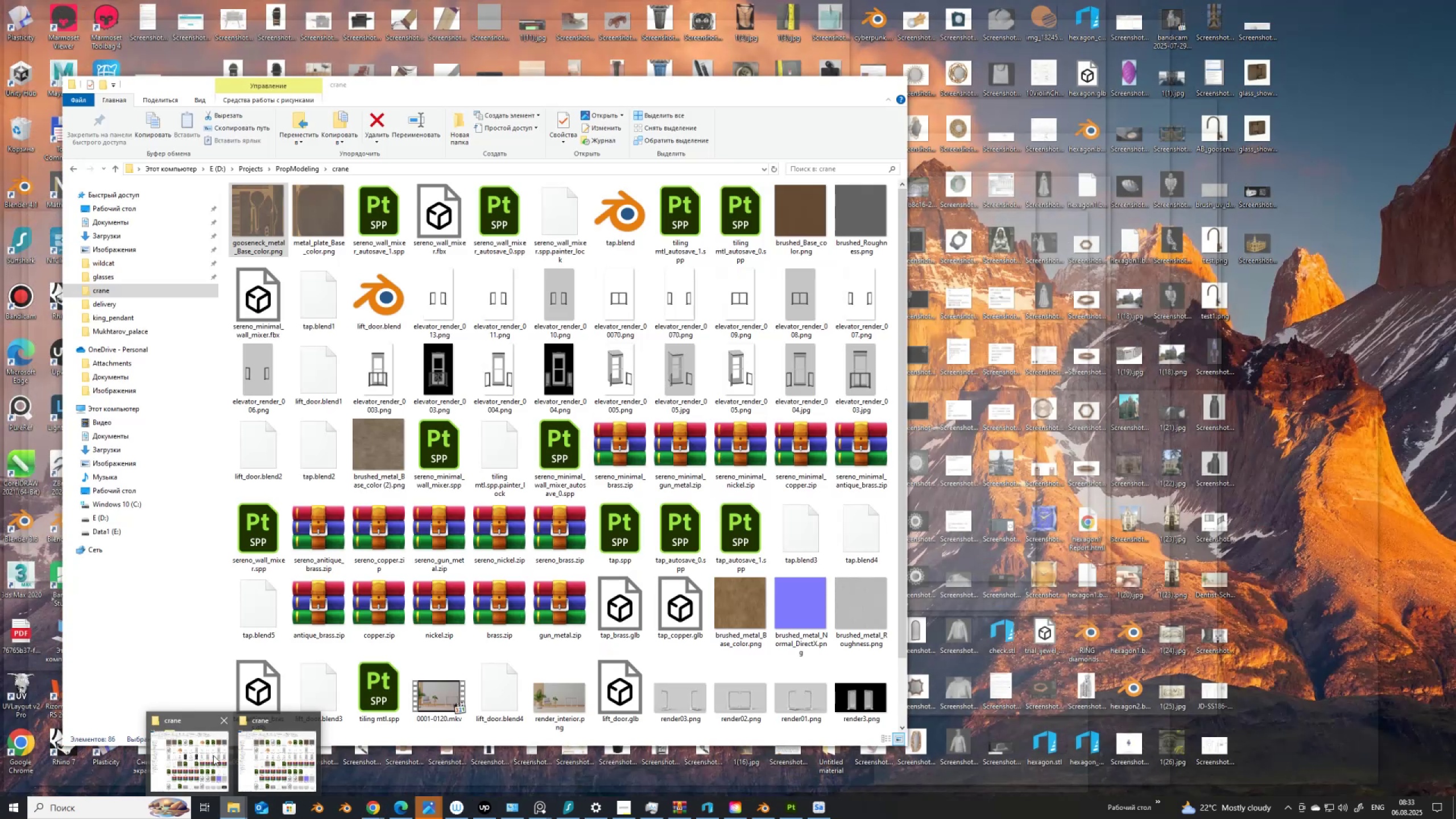 
left_click([212, 755])
 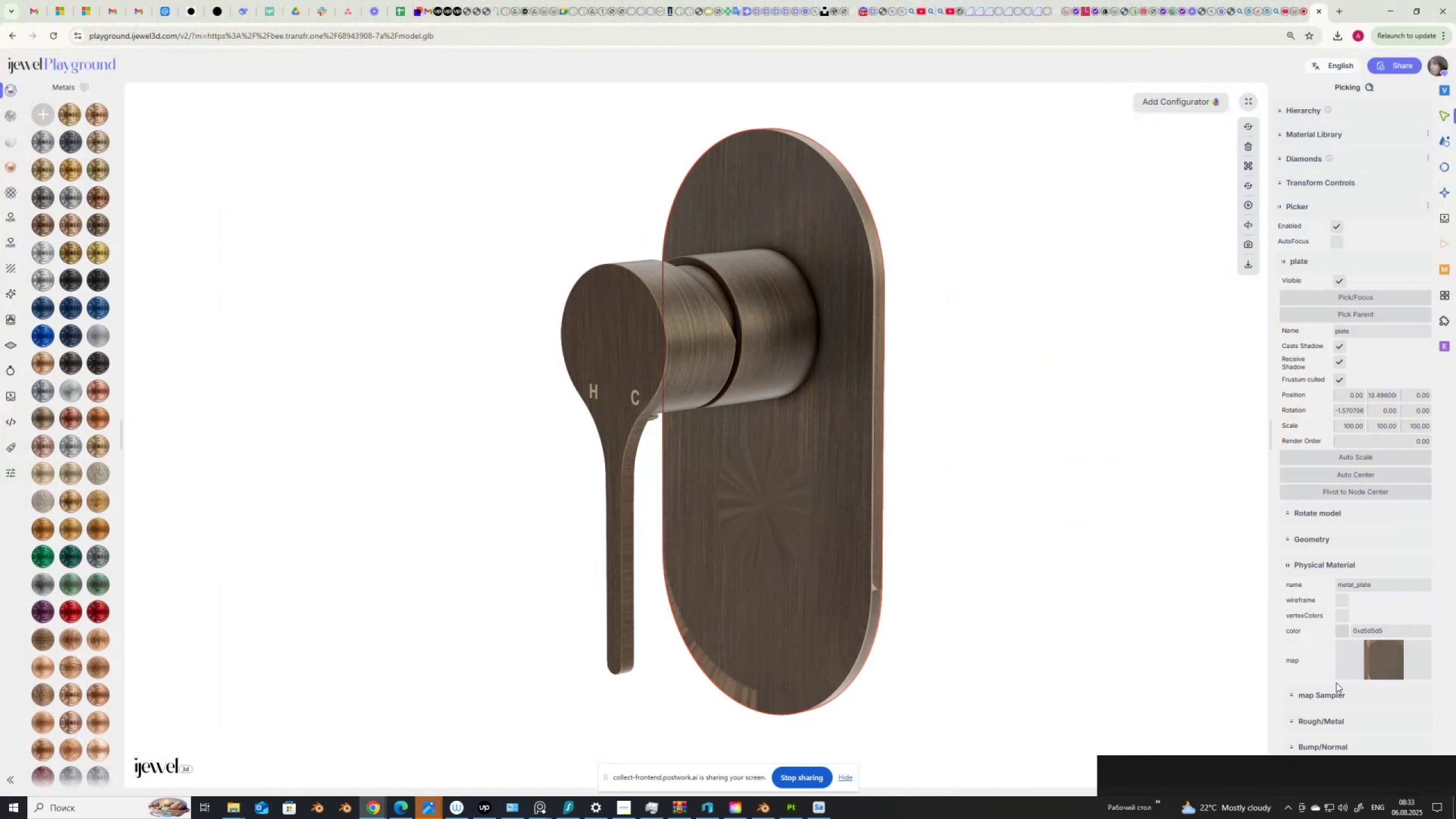 
wait(8.97)
 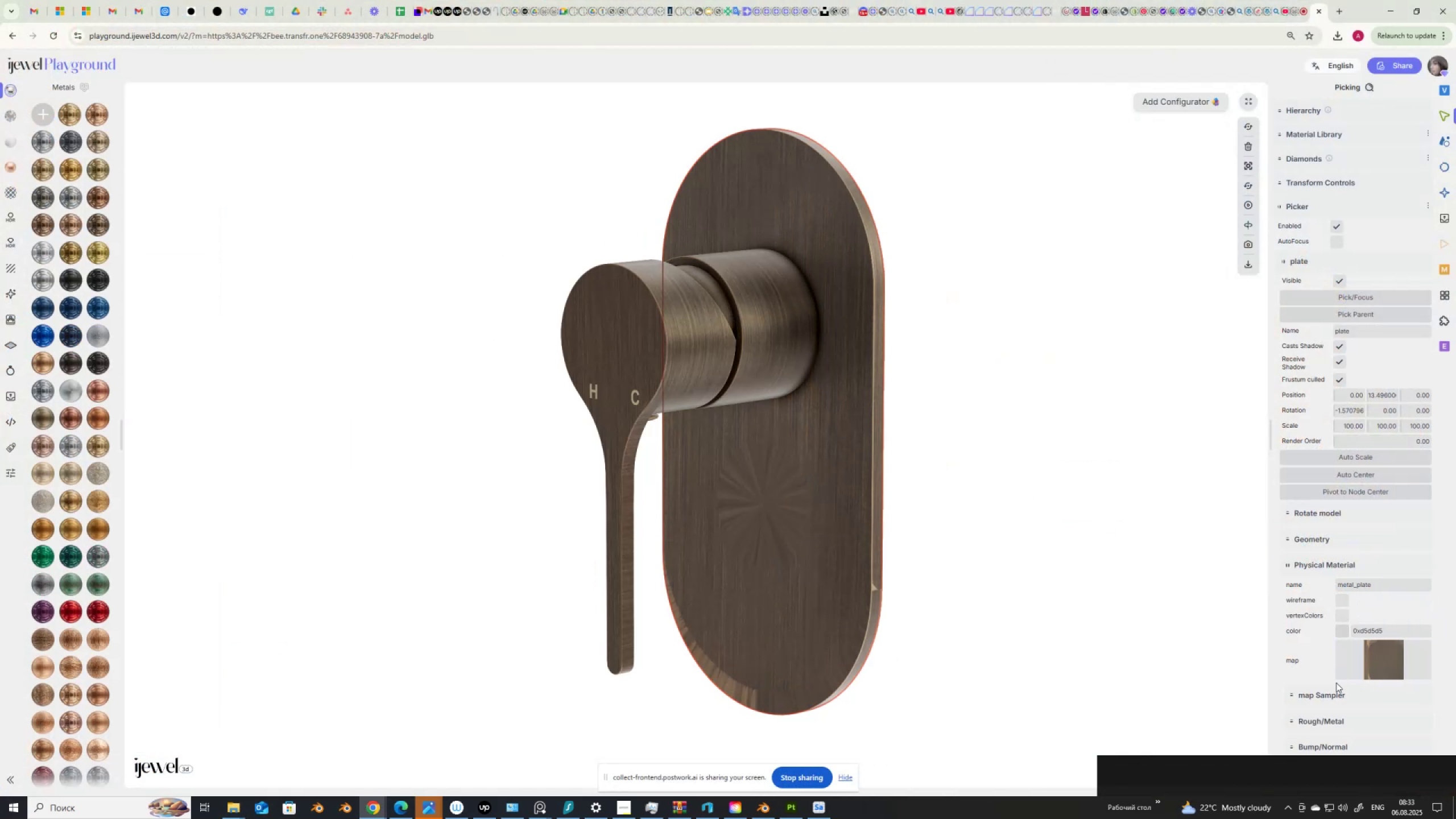 
left_click([1335, 694])
 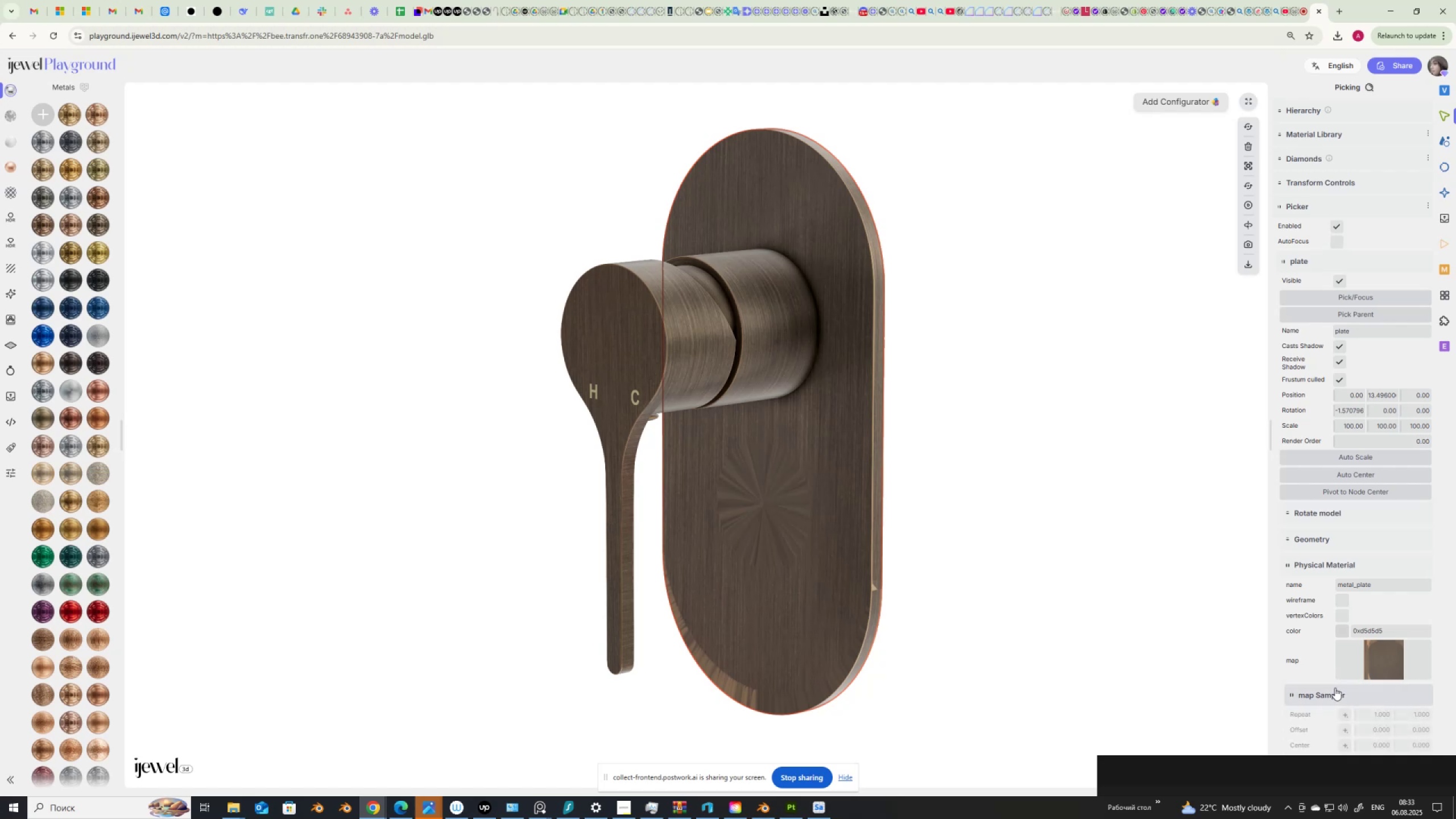 
scroll: coordinate [1318, 677], scroll_direction: down, amount: 2.0
 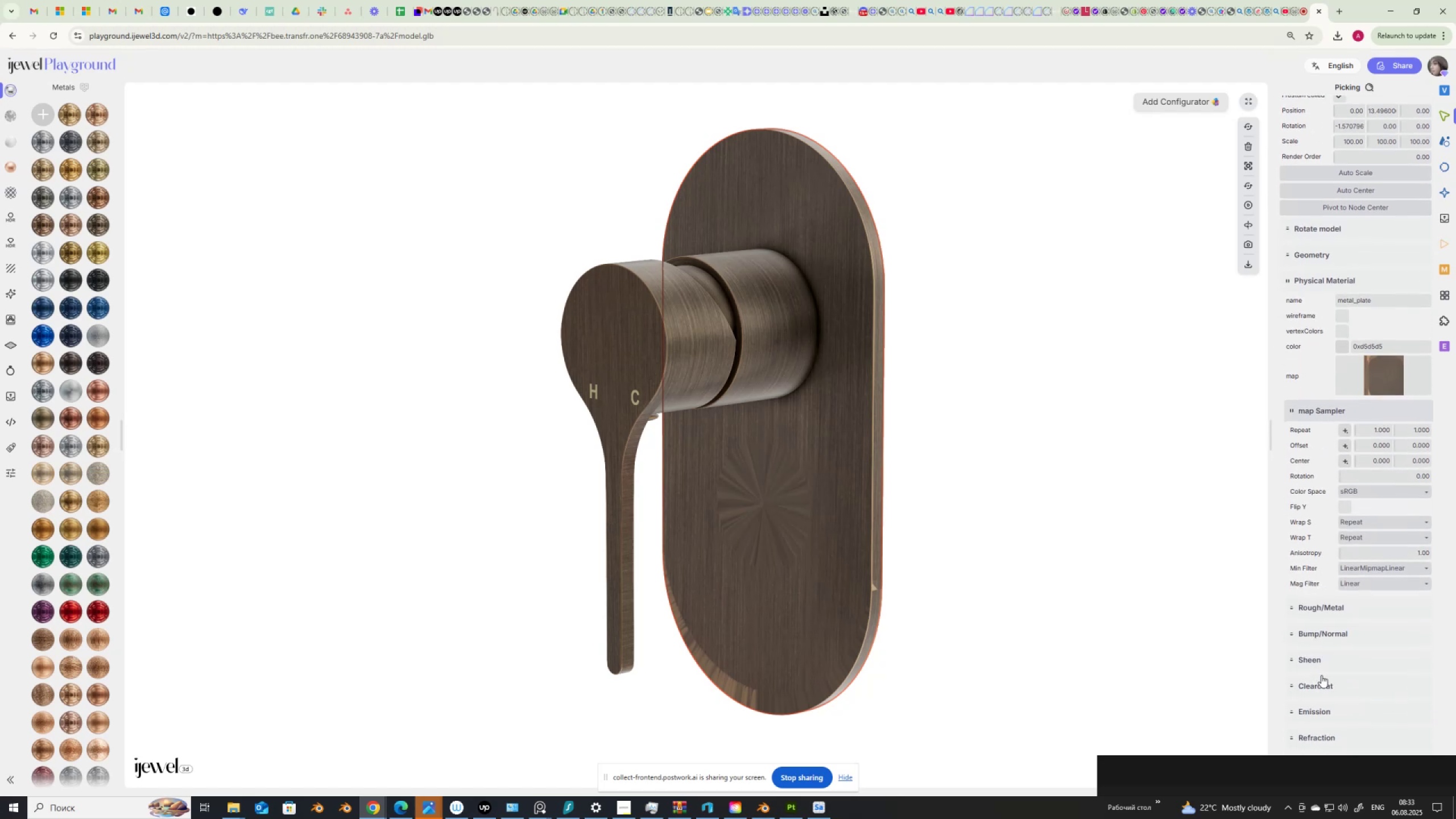 
mouse_move([1335, 656])
 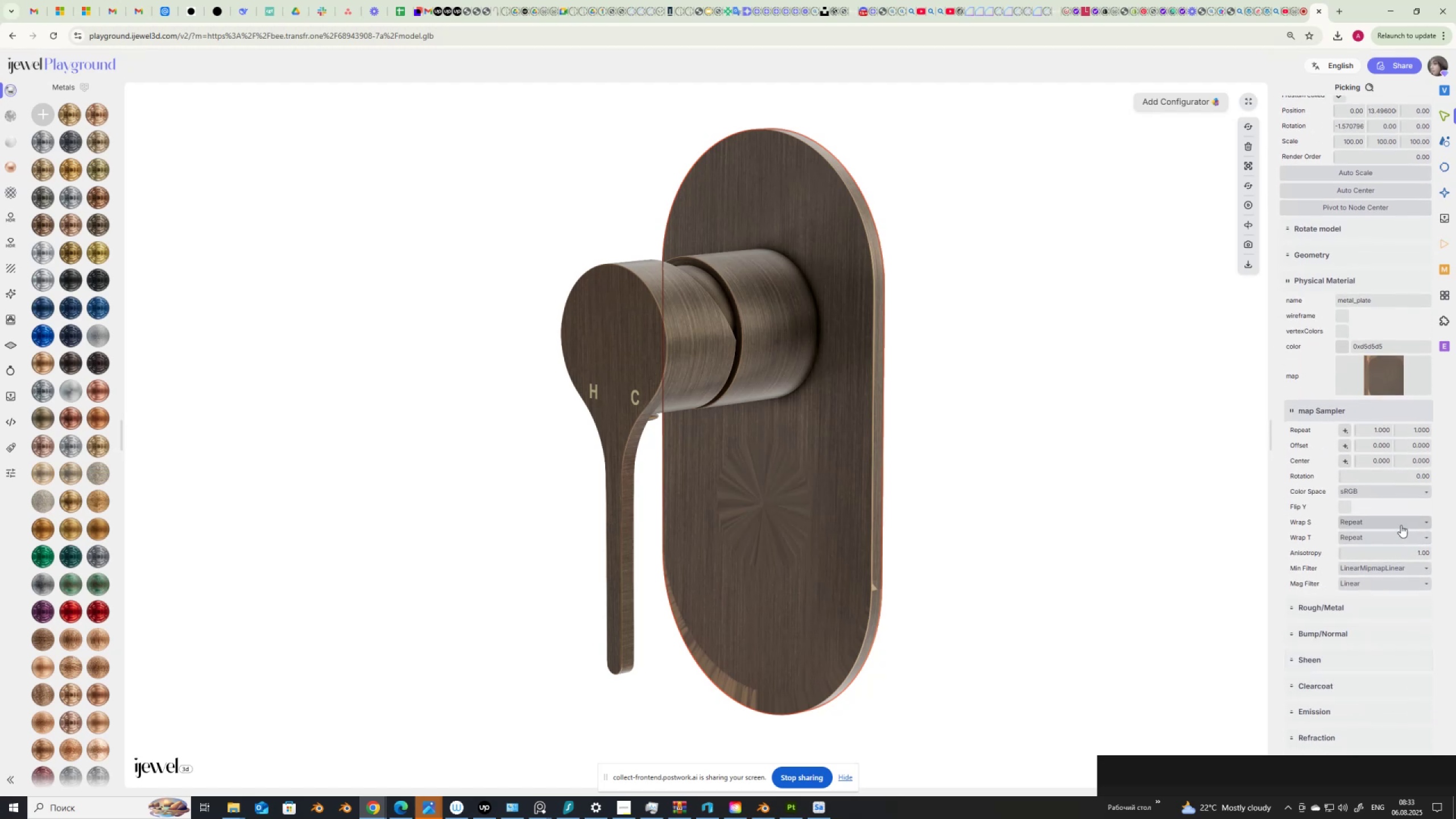 
left_click([1401, 524])
 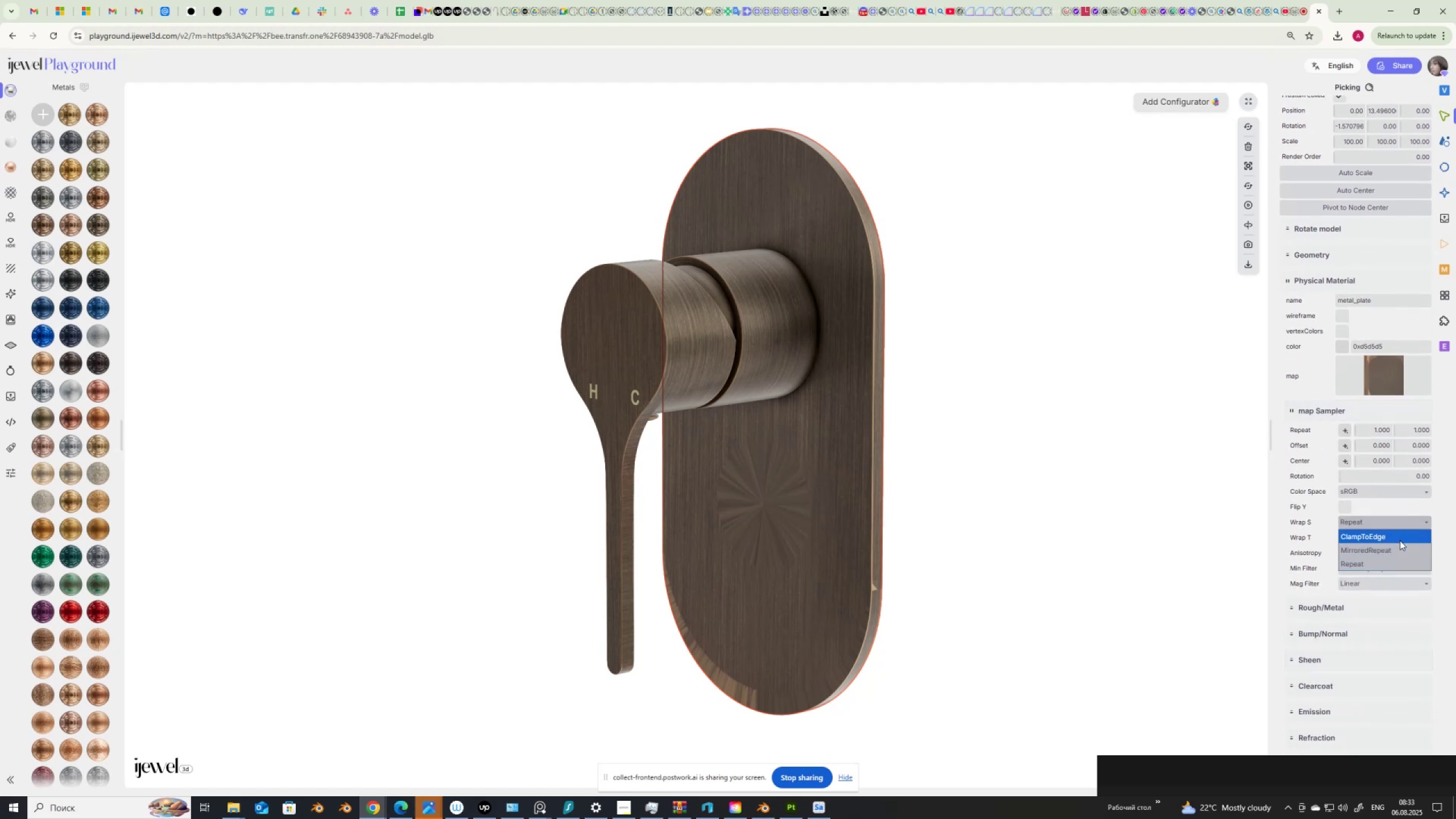 
left_click([1400, 540])
 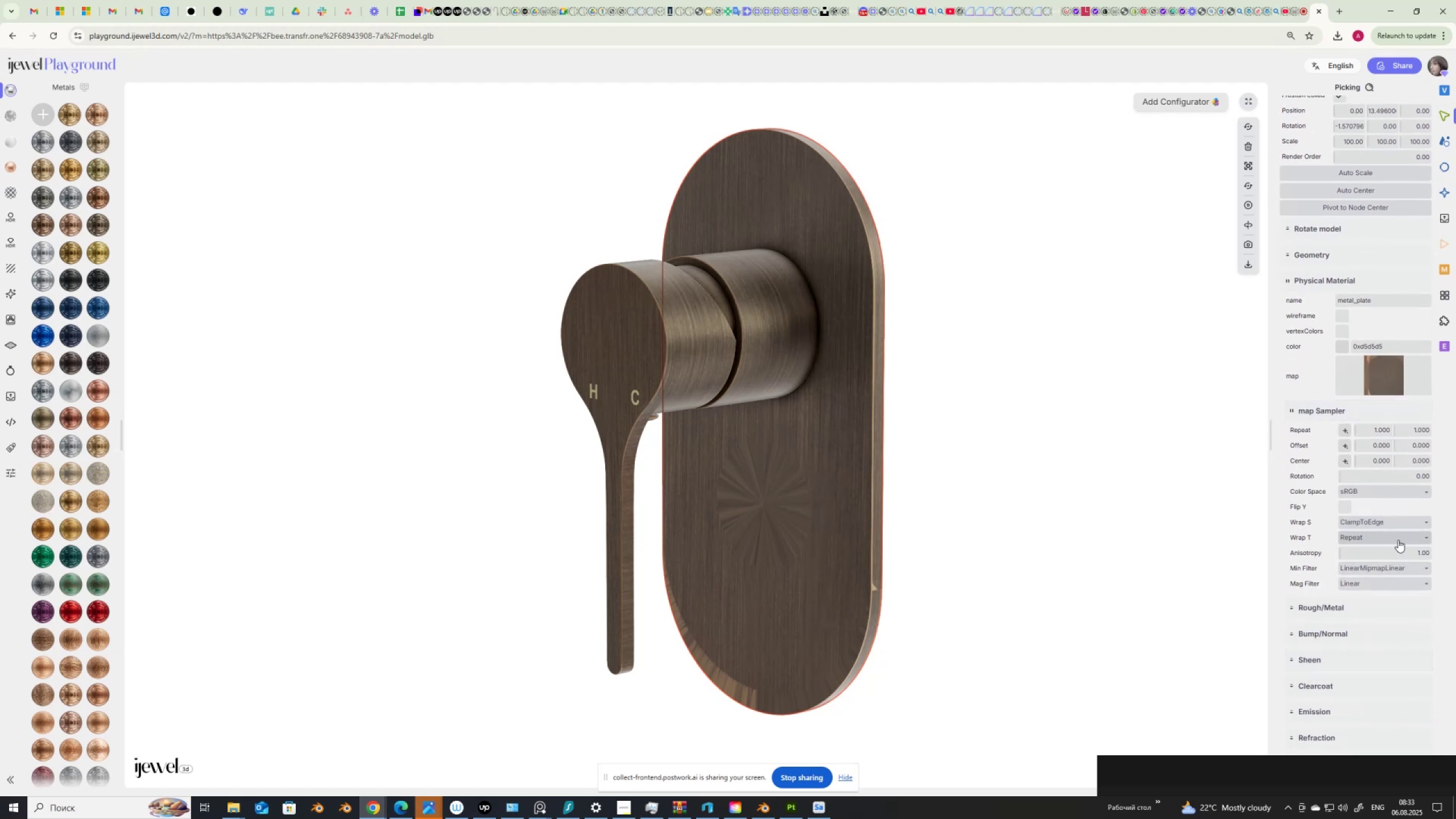 
left_click([1398, 540])
 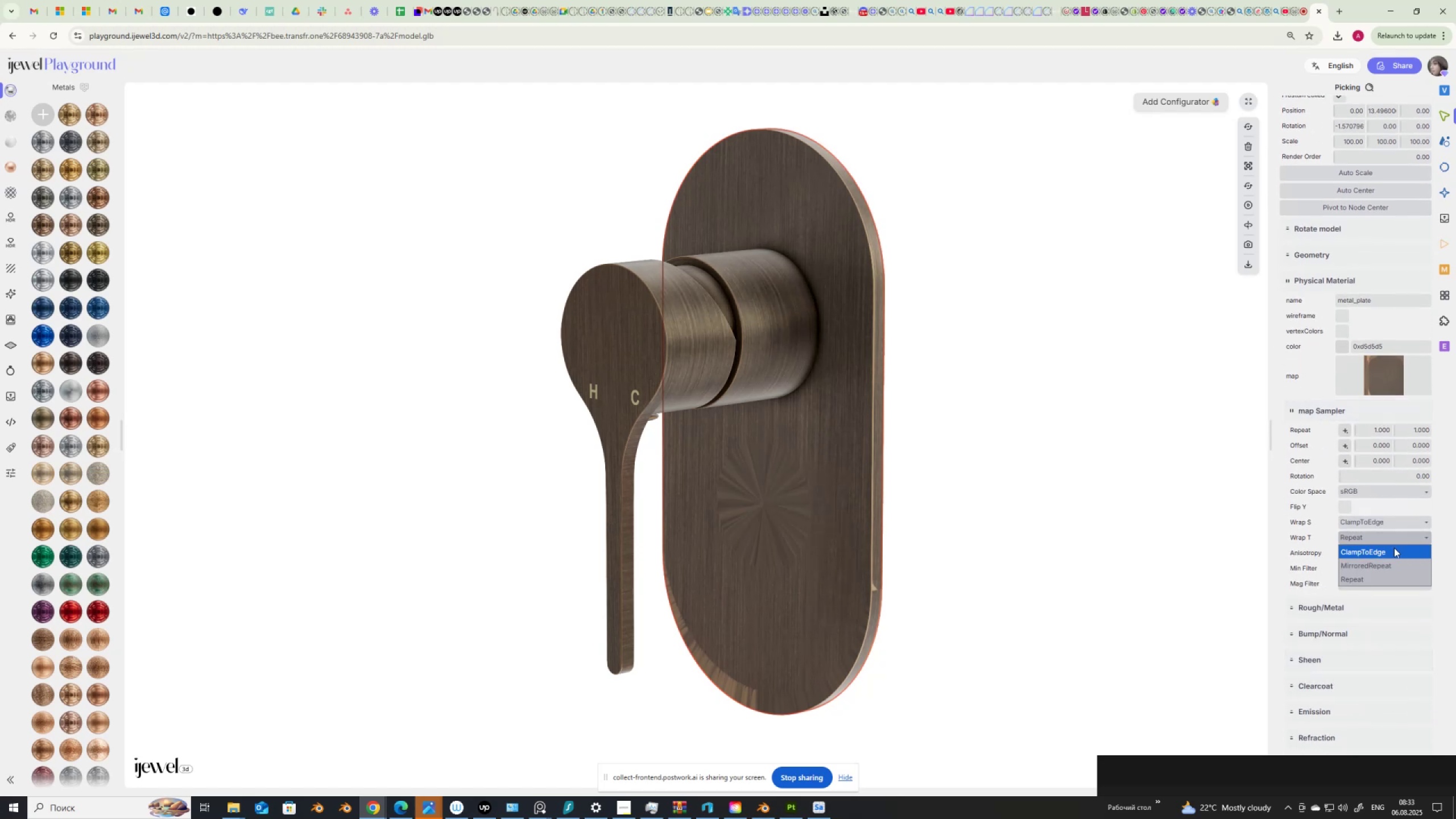 
left_click([1394, 548])
 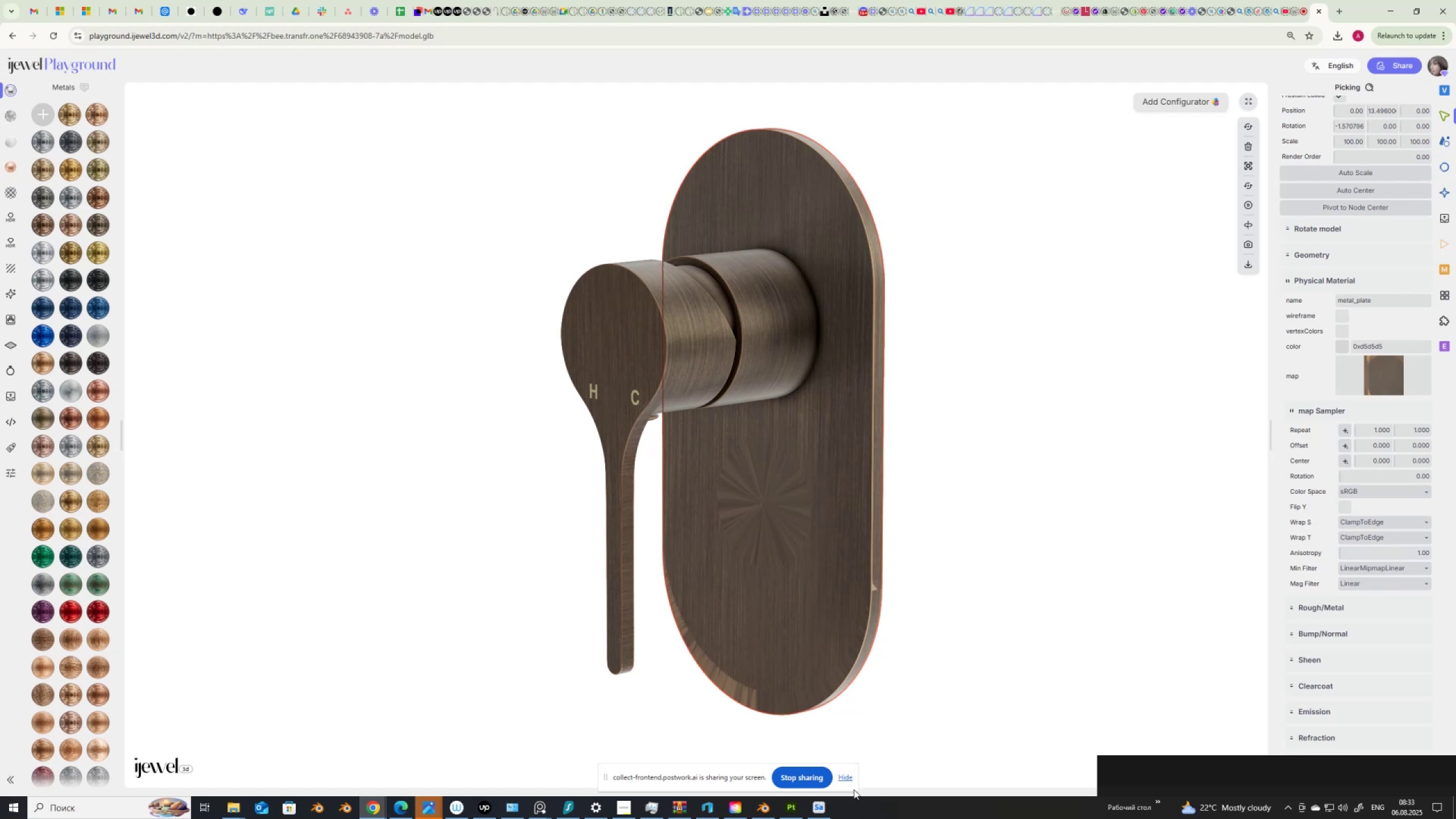 
wait(7.67)
 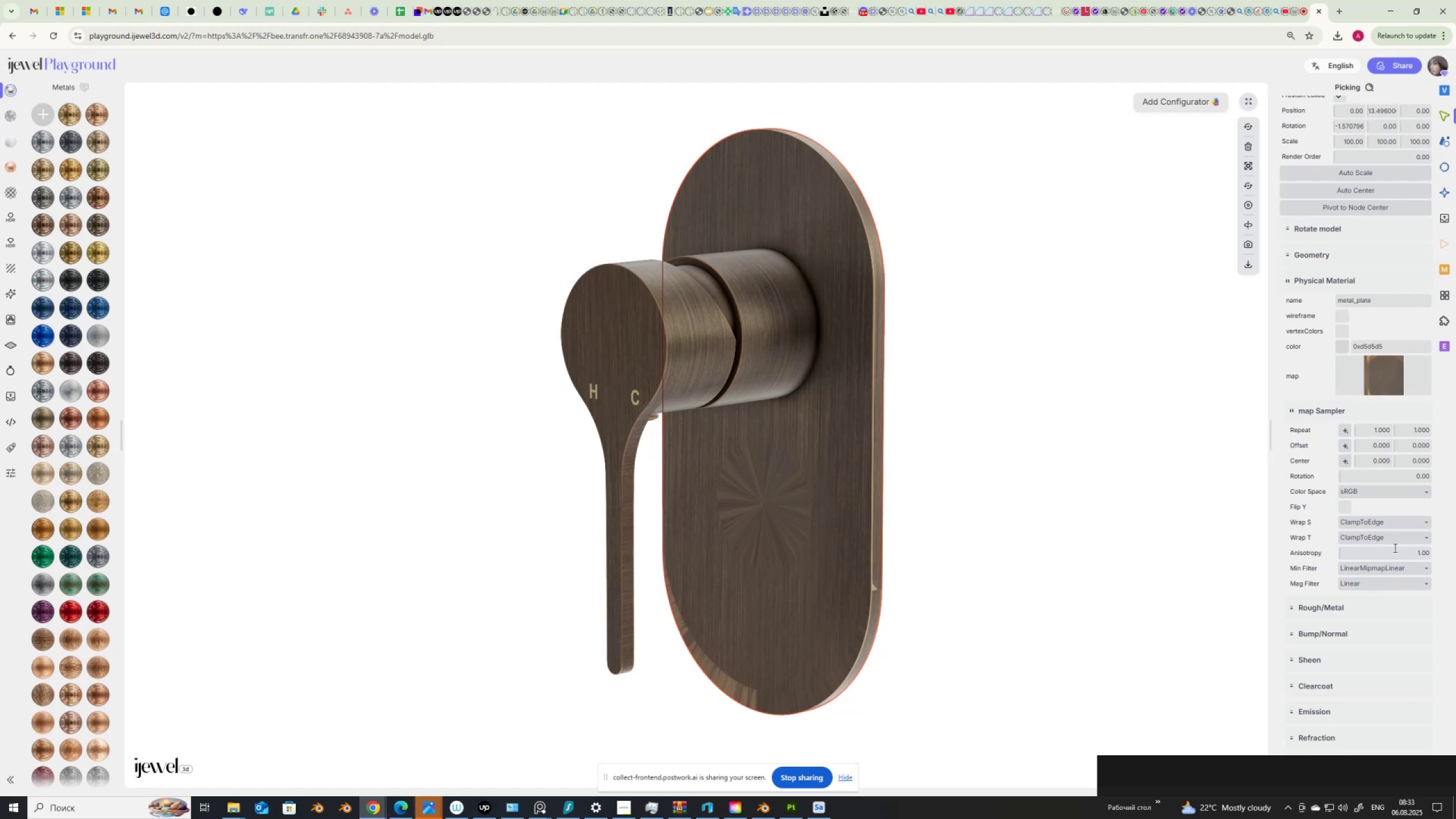 
mouse_move([759, 795])
 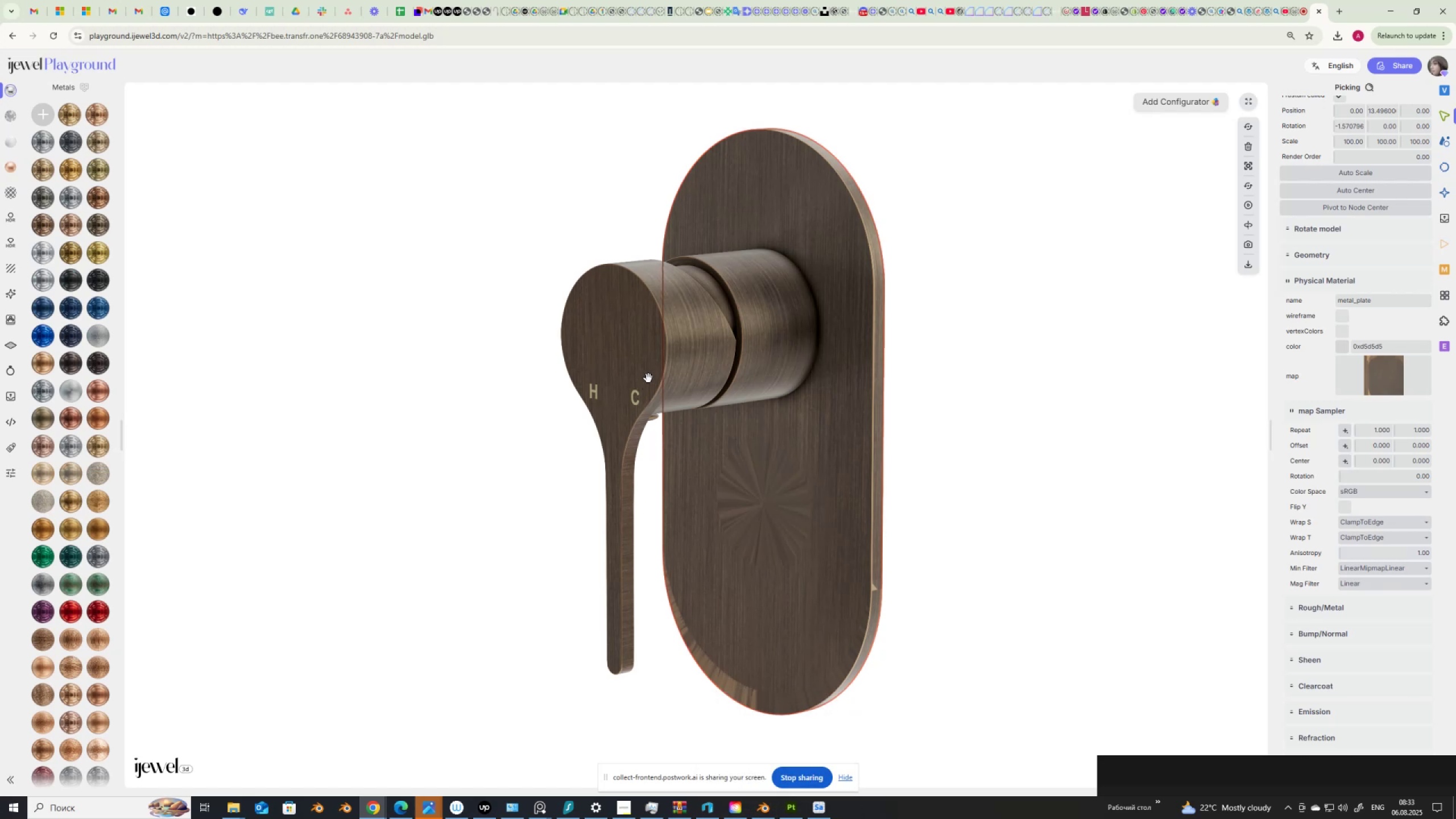 
left_click([648, 378])
 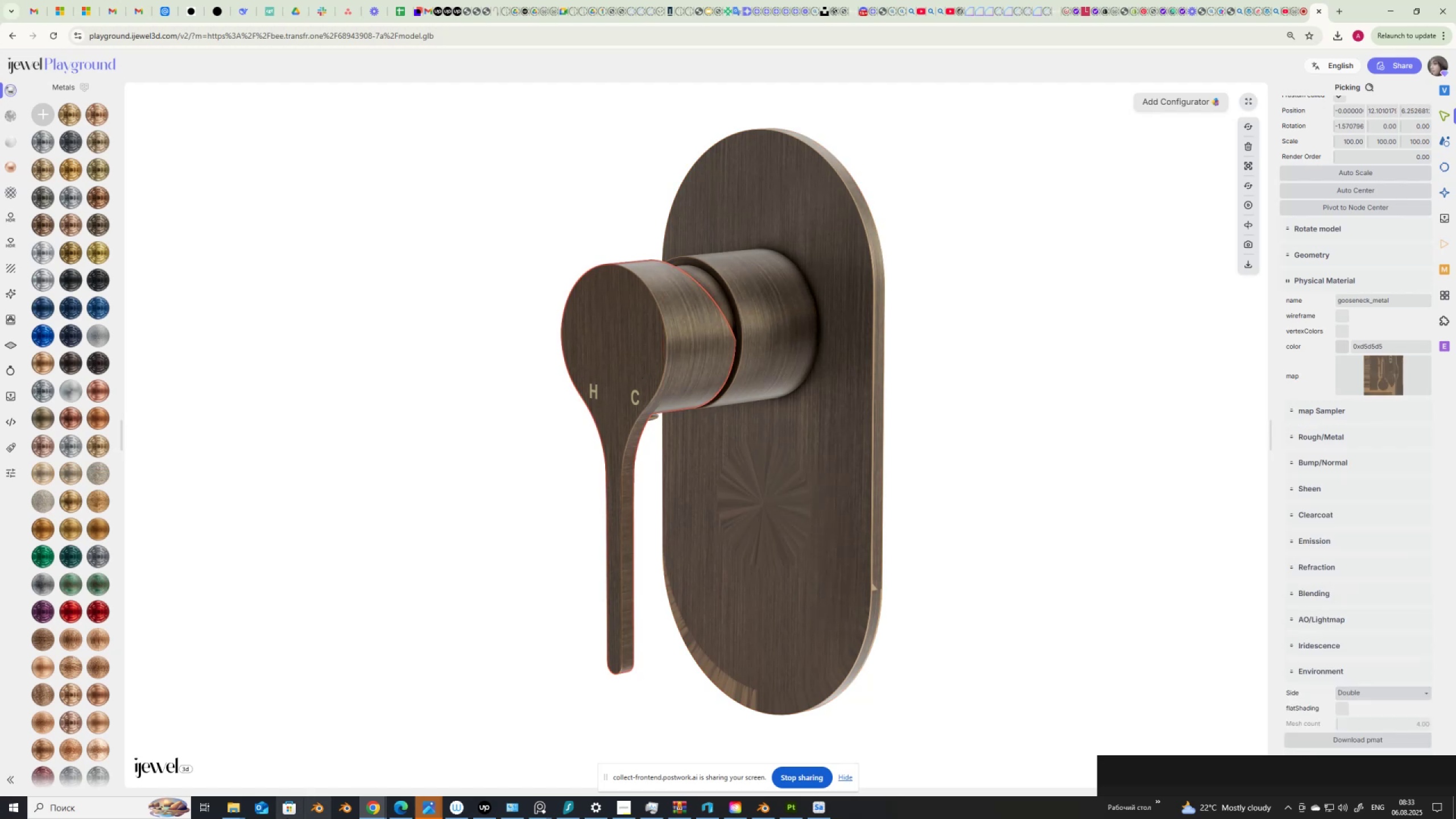 
left_click([231, 806])
 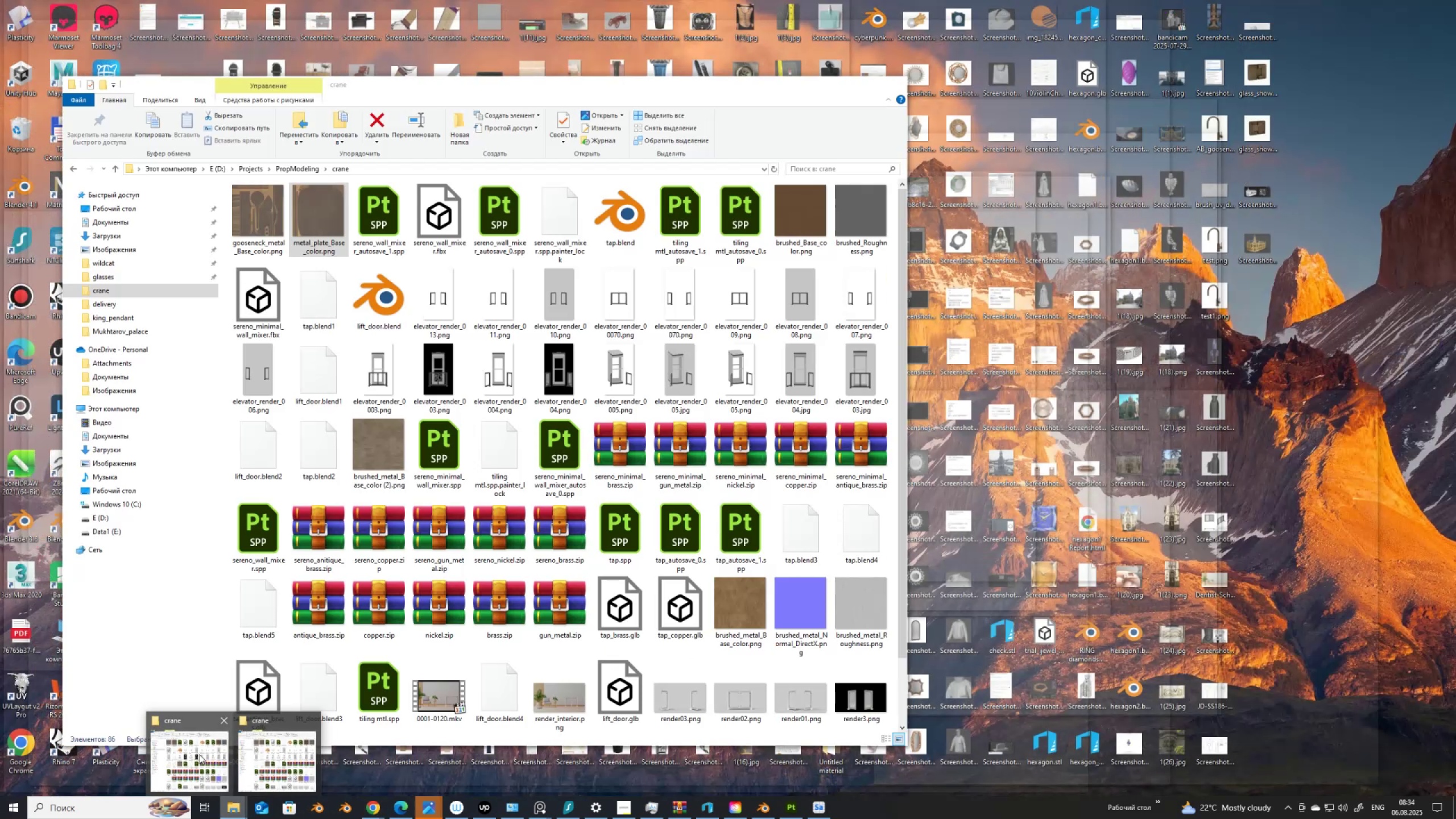 
left_click([199, 754])
 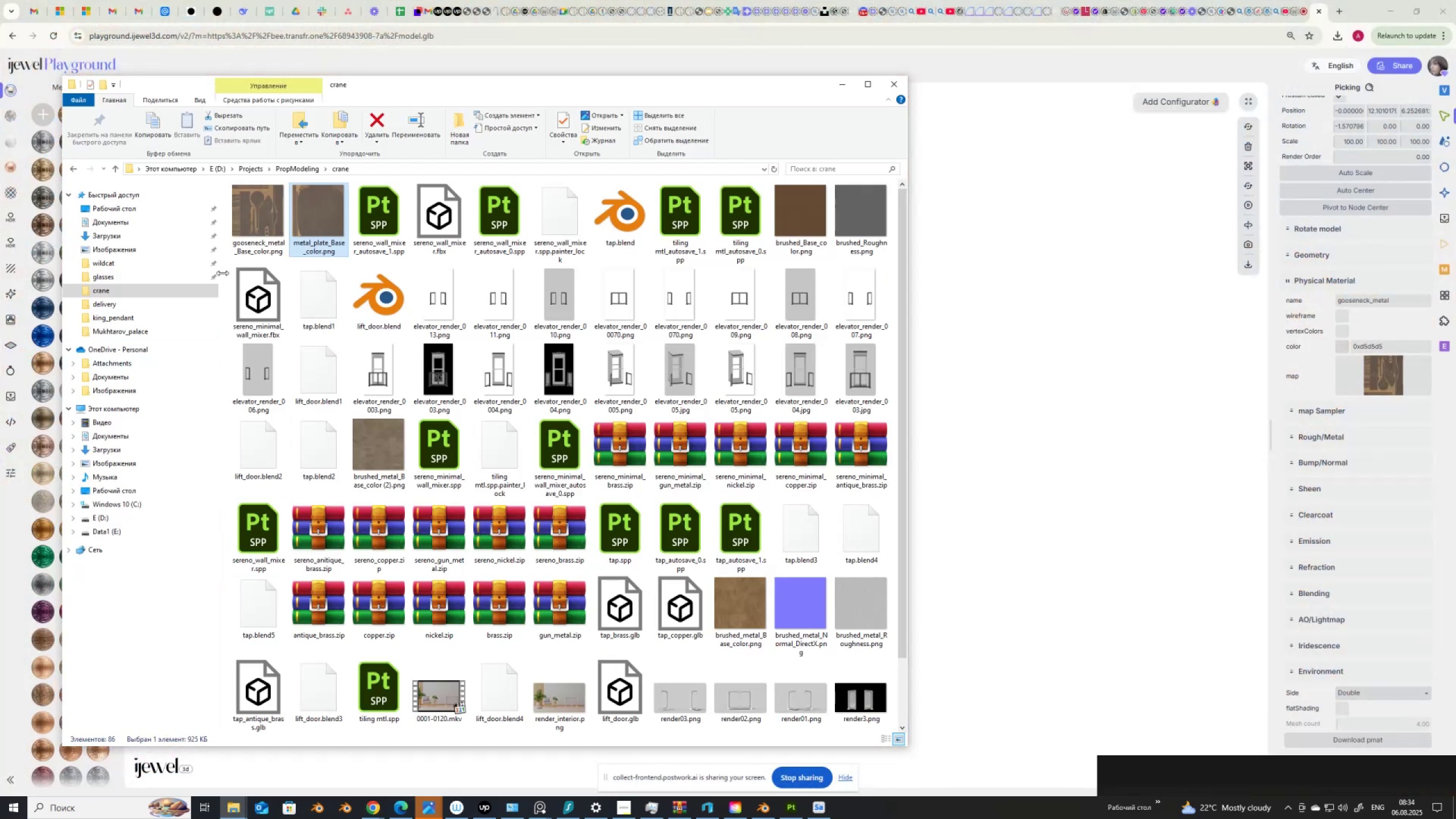 
mouse_move([266, 215])
 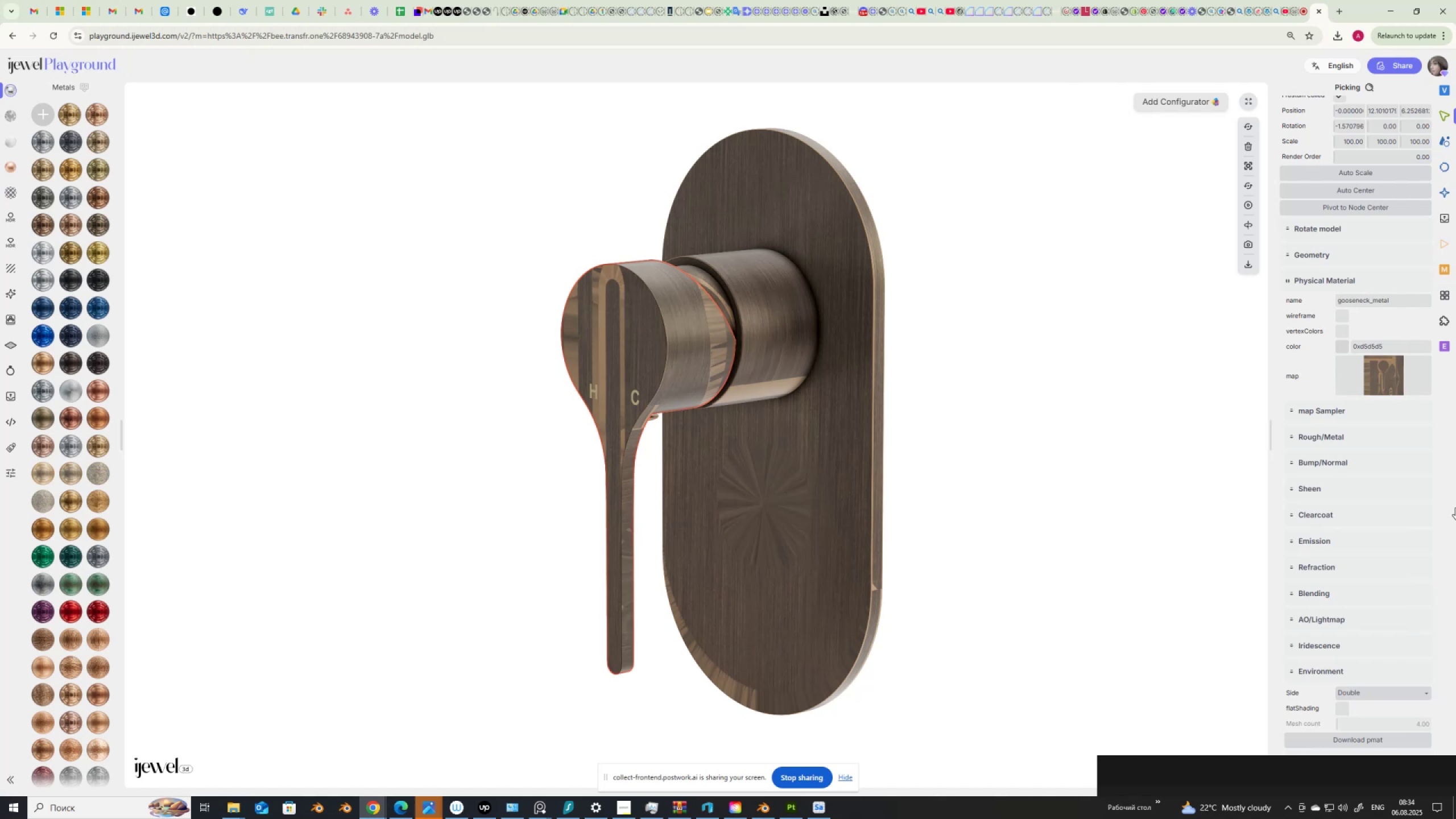 
wait(6.74)
 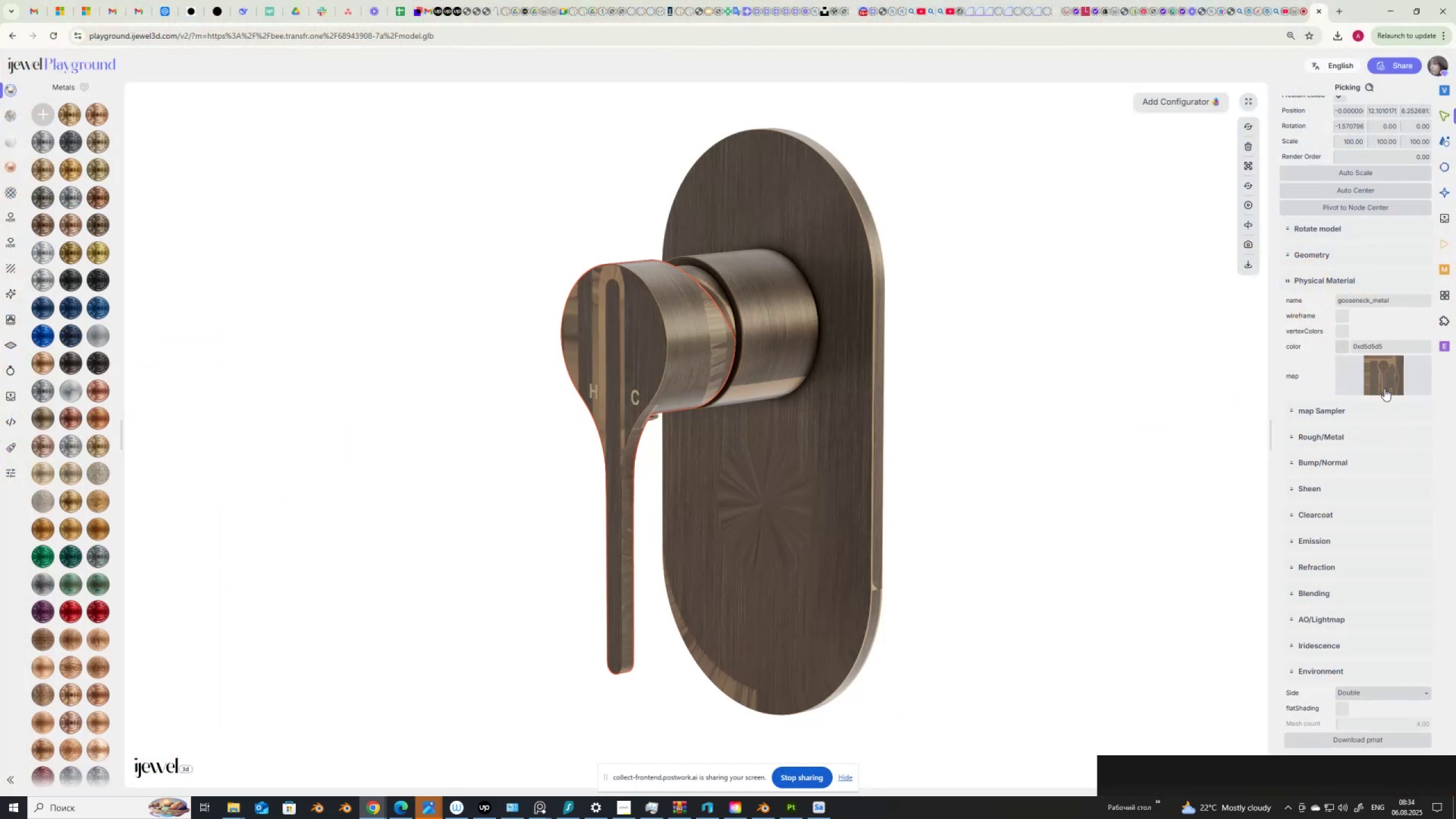 
left_click([1329, 409])
 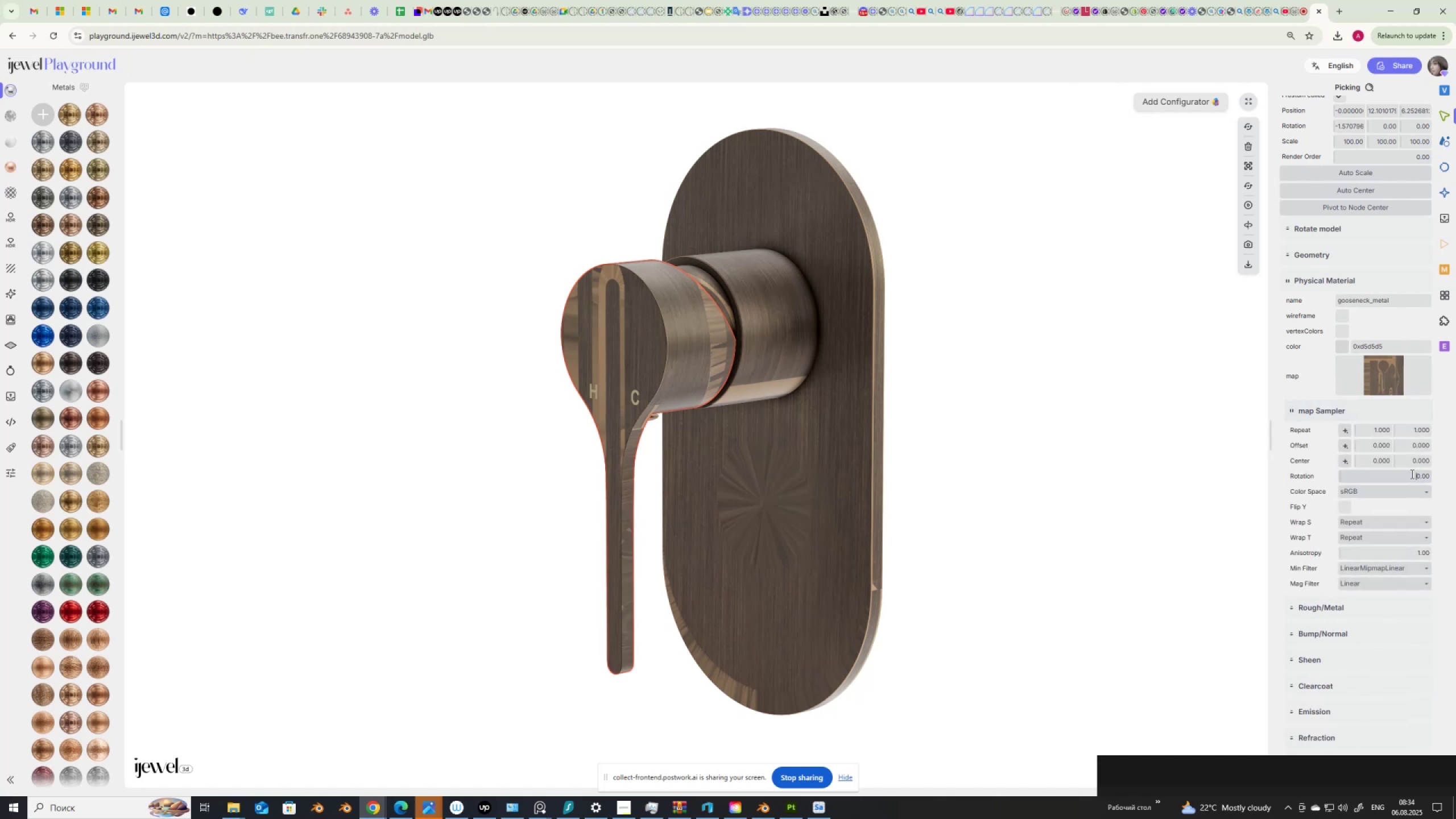 
key(Numpad1)
 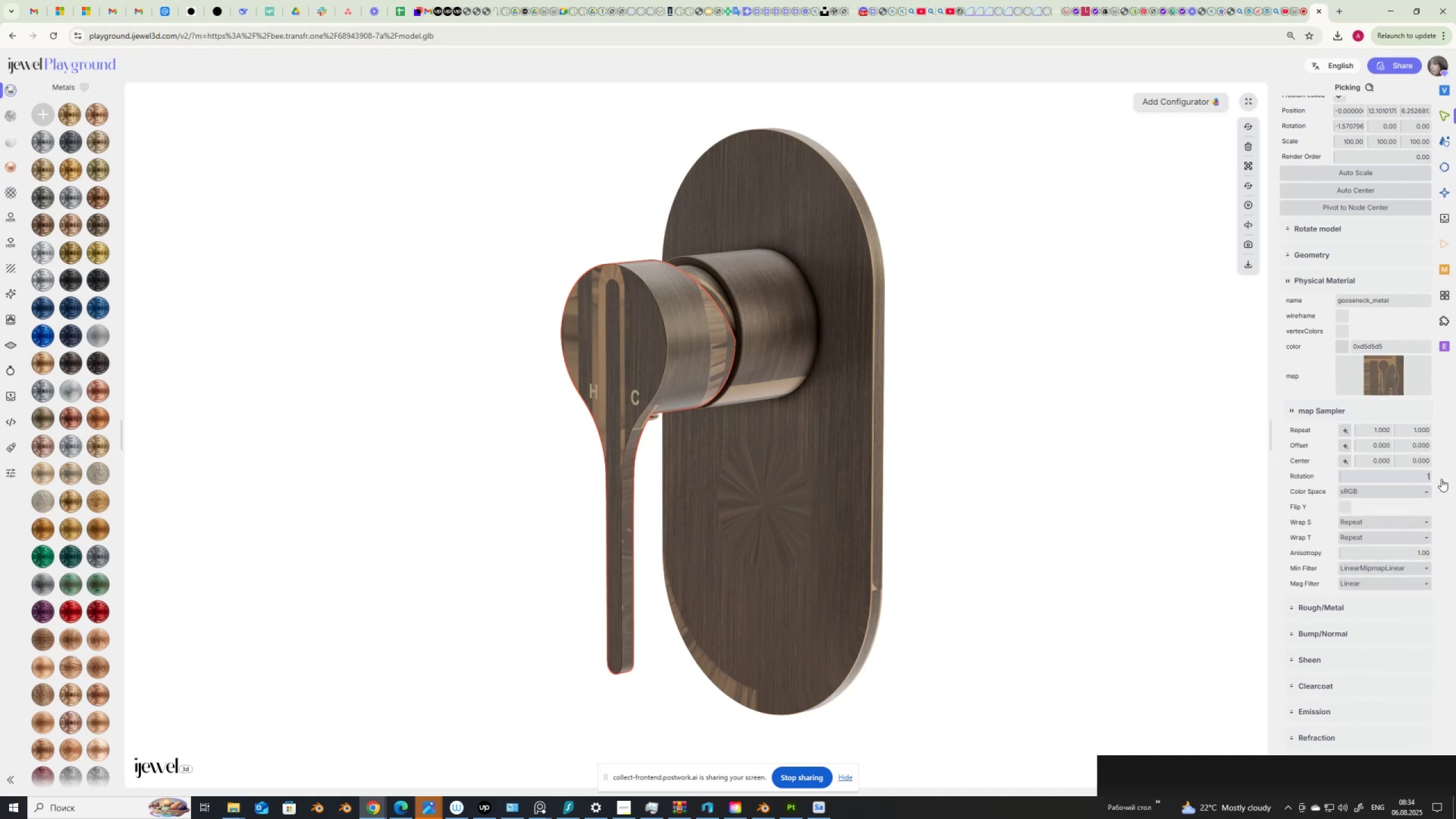 
key(NumpadDecimal)
 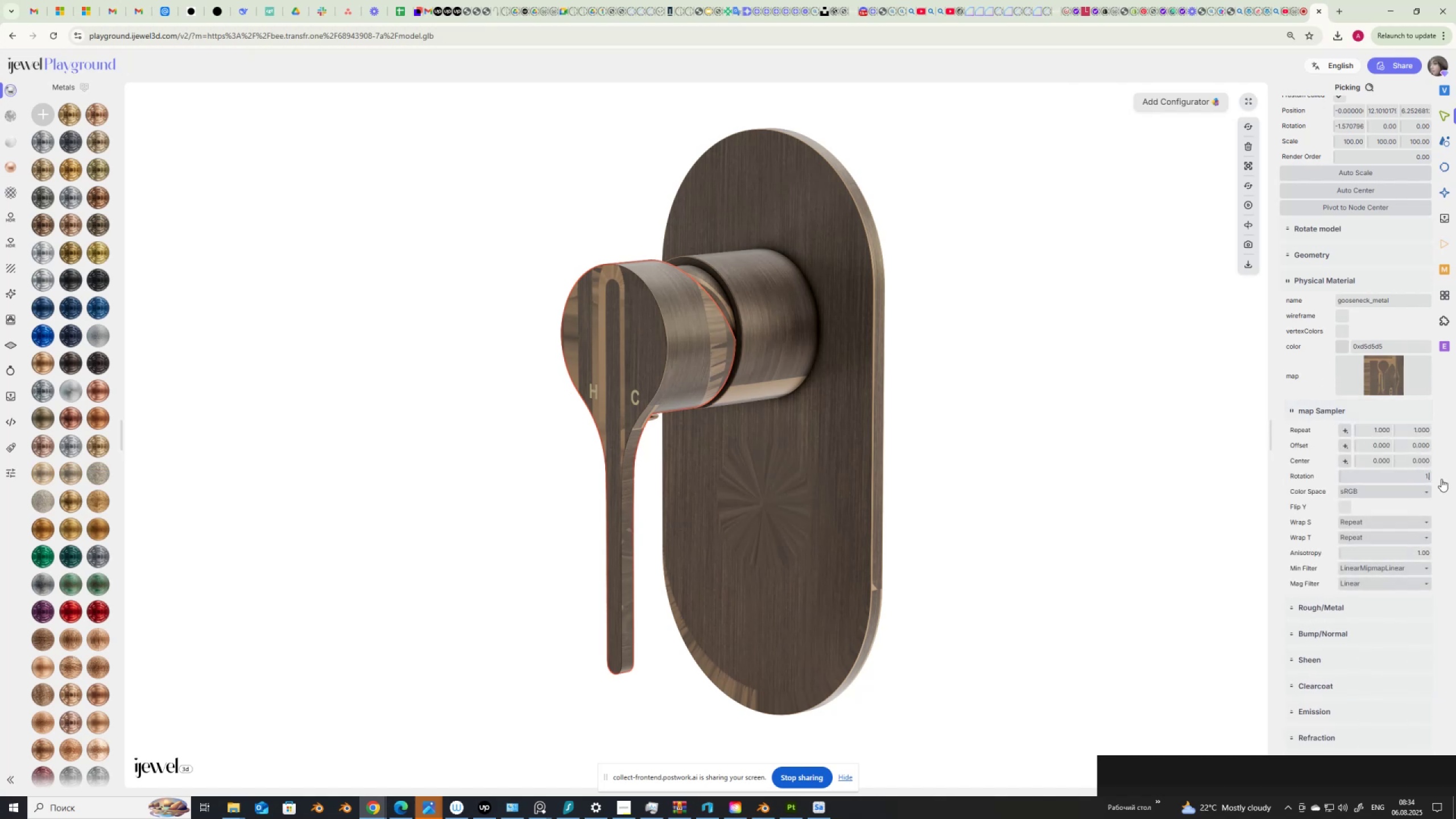 
key(Numpad6)
 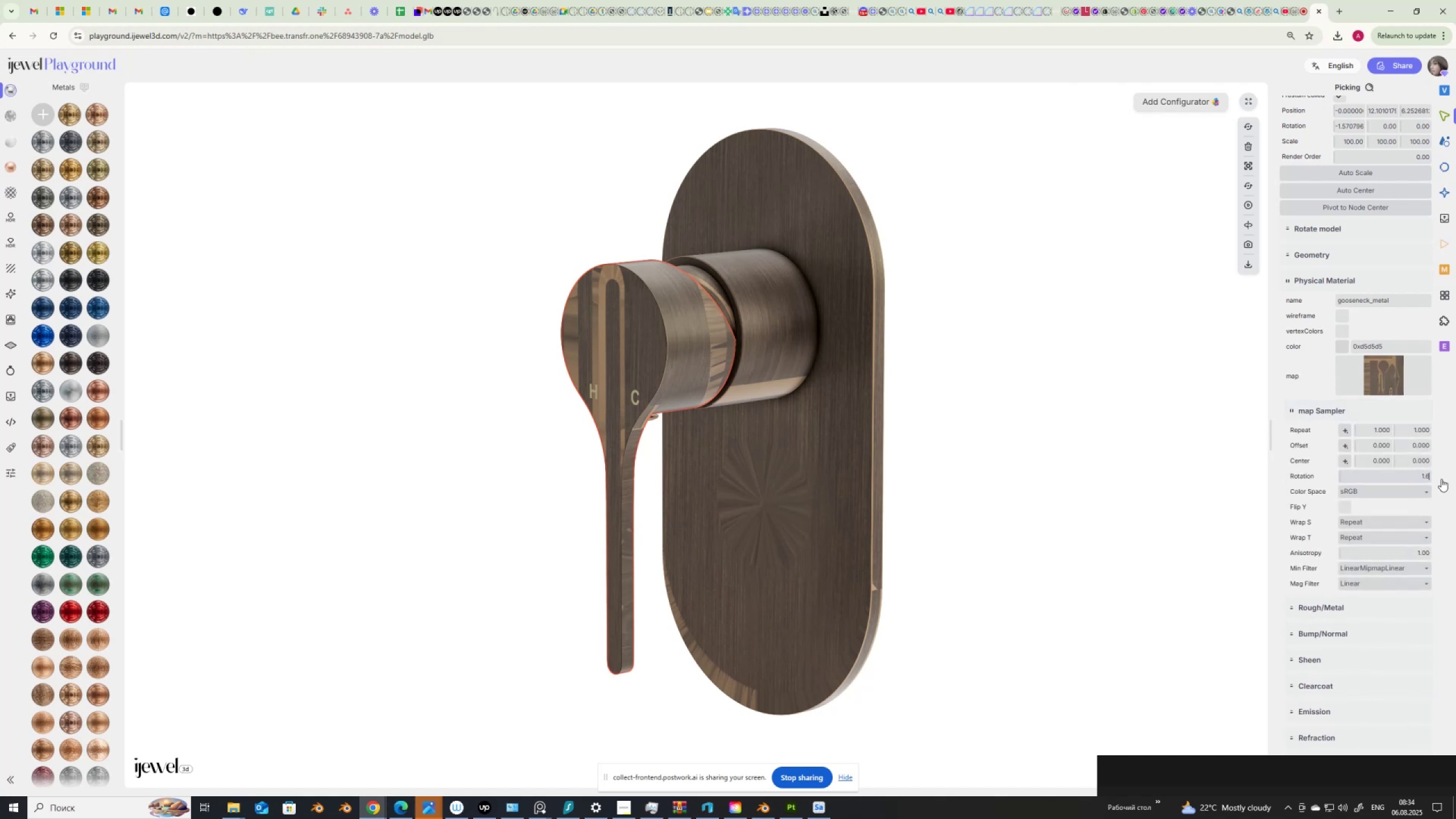 
key(NumpadEnter)
 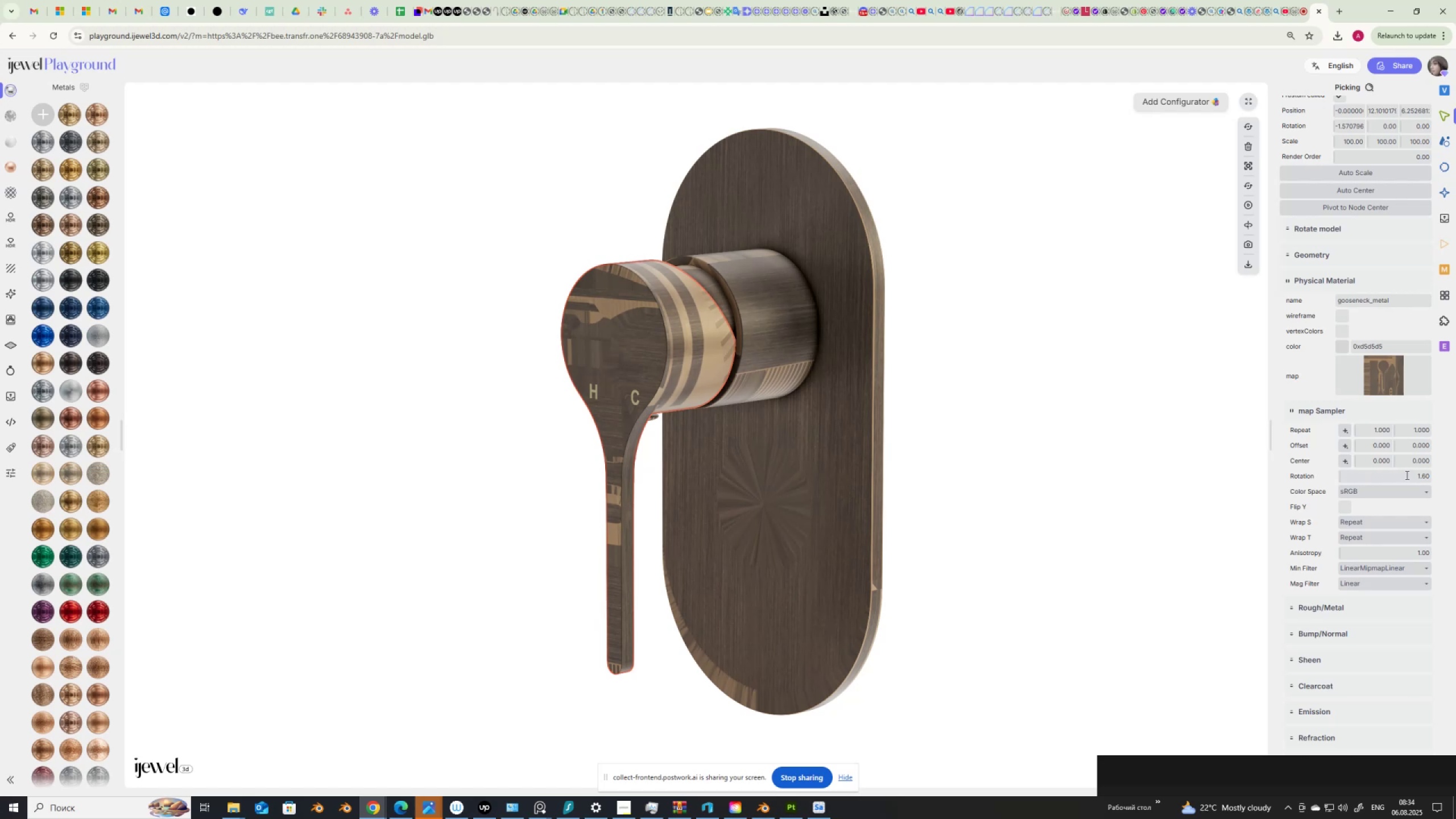 
key(Numpad0)
 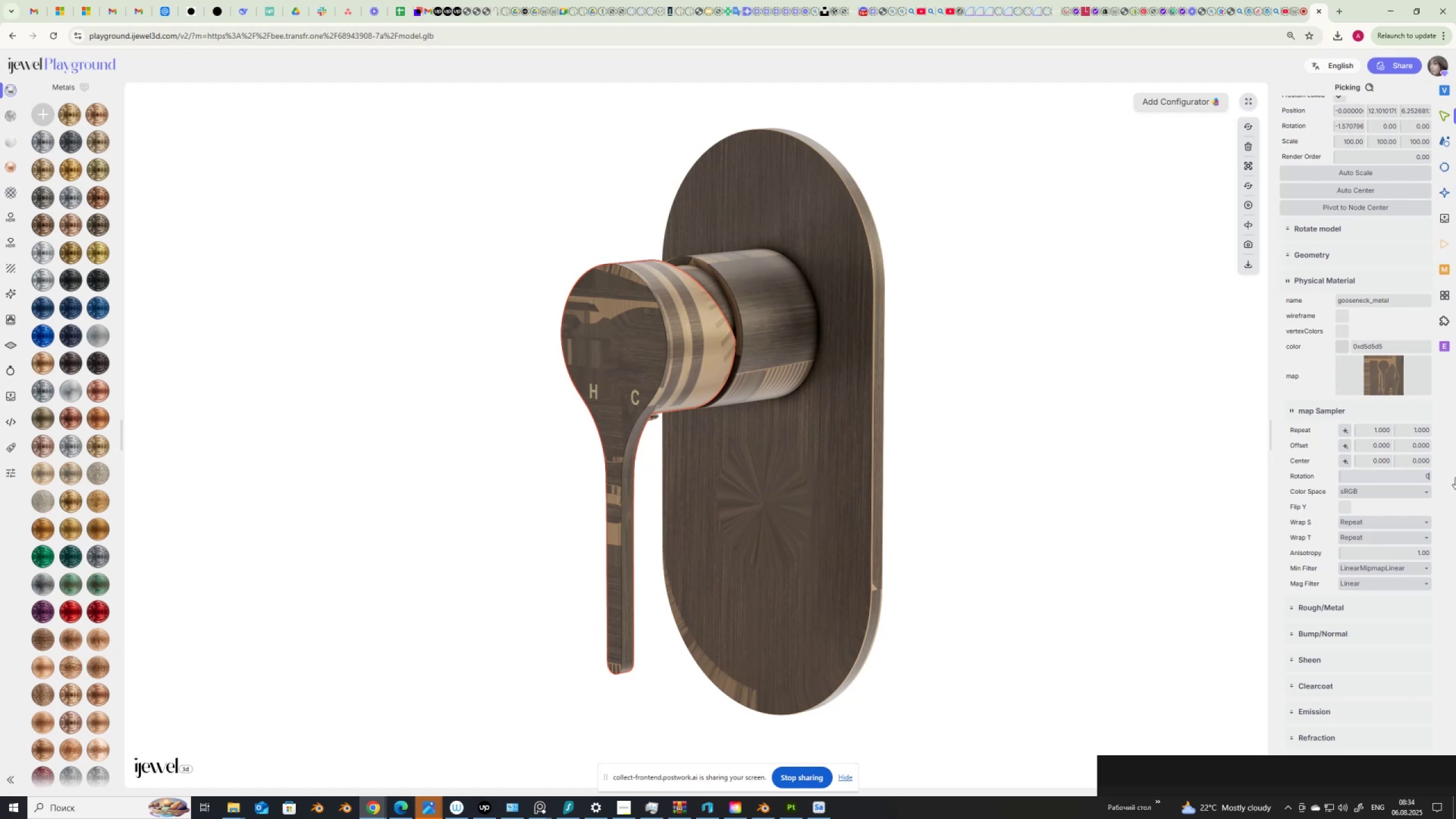 
key(NumpadDecimal)
 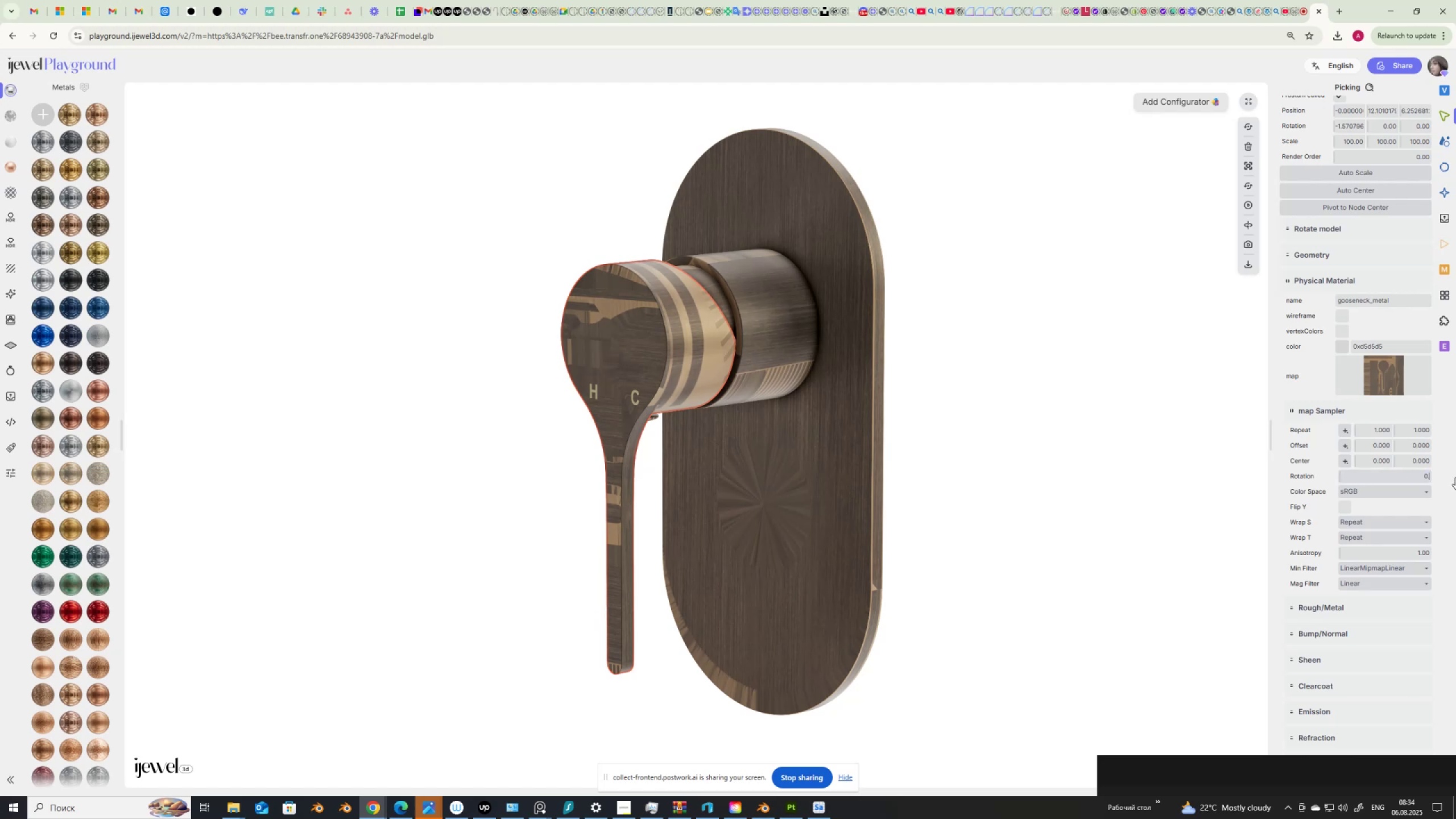 
key(Numpad1)
 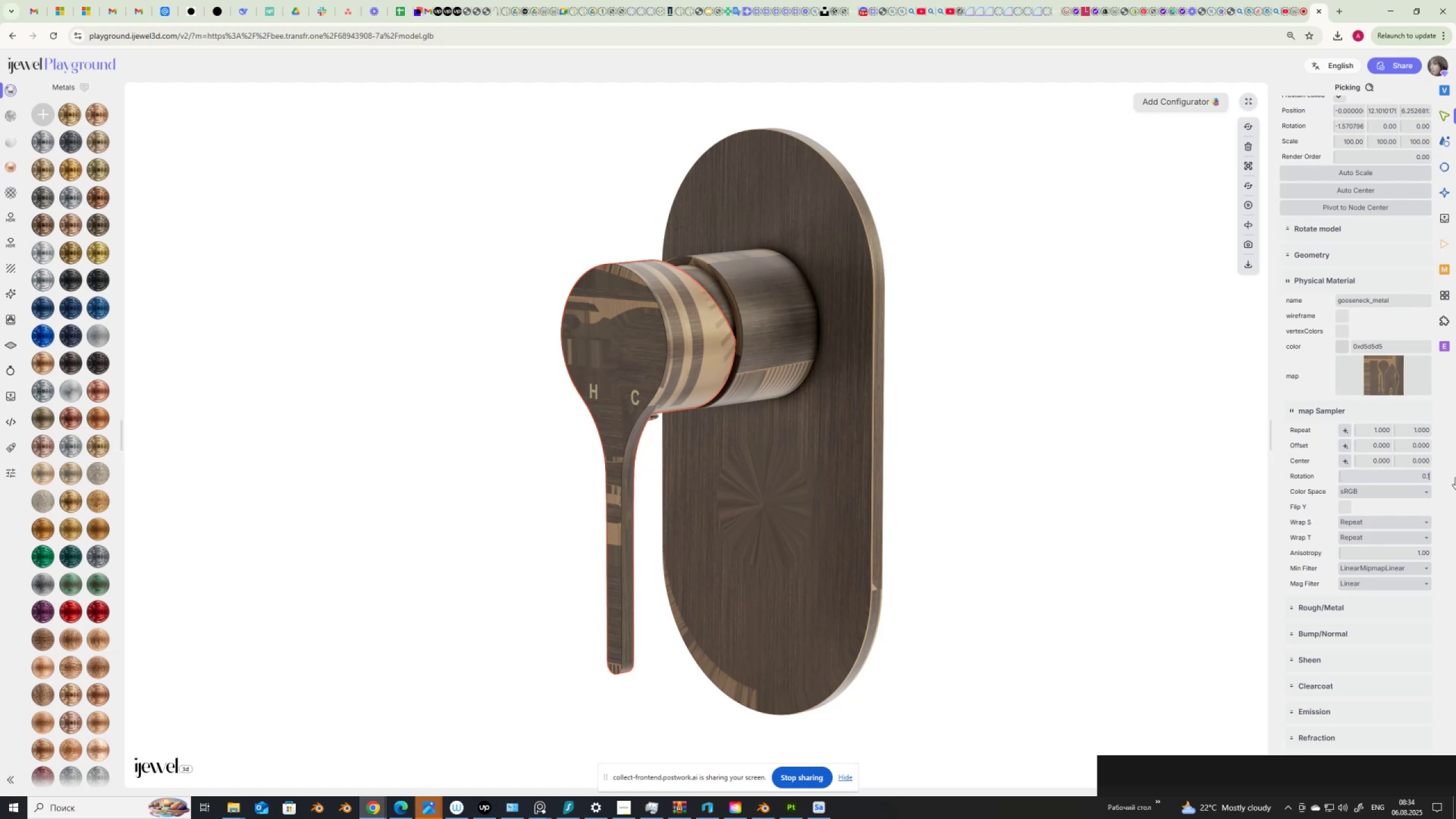 
key(NumpadEnter)
 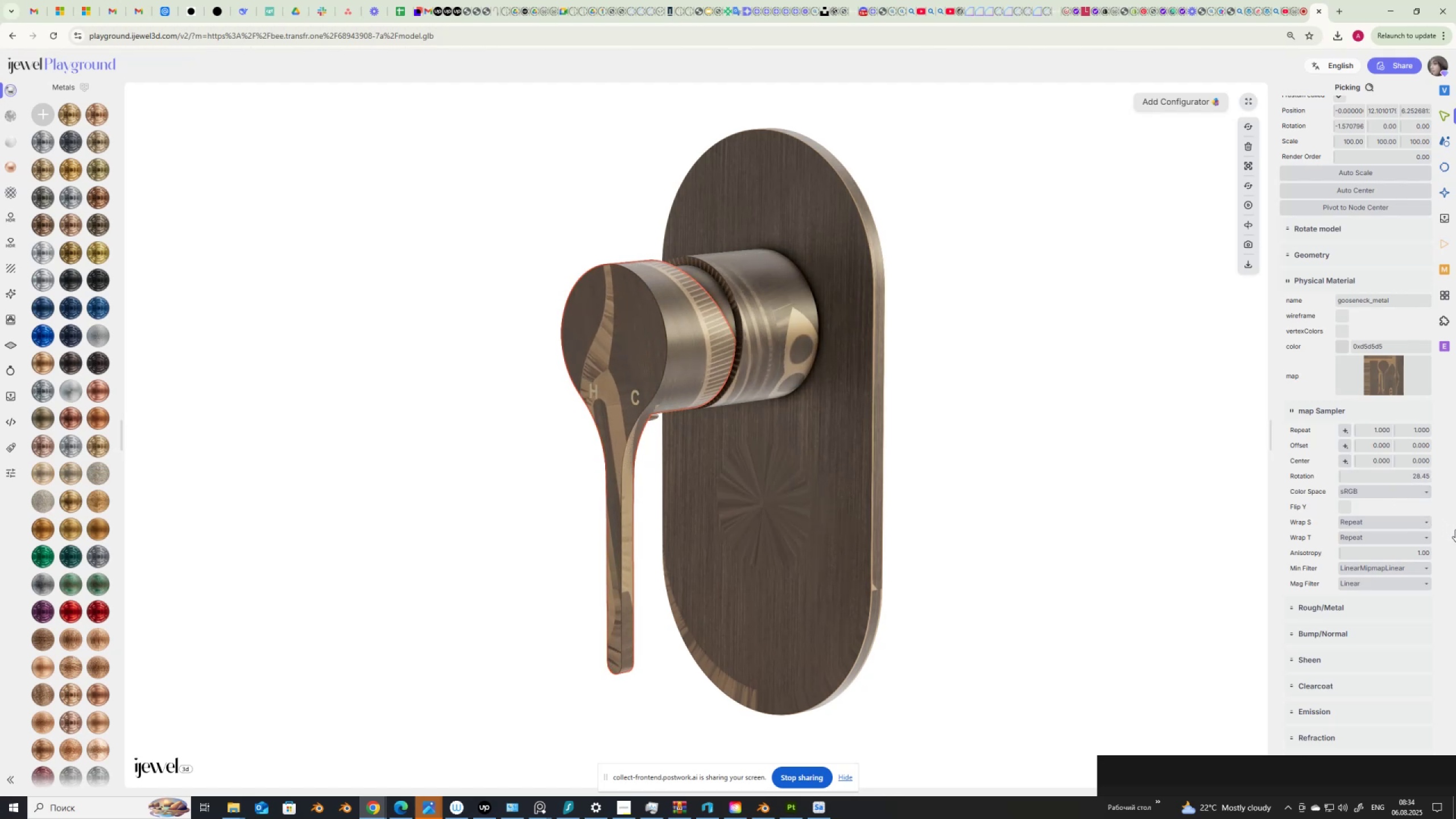 
wait(20.68)
 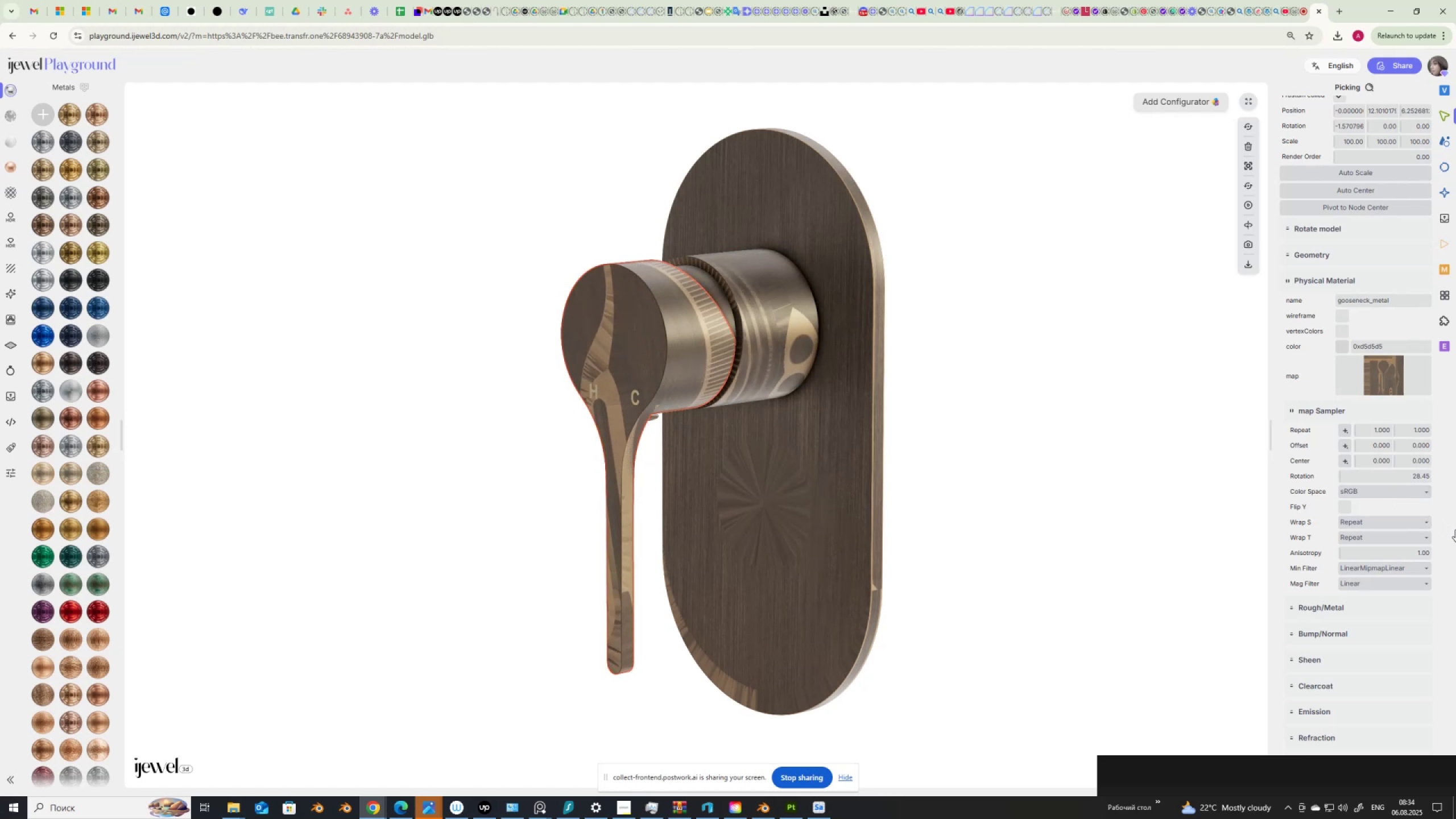 
key(Numpad0)
 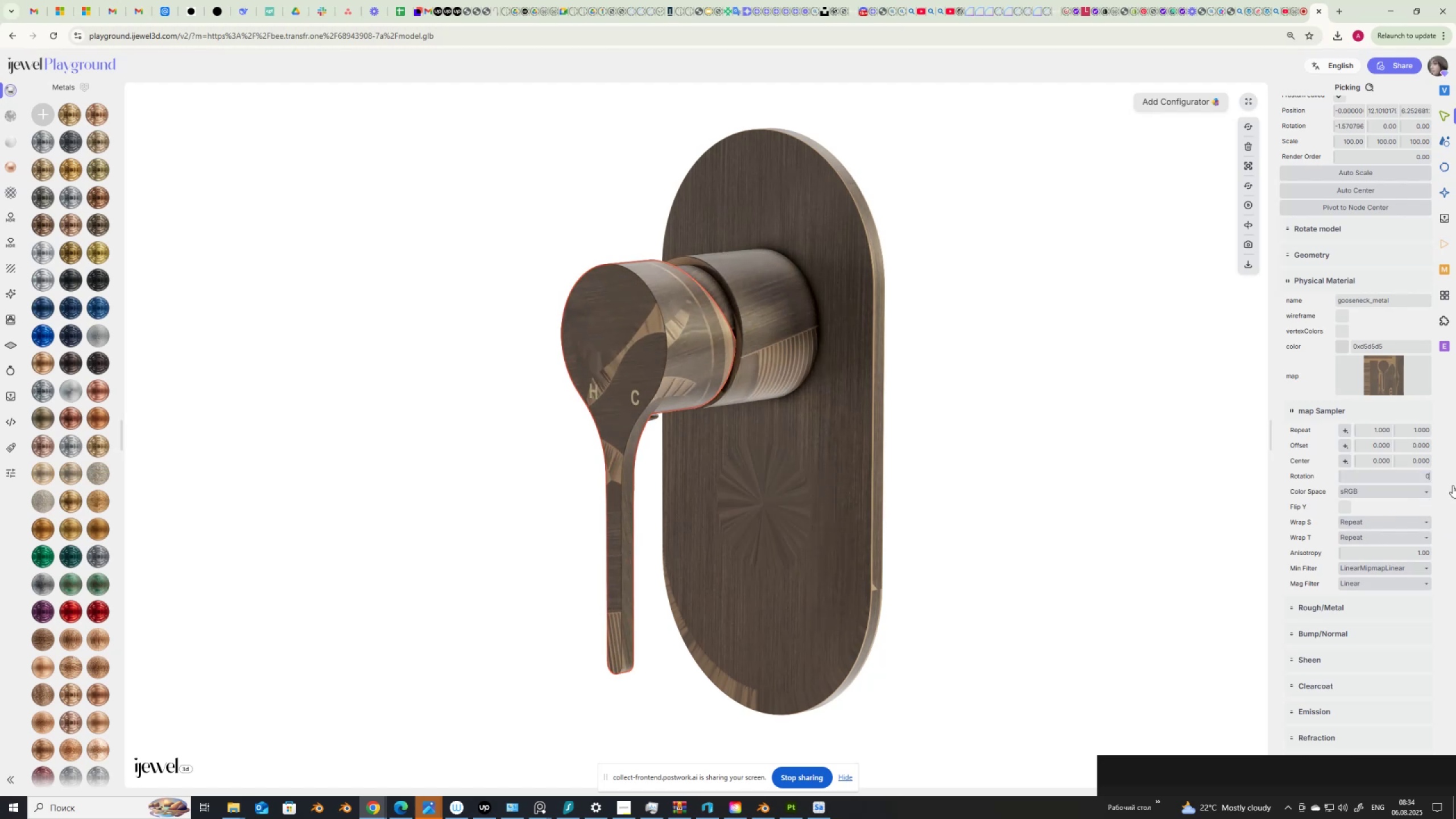 
key(NumpadEnter)
 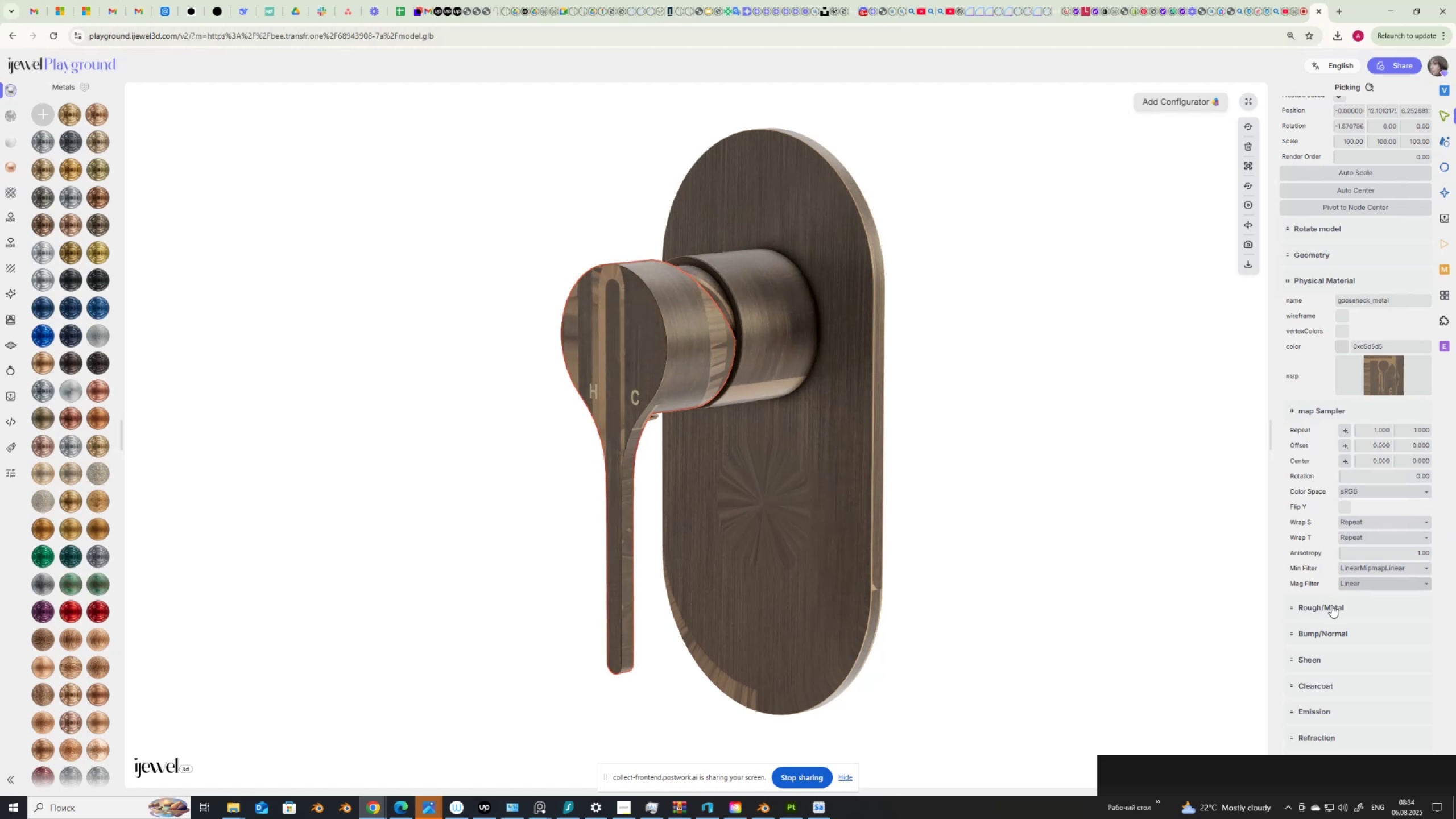 
left_click([1328, 609])
 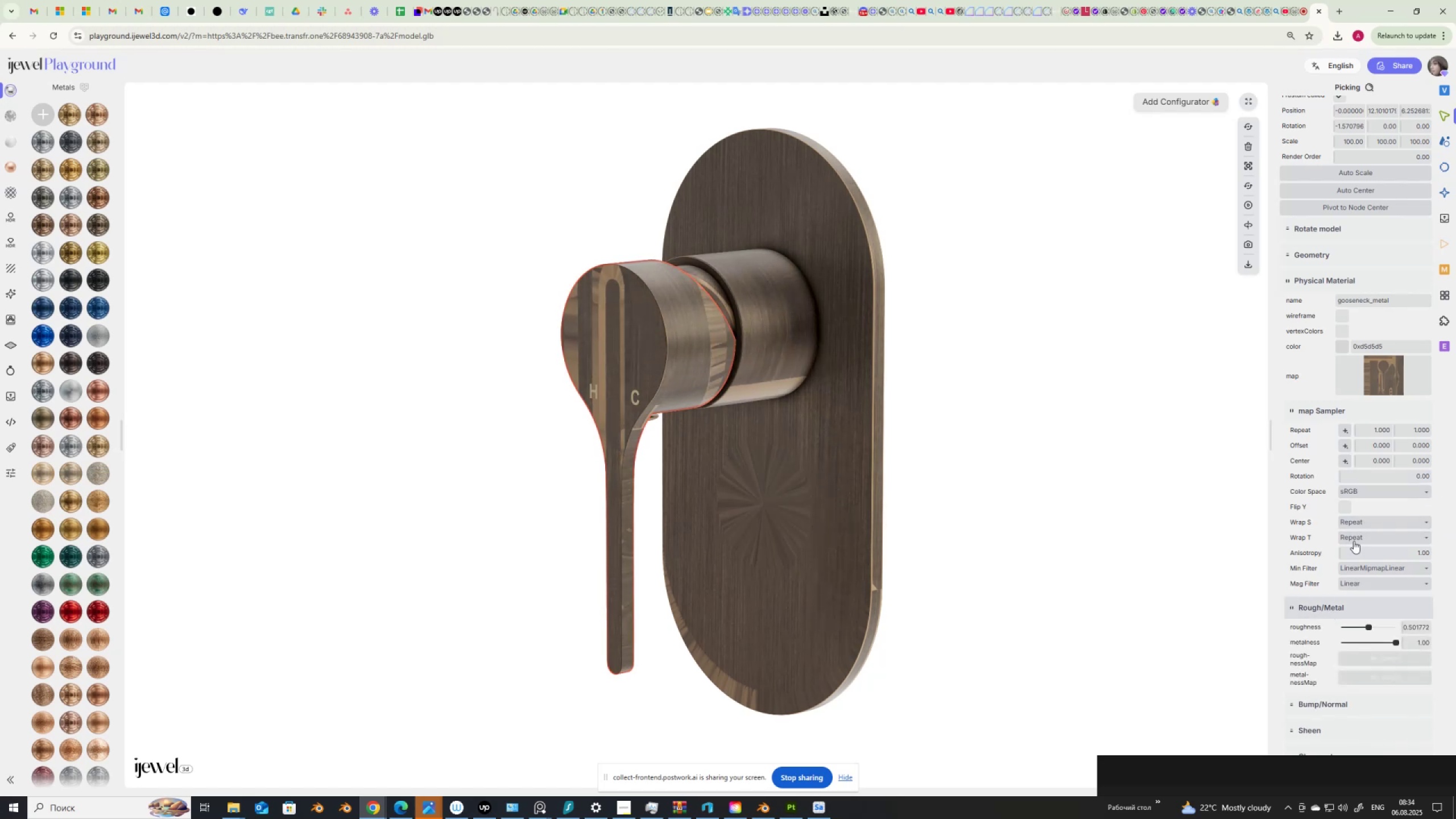 
left_click([1343, 510])
 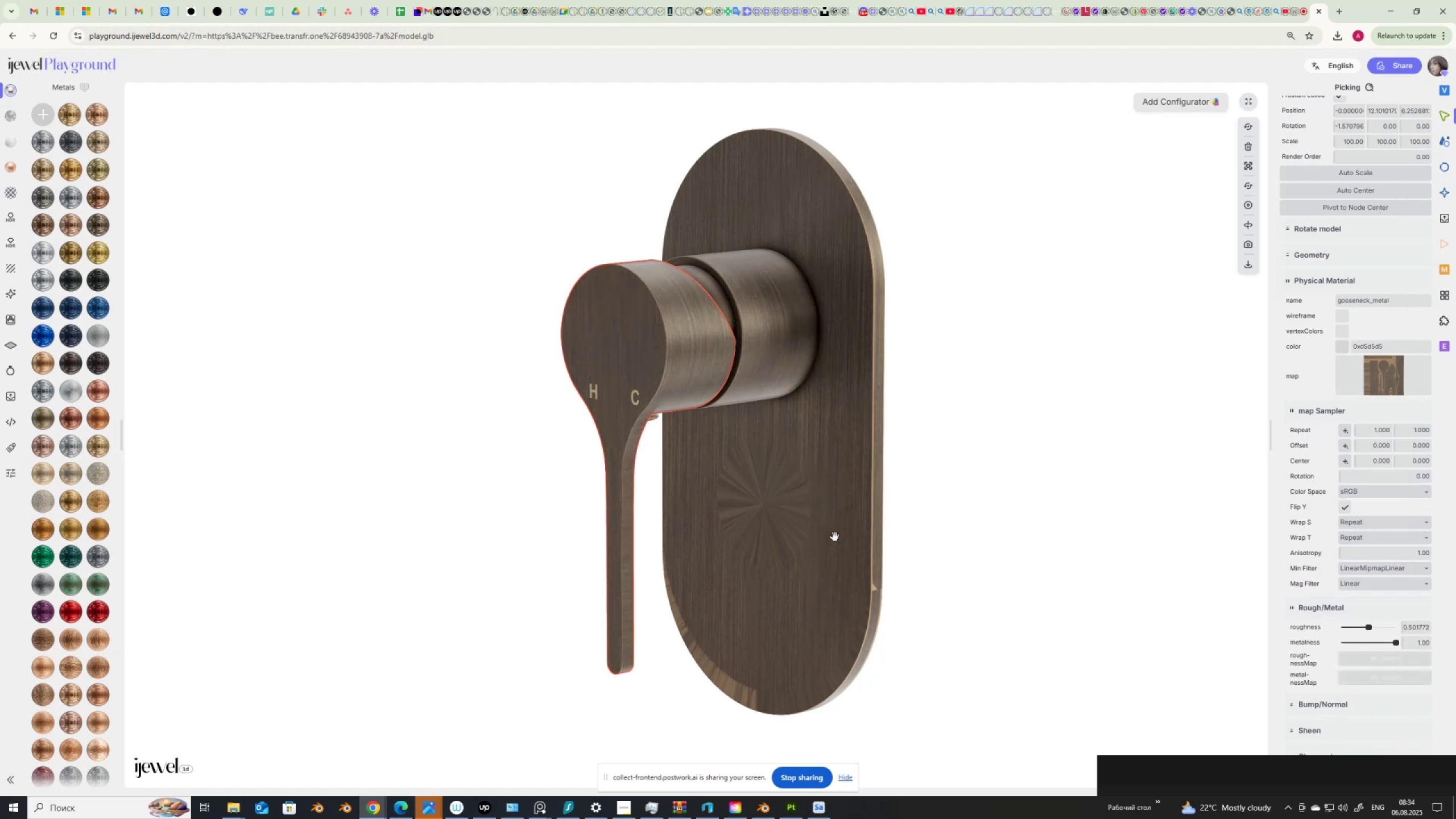 
left_click([810, 554])
 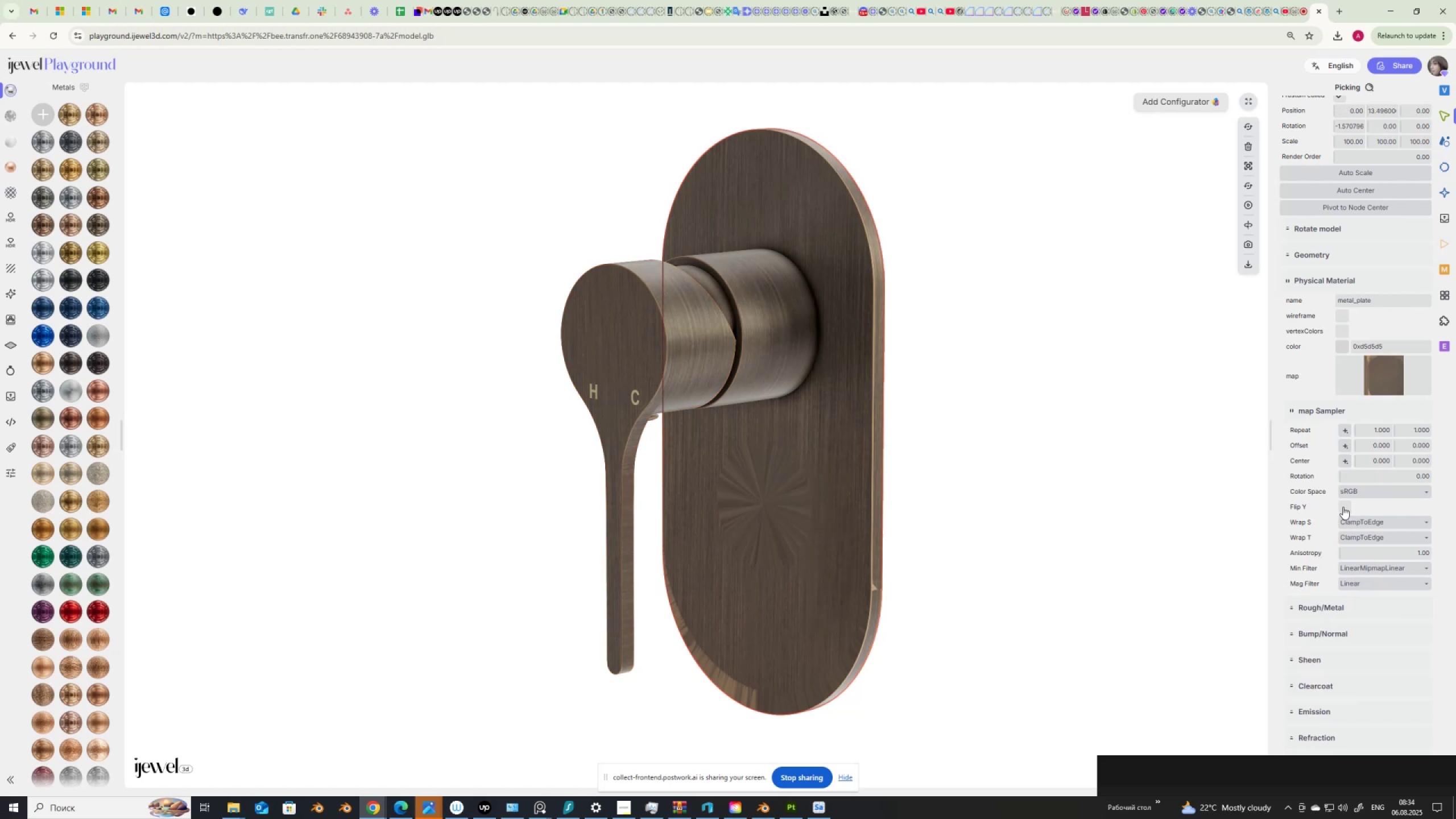 
left_click([1343, 506])
 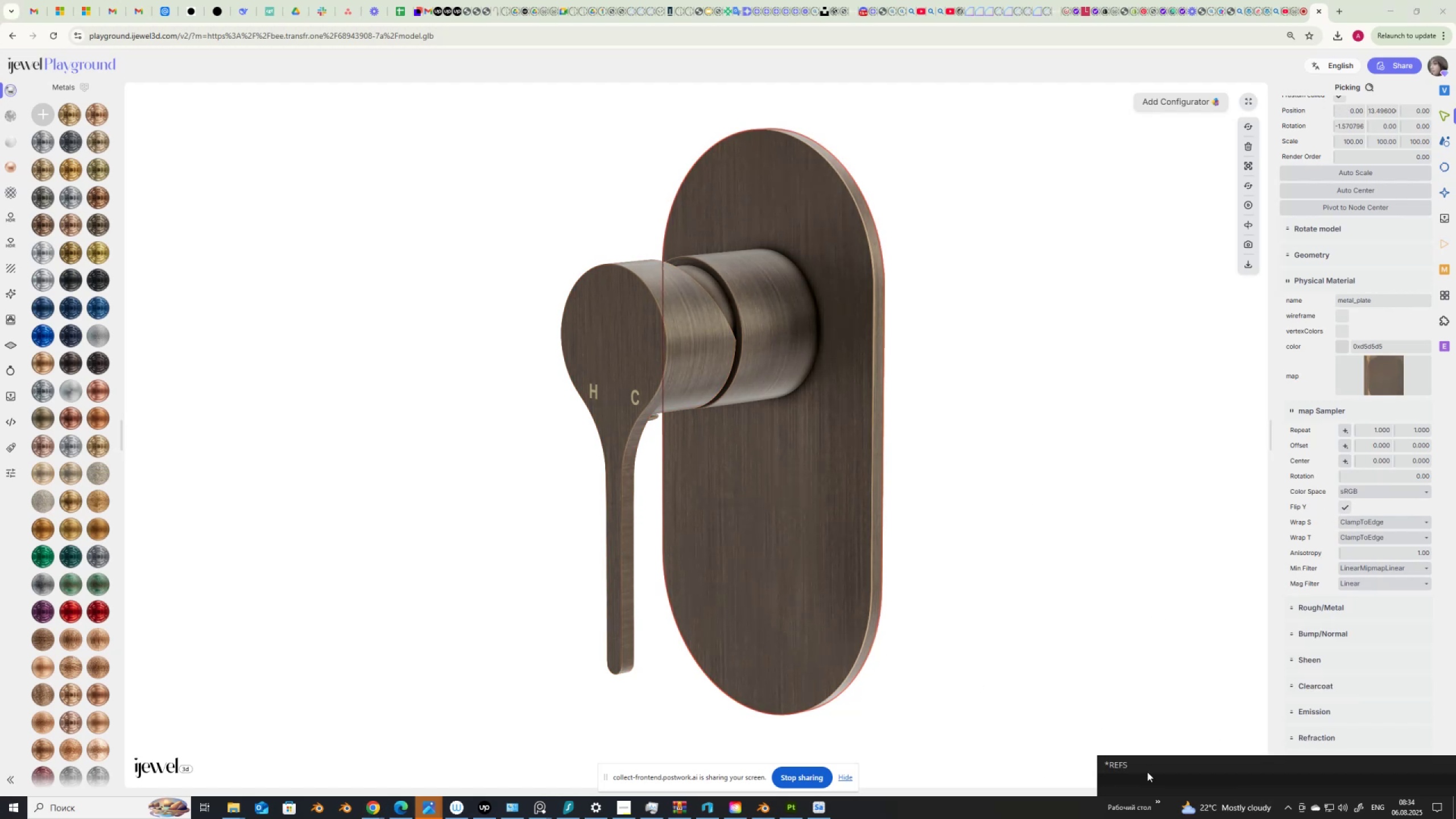 
wait(5.88)
 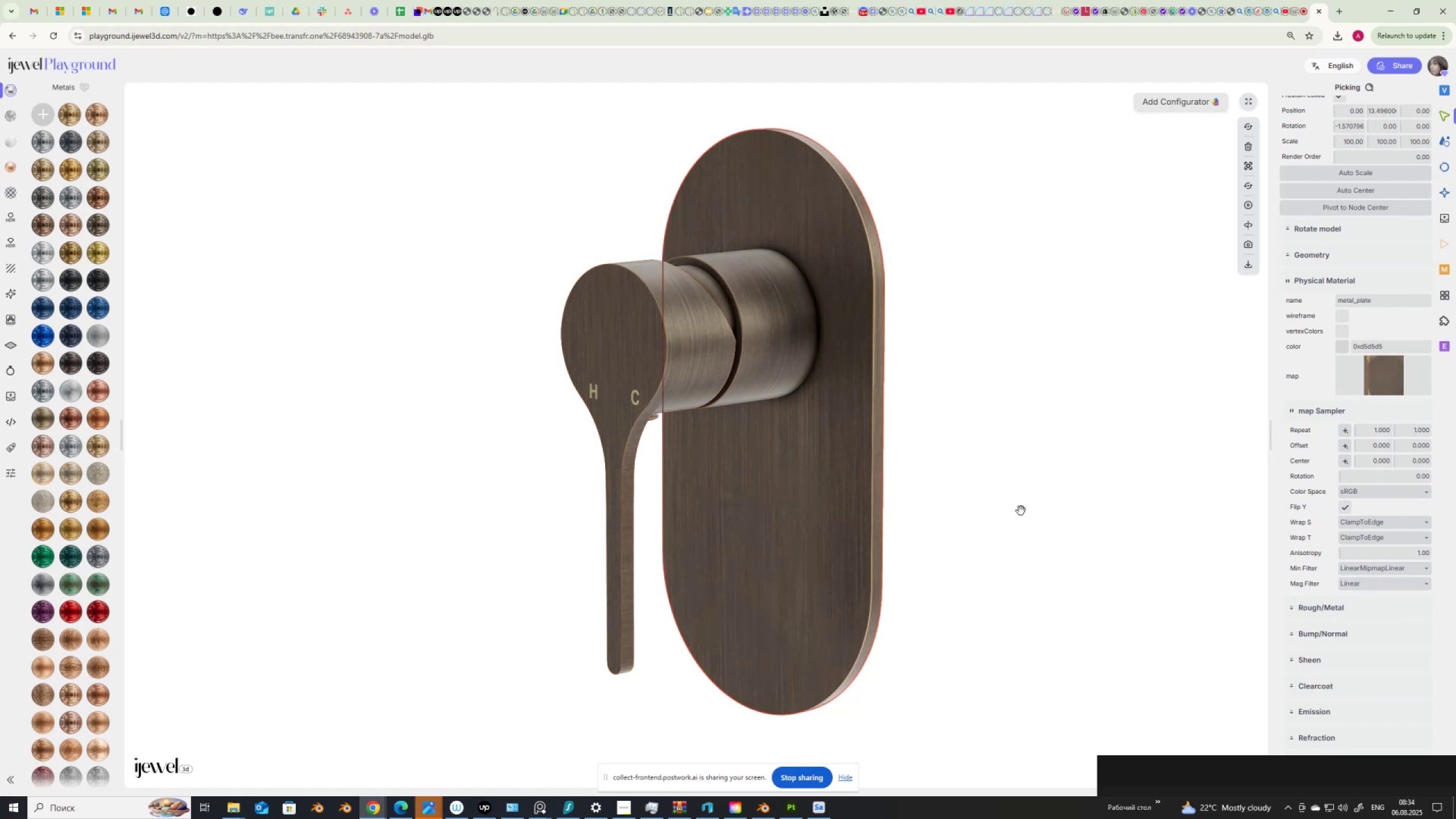 
scroll: coordinate [415, 462], scroll_direction: up, amount: 13.0
 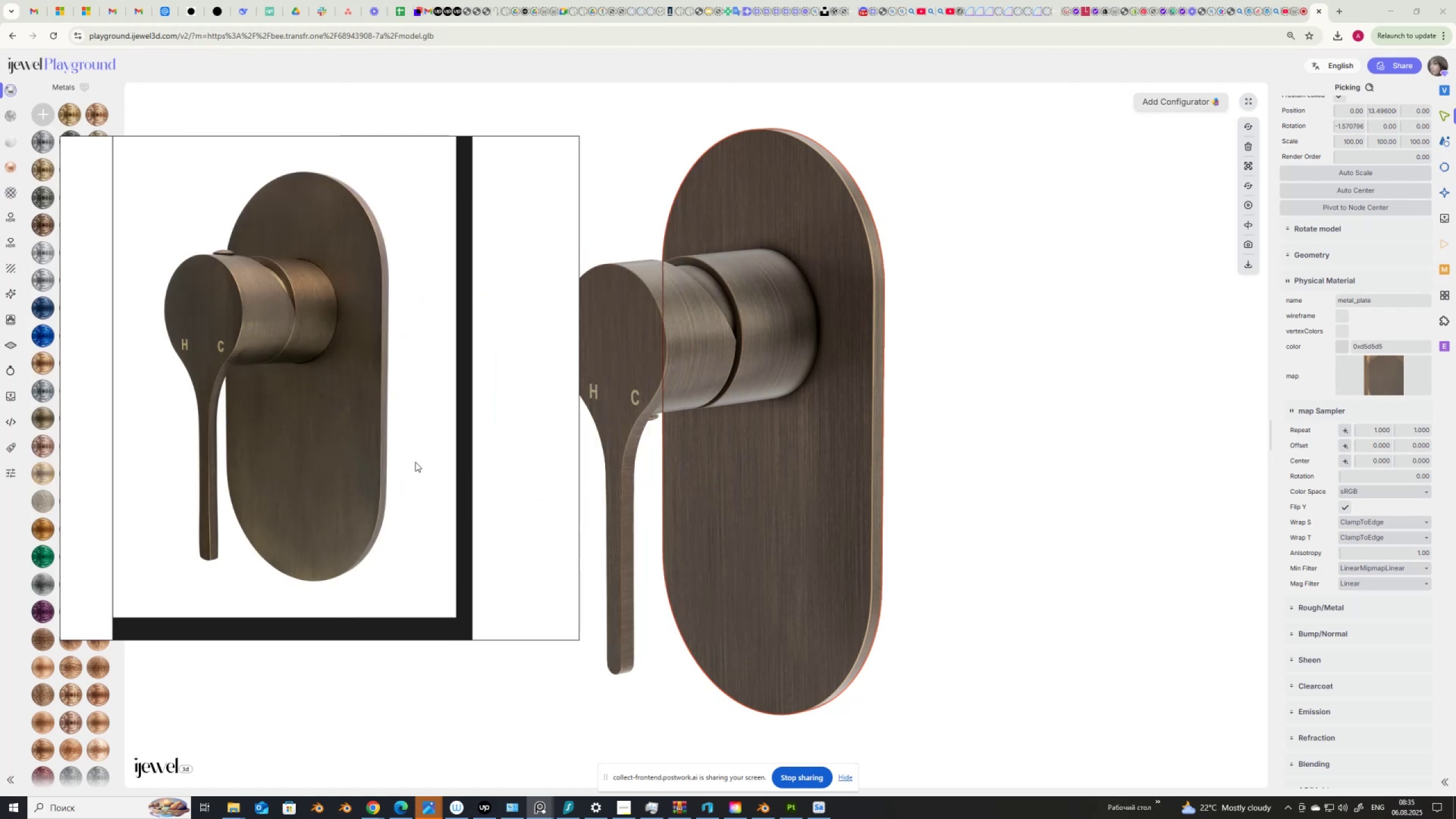 
scroll: coordinate [415, 462], scroll_direction: none, amount: 0.0
 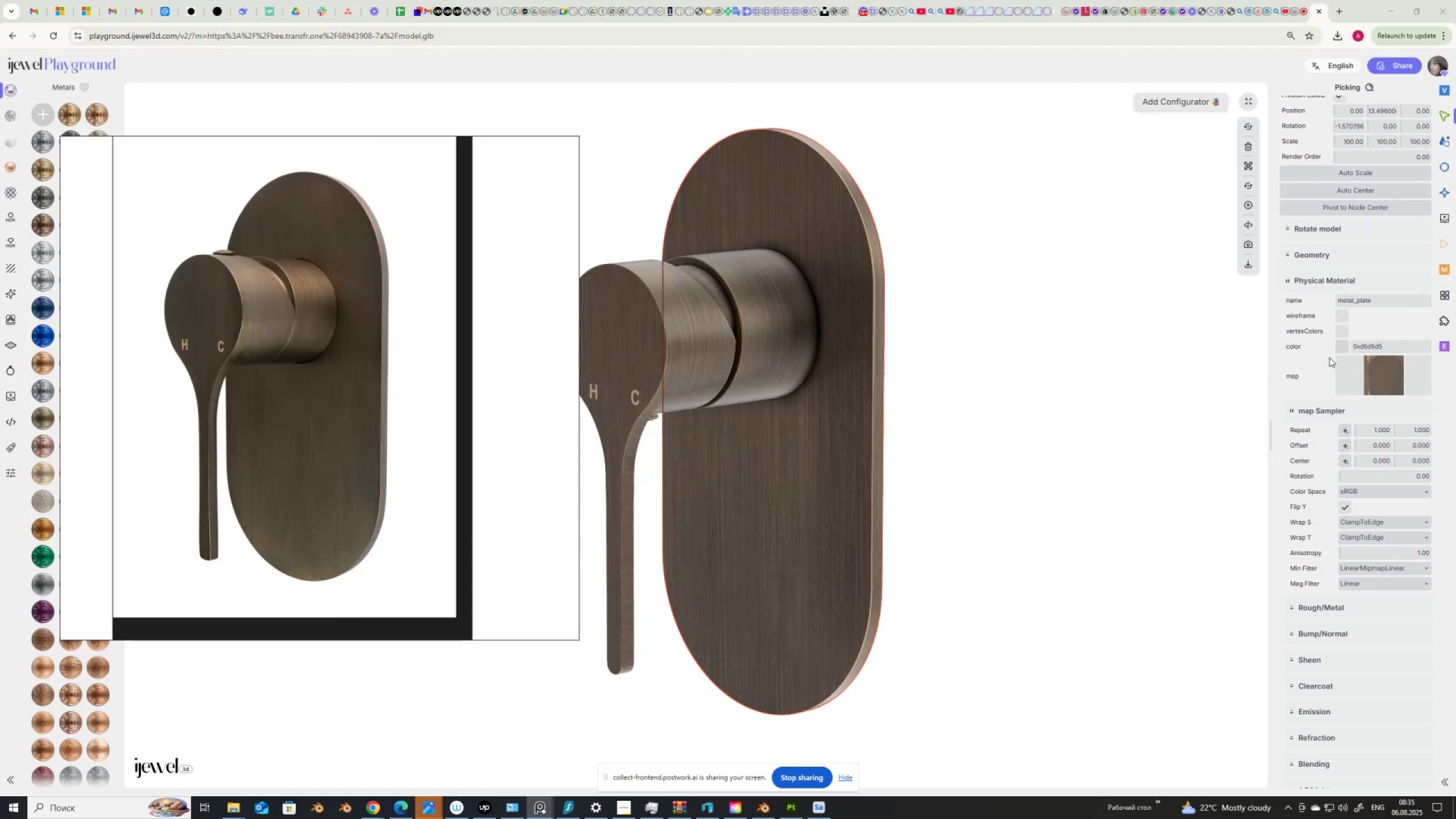 
left_click([1342, 349])
 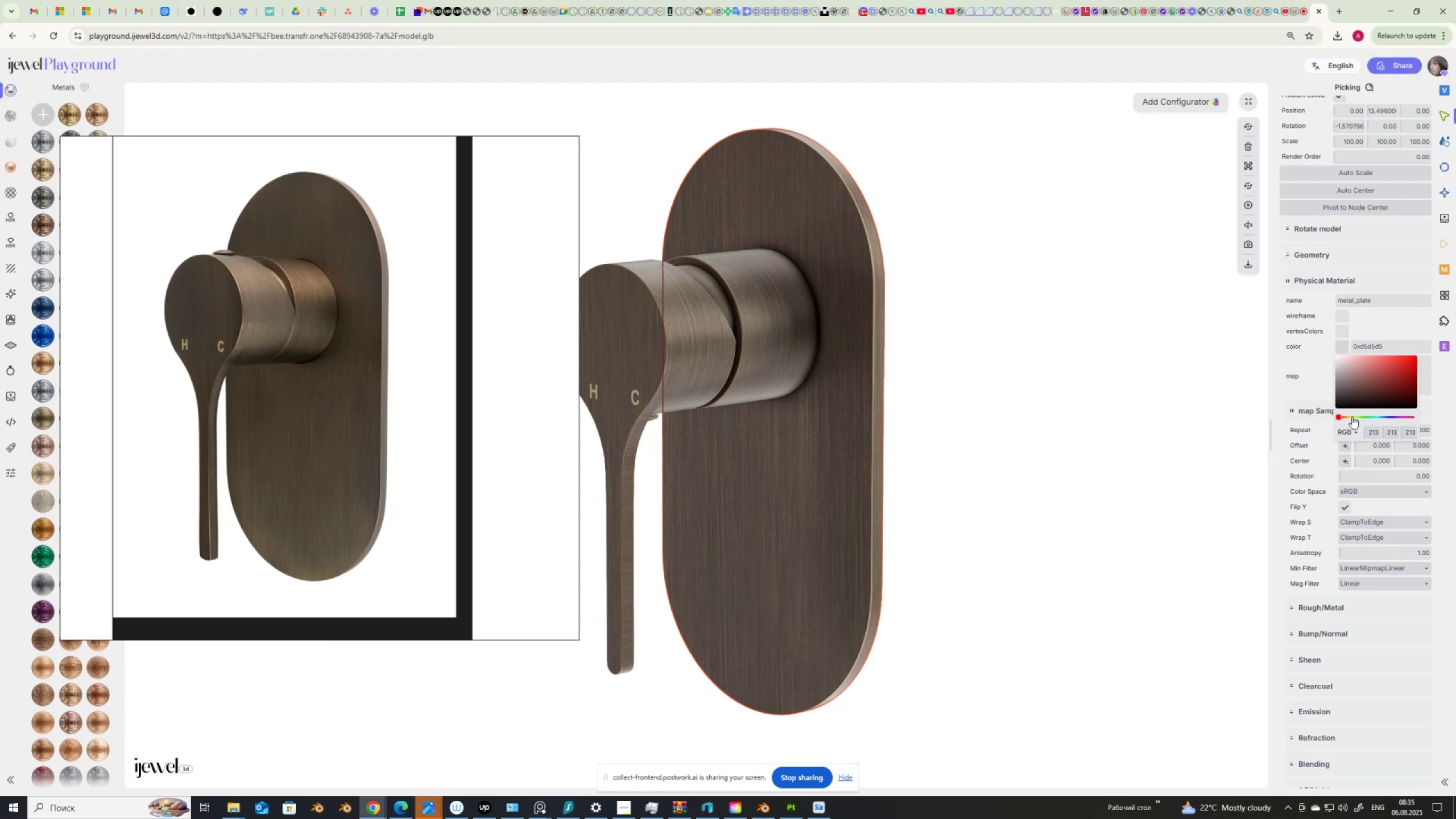 
left_click([1351, 416])
 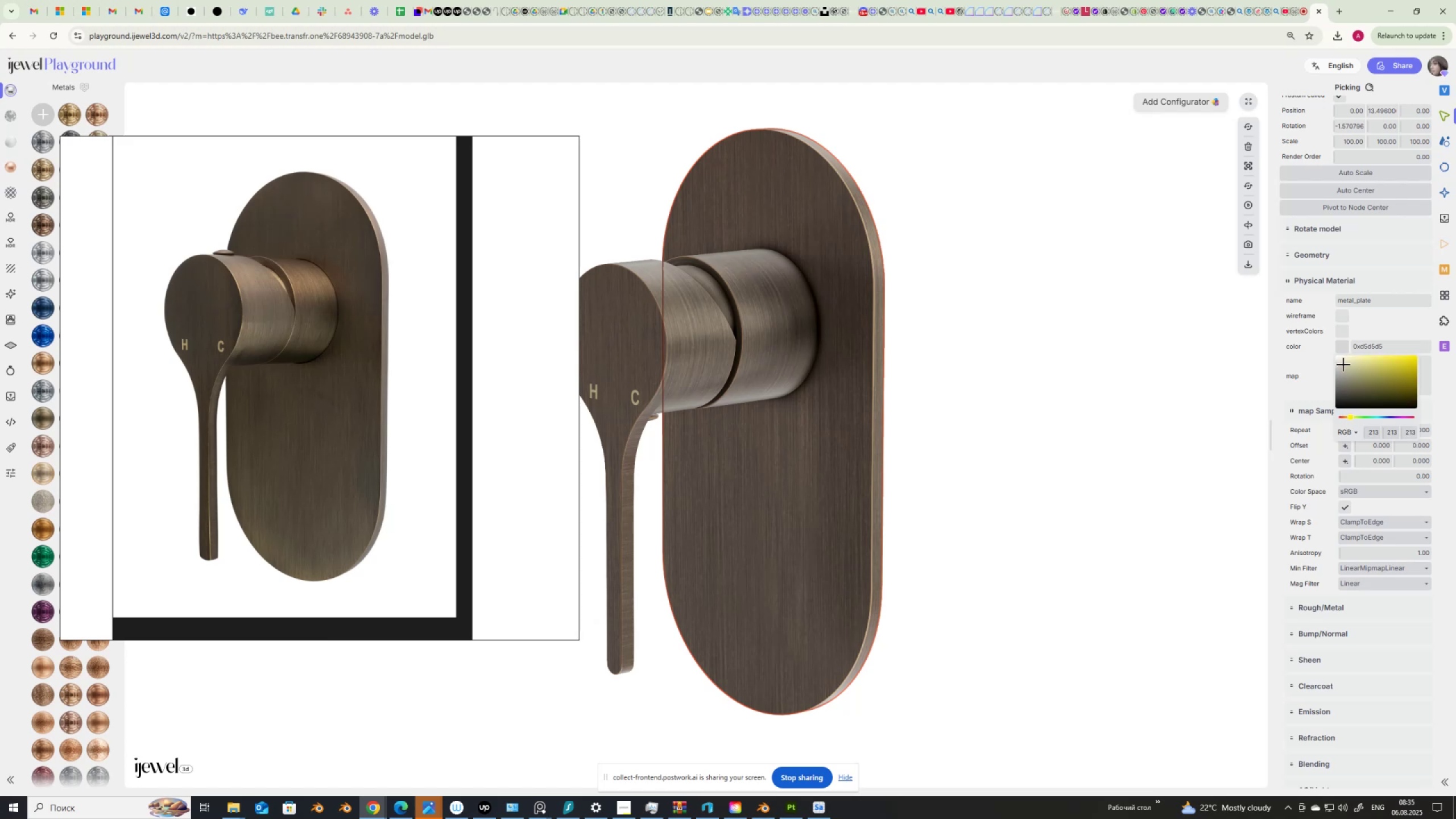 
left_click([1342, 365])
 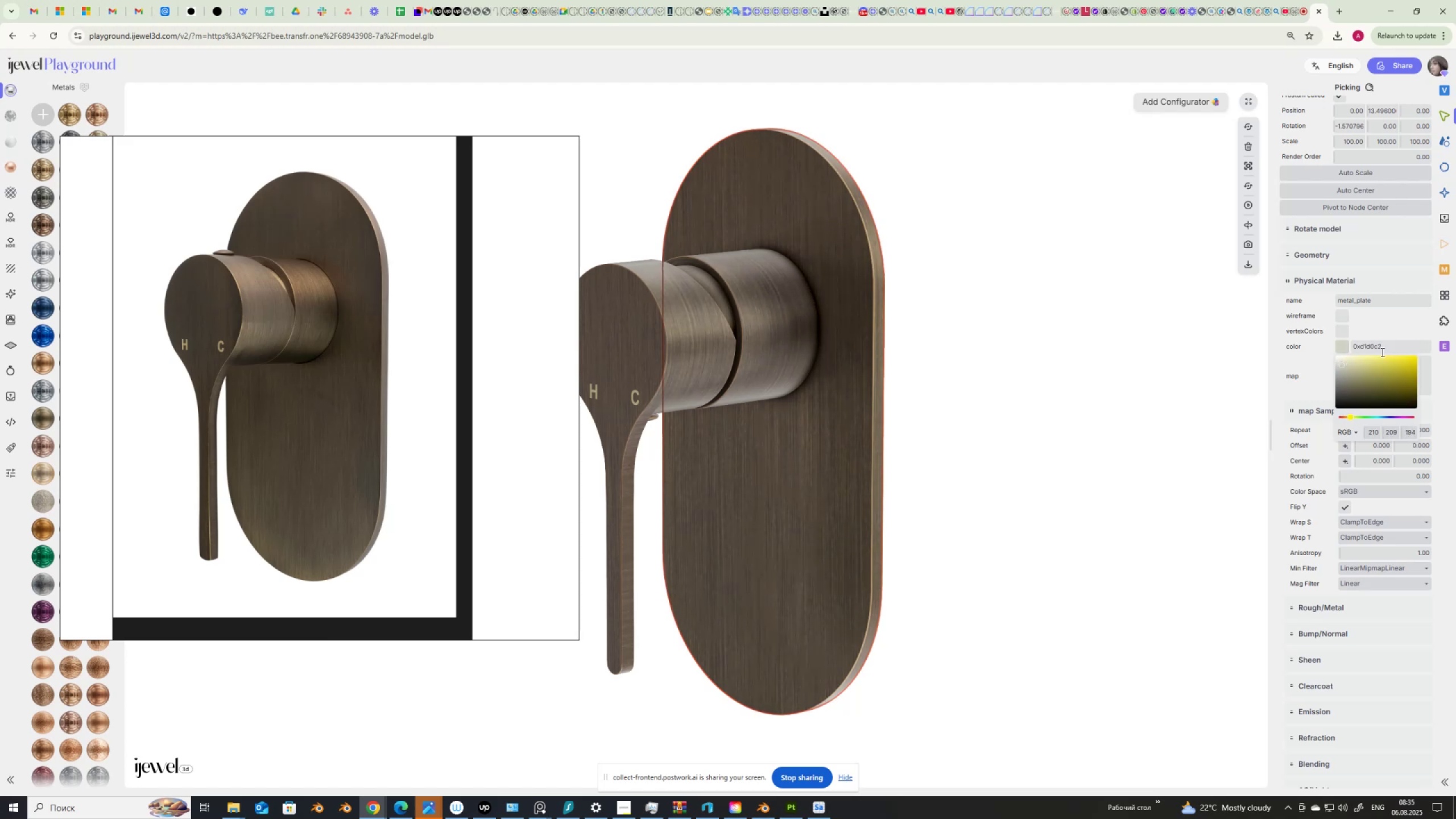 
wait(5.88)
 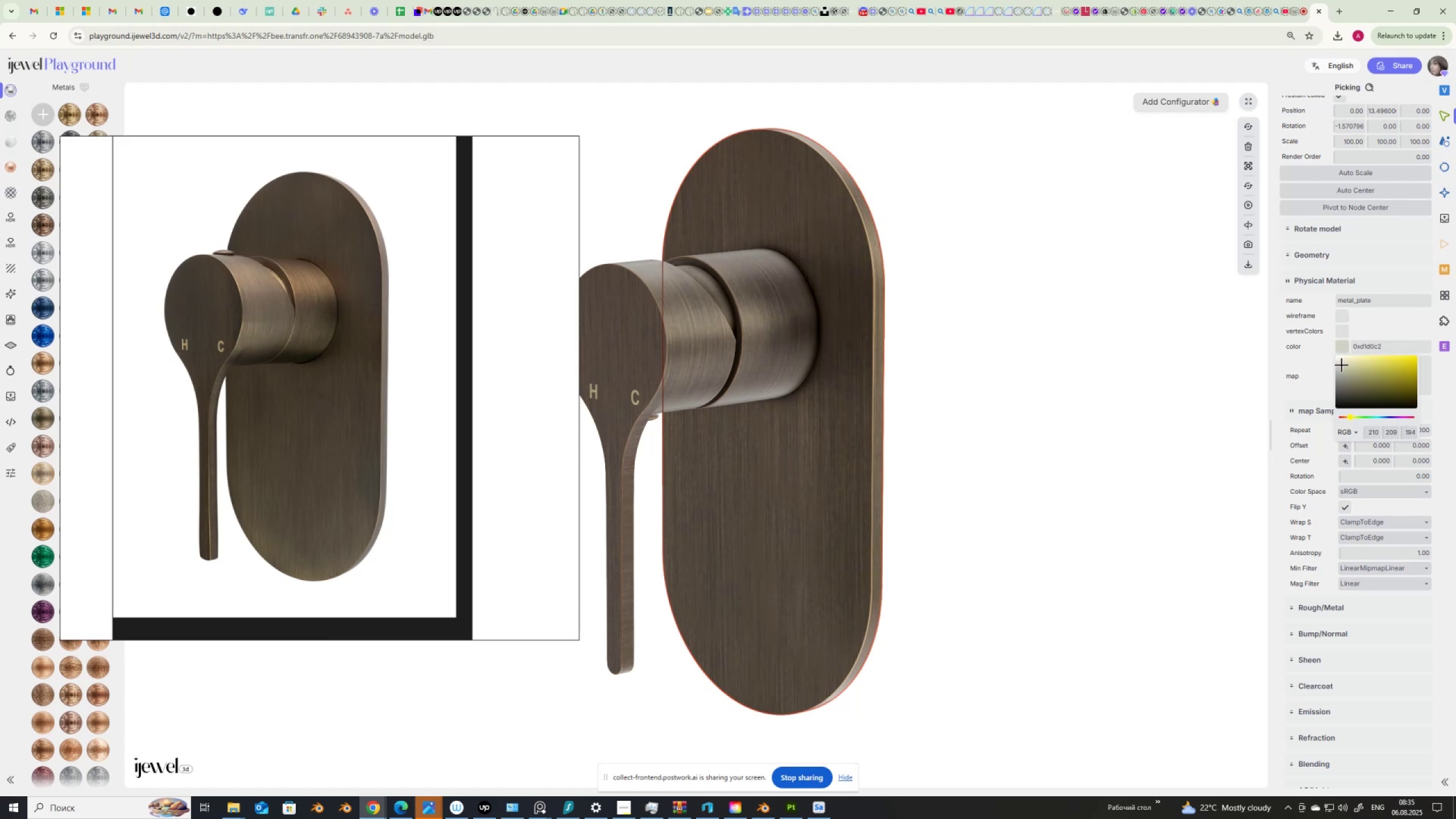 
key(Control+C)
 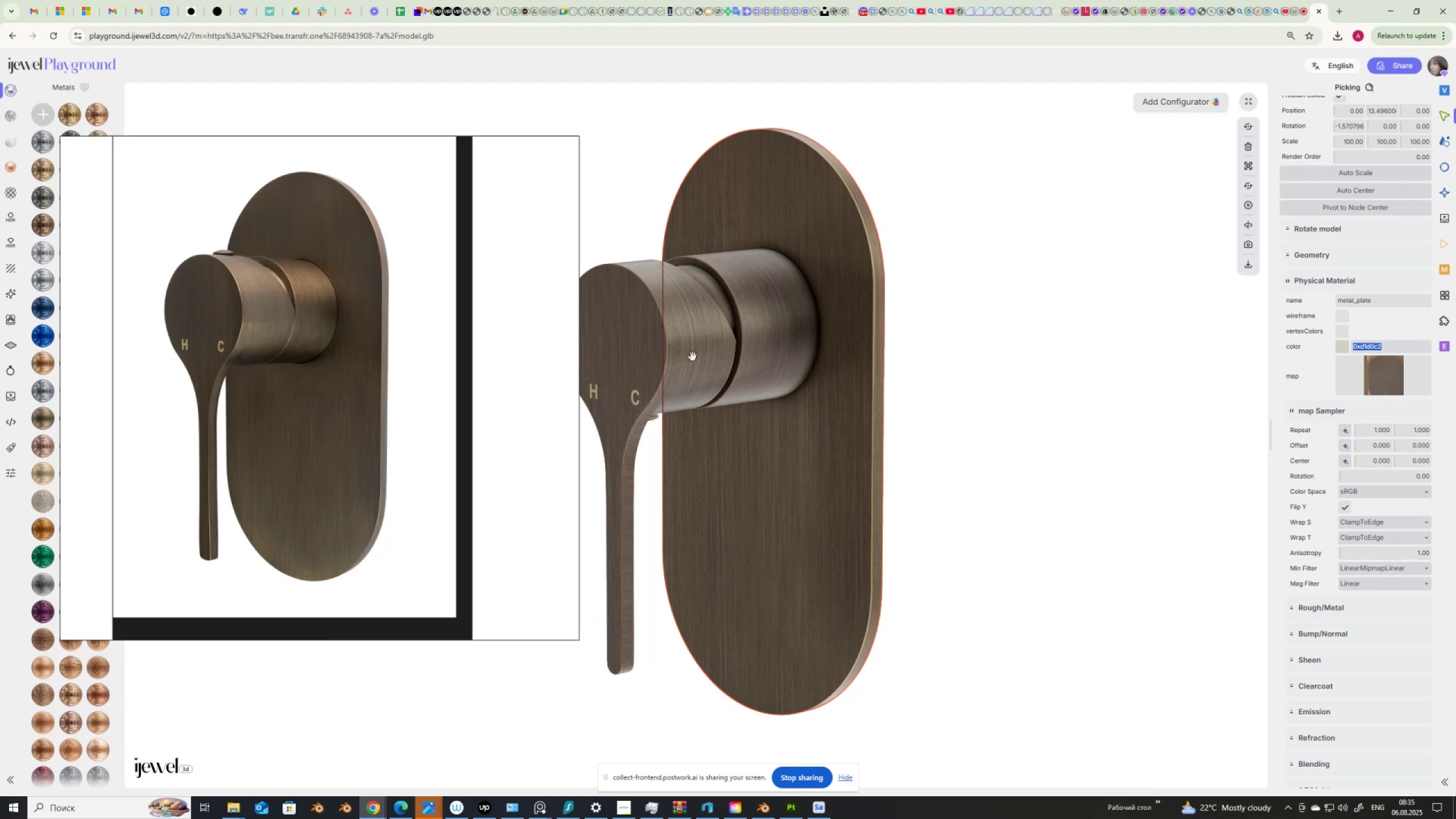 
left_click([693, 357])
 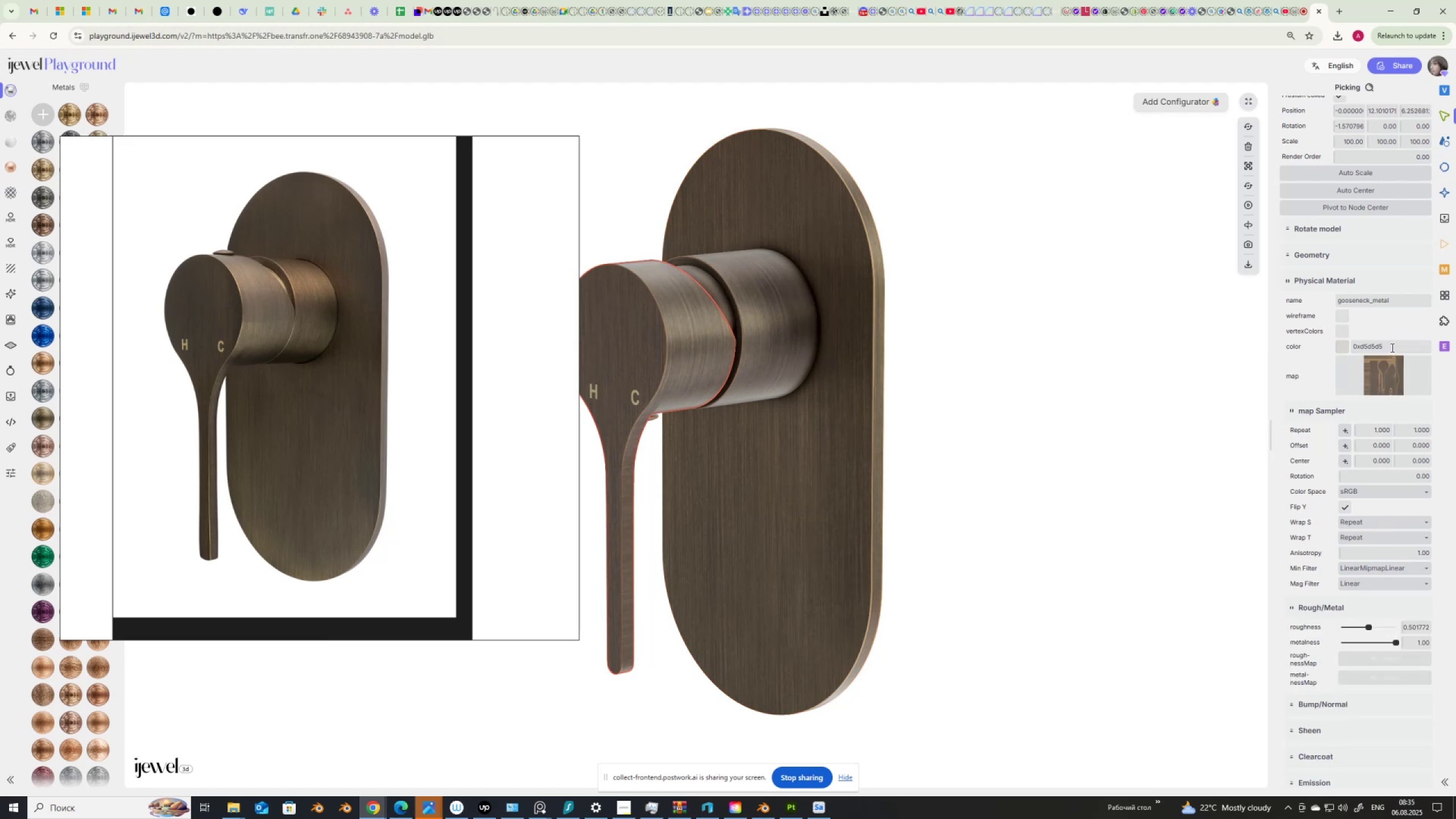 
key(Control+V)
 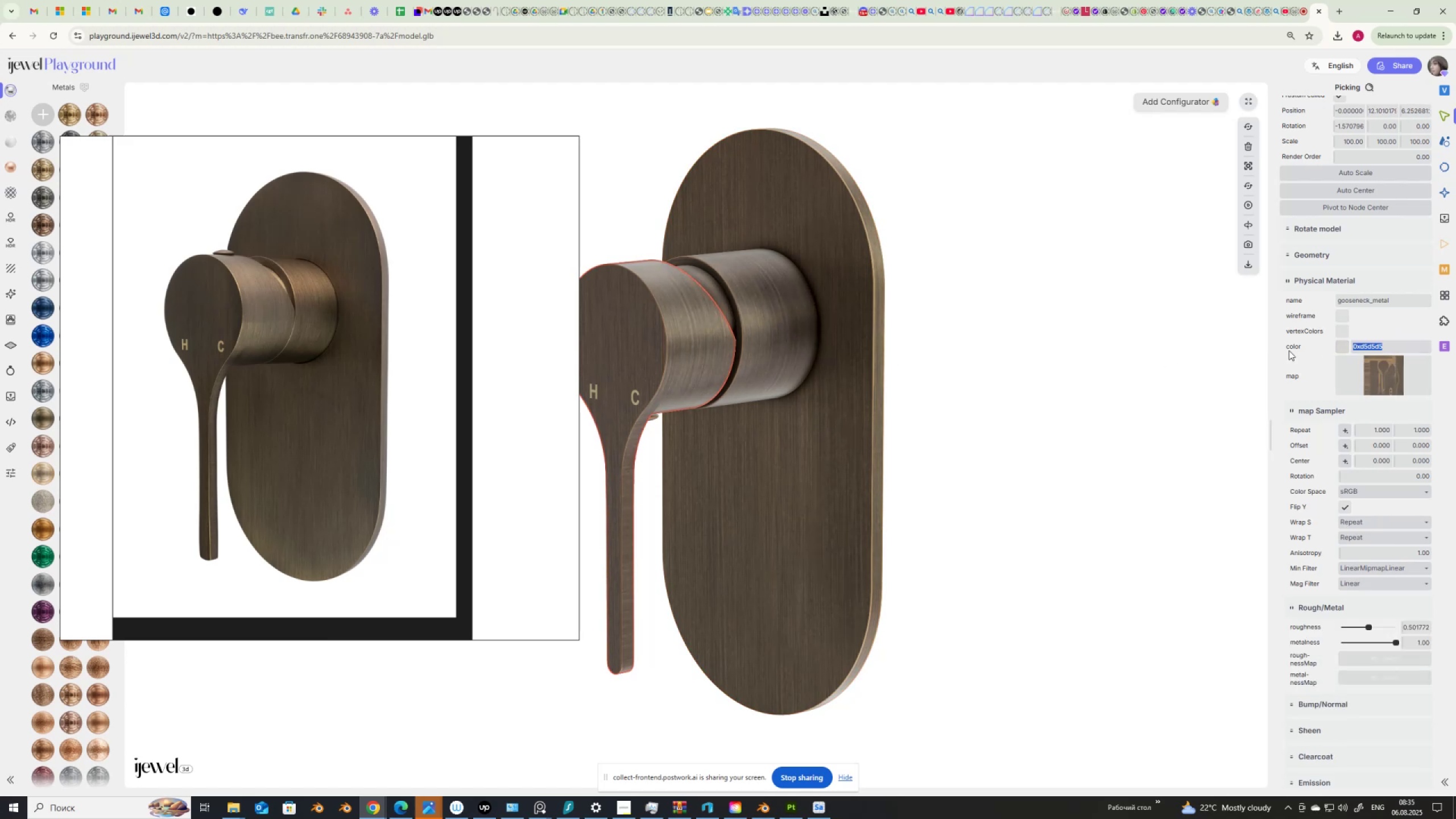 
key(NumpadEnter)
 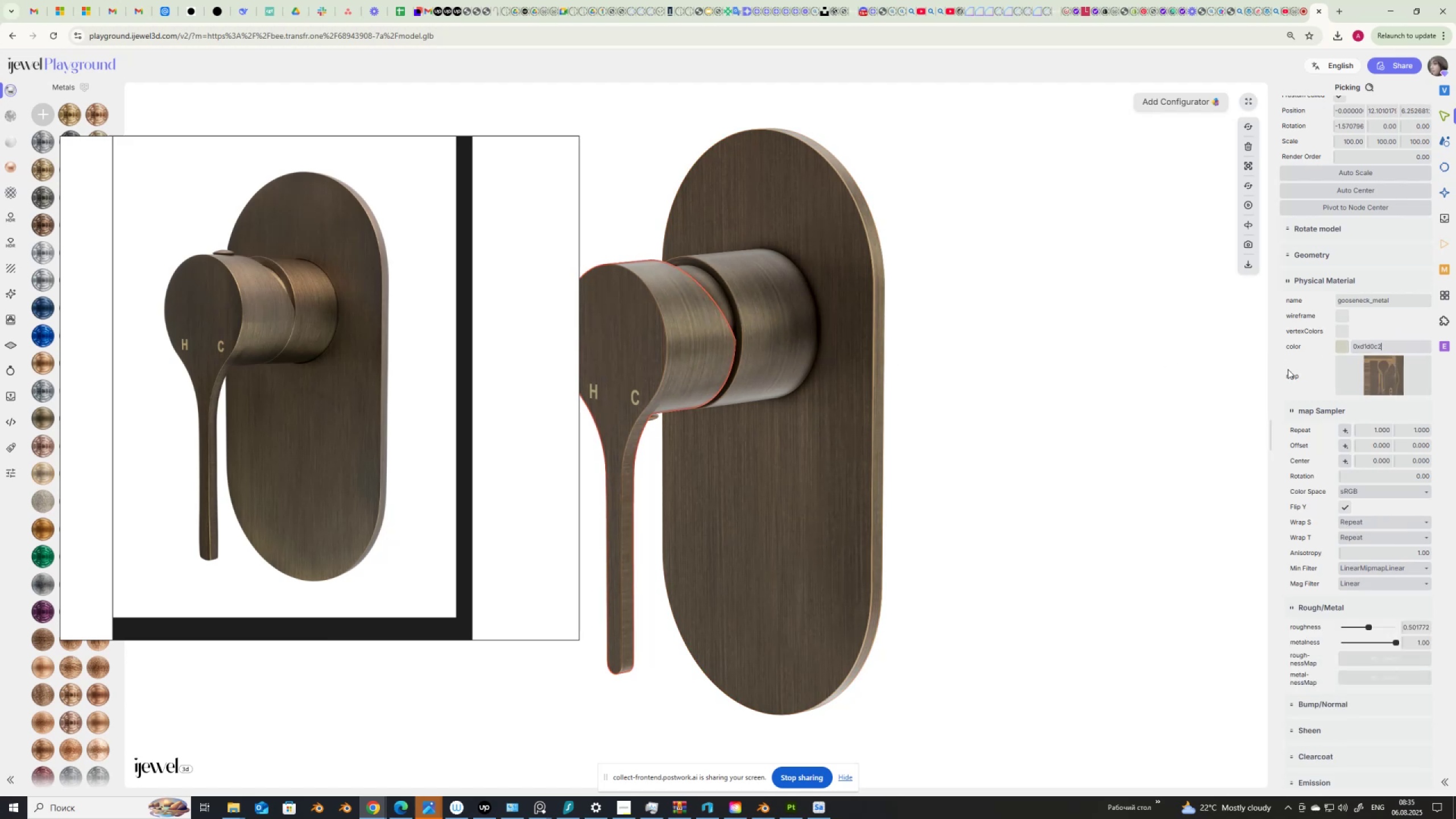 
wait(7.54)
 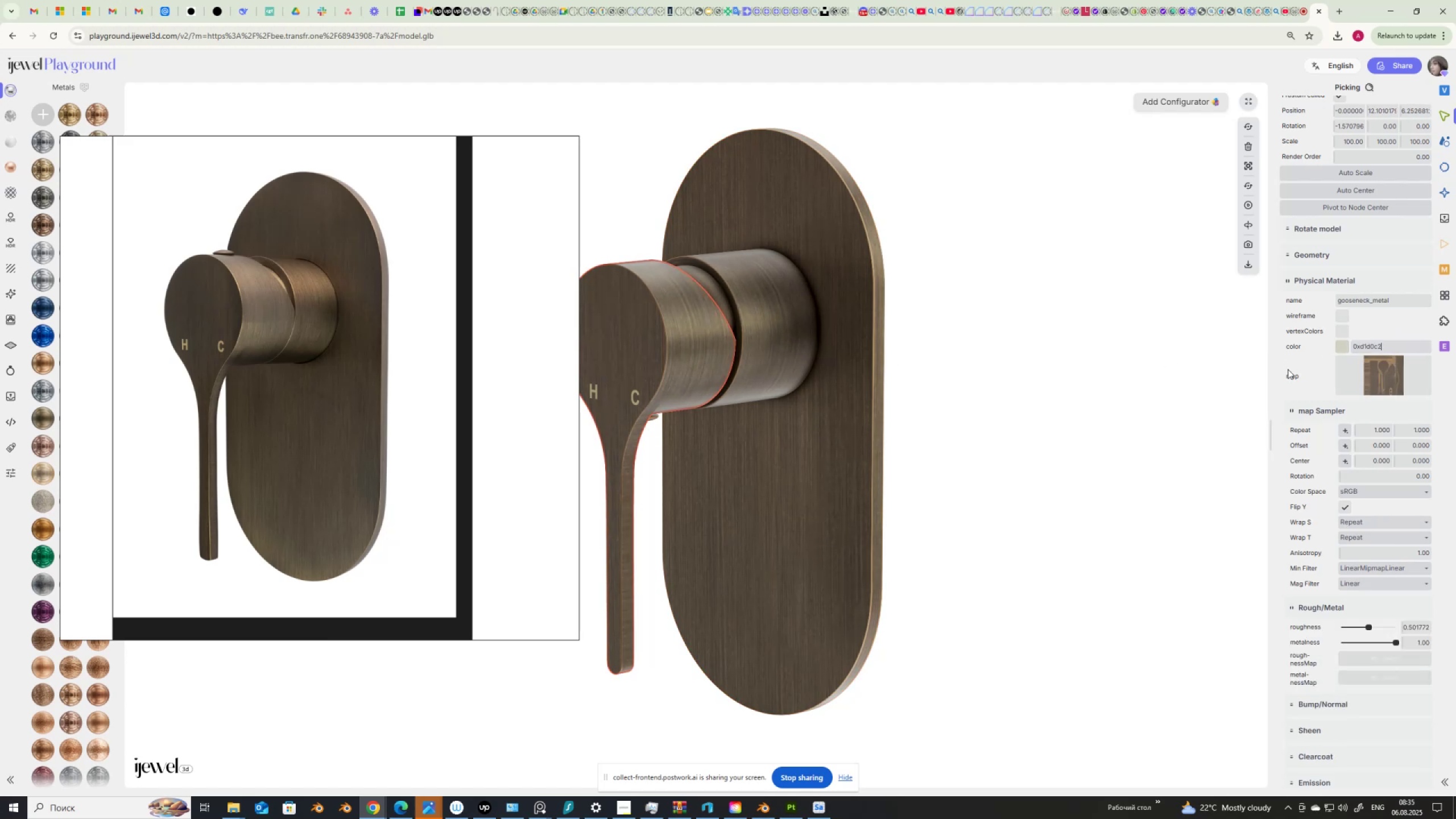 
left_click([1349, 346])
 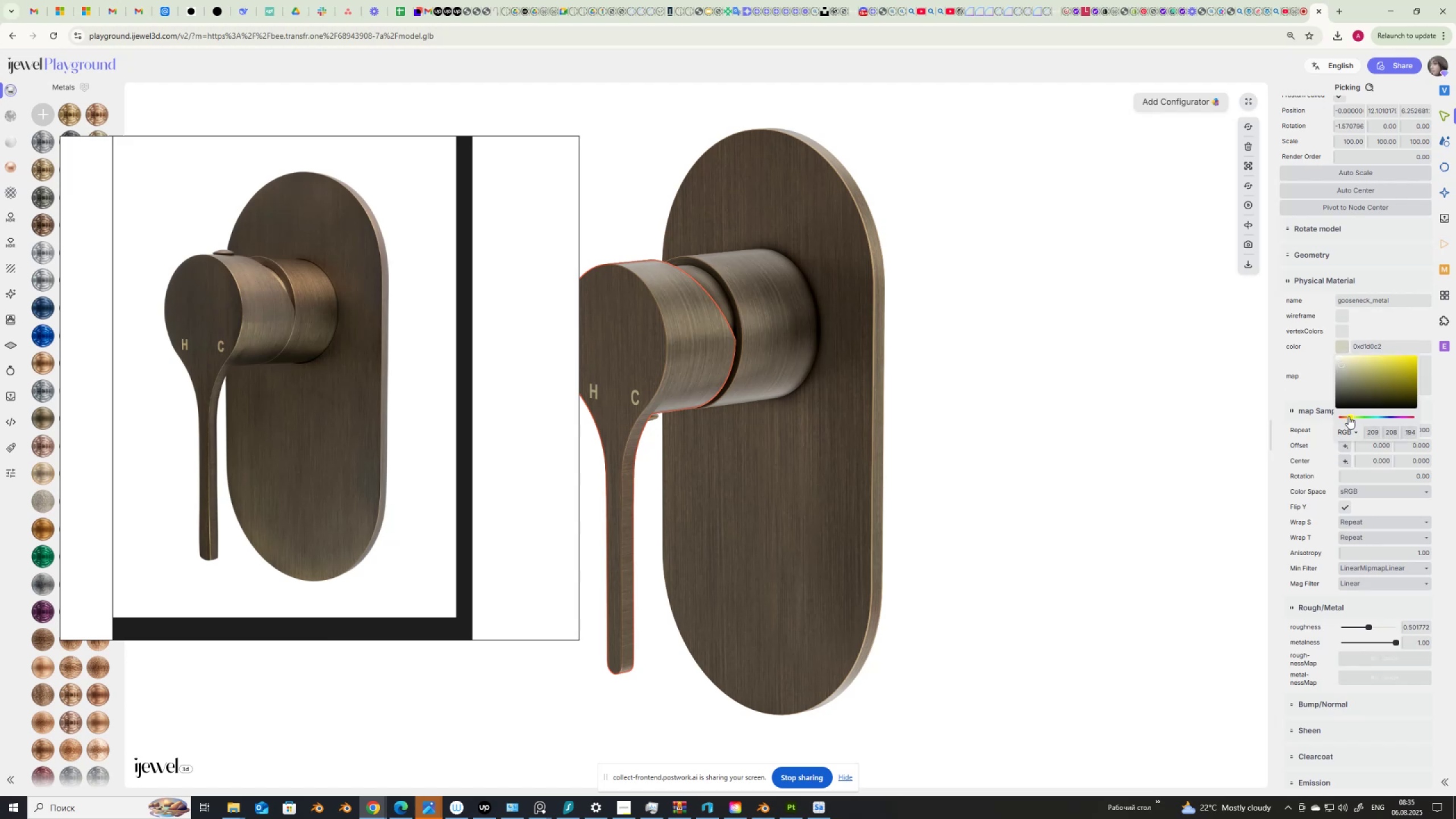 
left_click([1349, 416])
 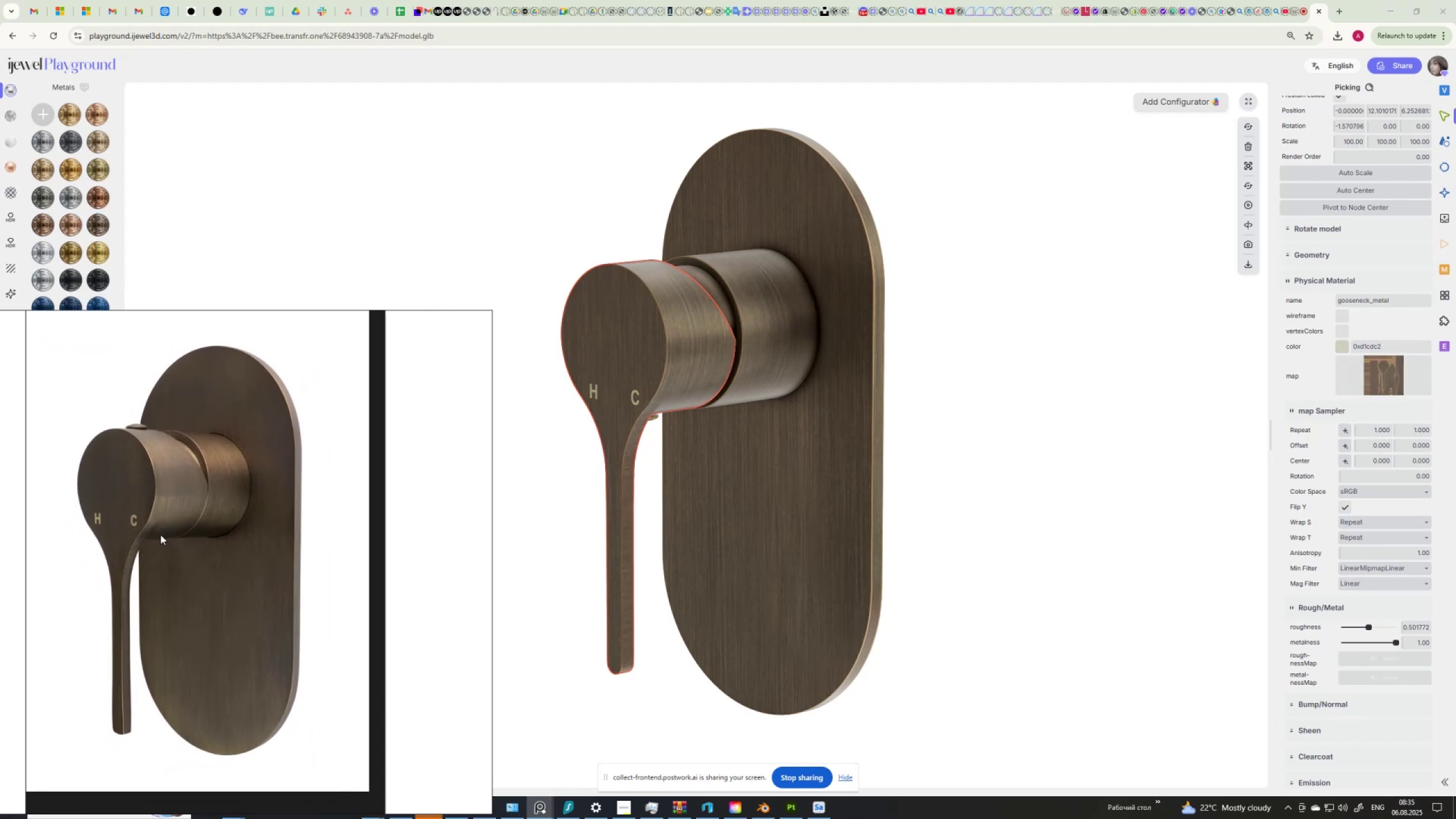 
wait(10.31)
 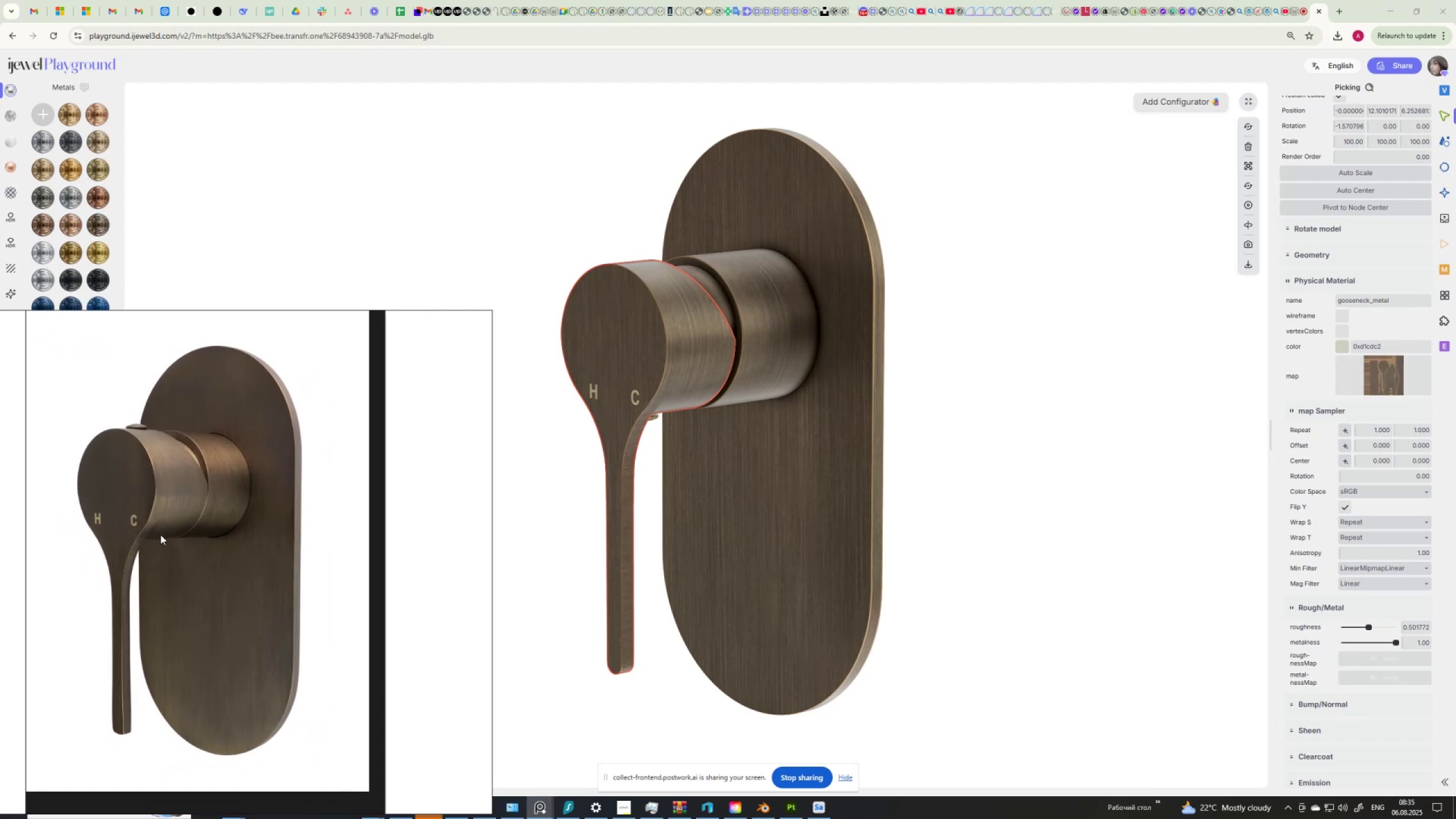 
left_click([1449, 190])
 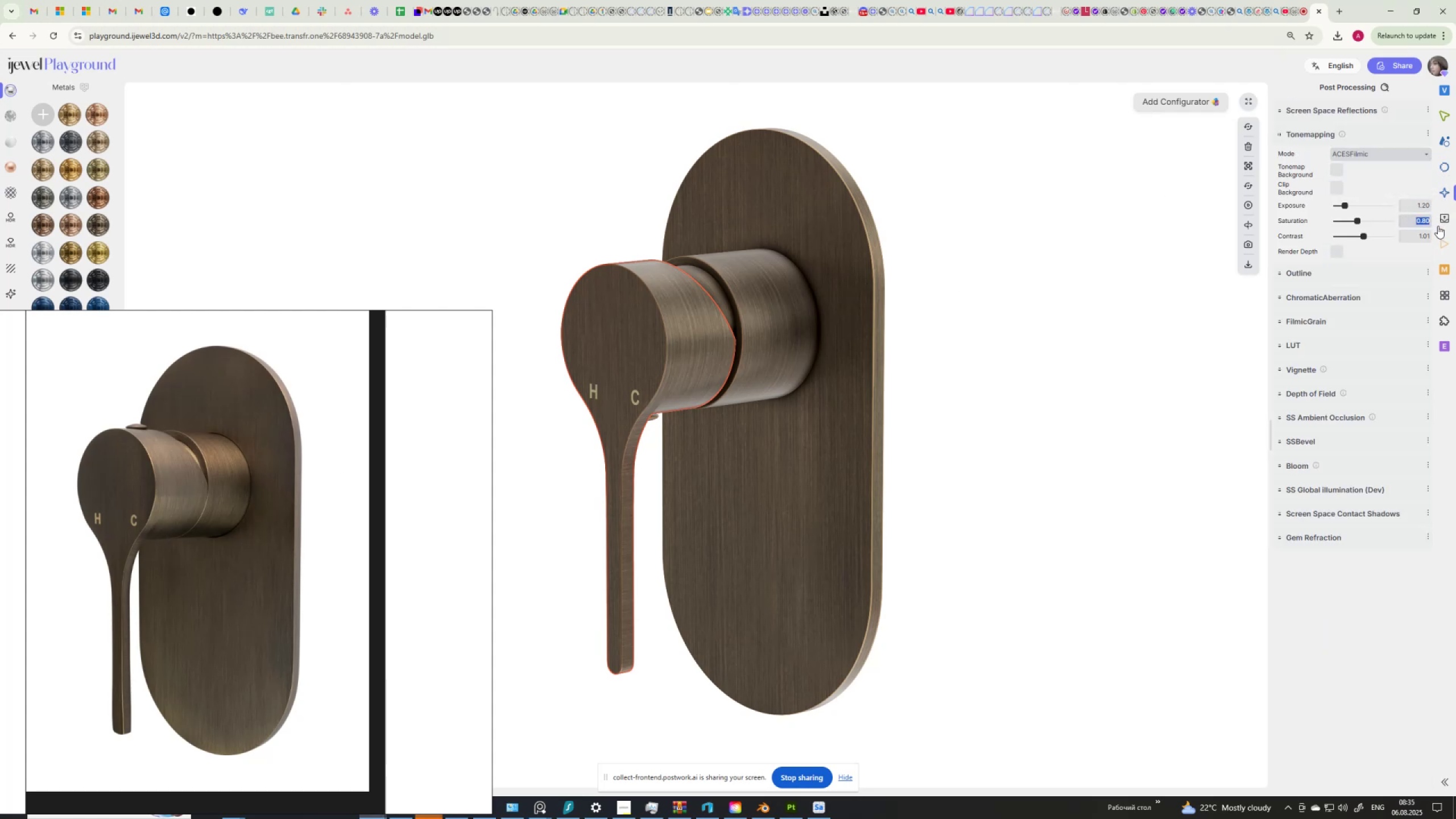 
key(Numpad0)
 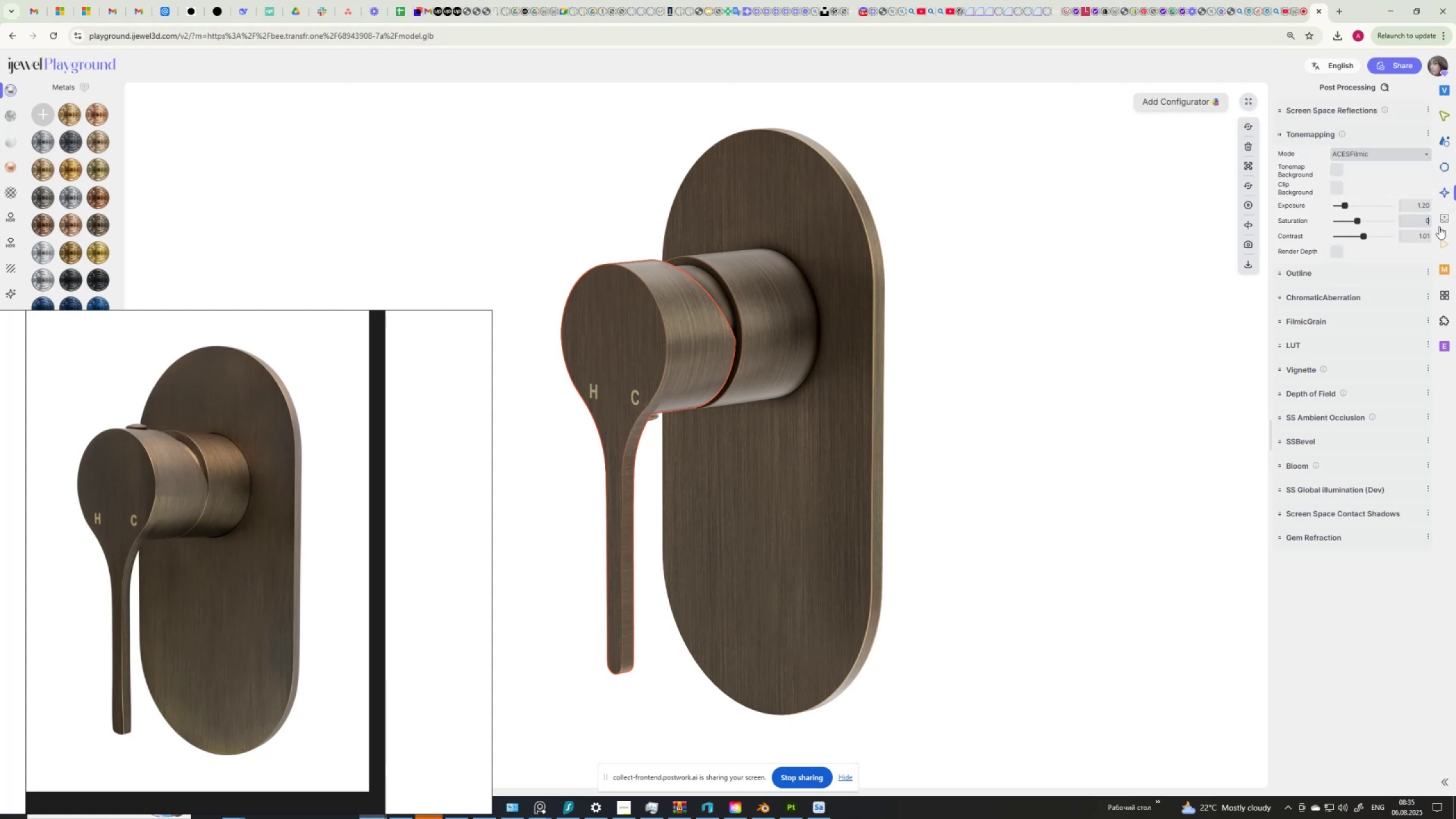 
key(NumpadDecimal)
 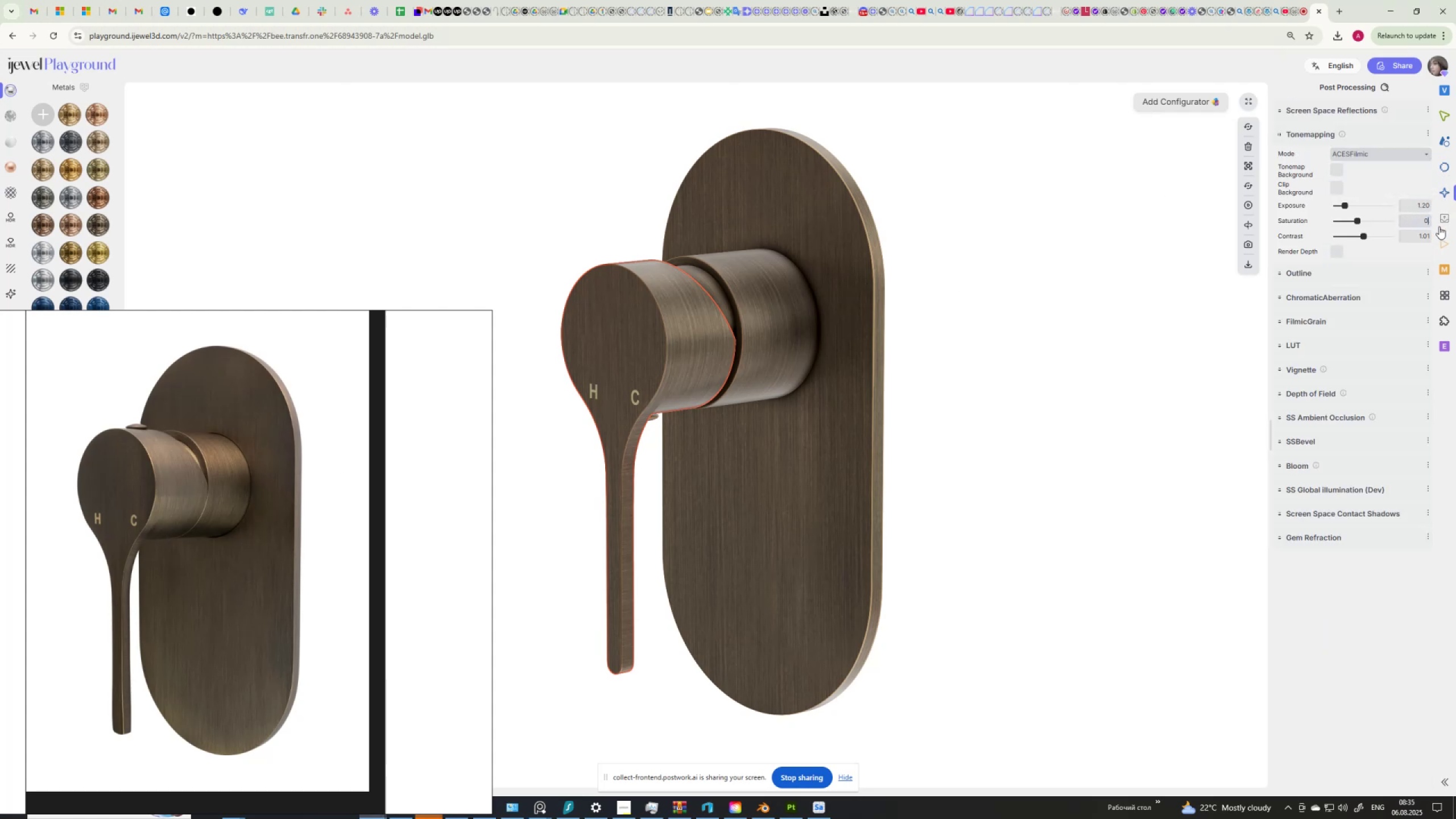 
key(Numpad9)
 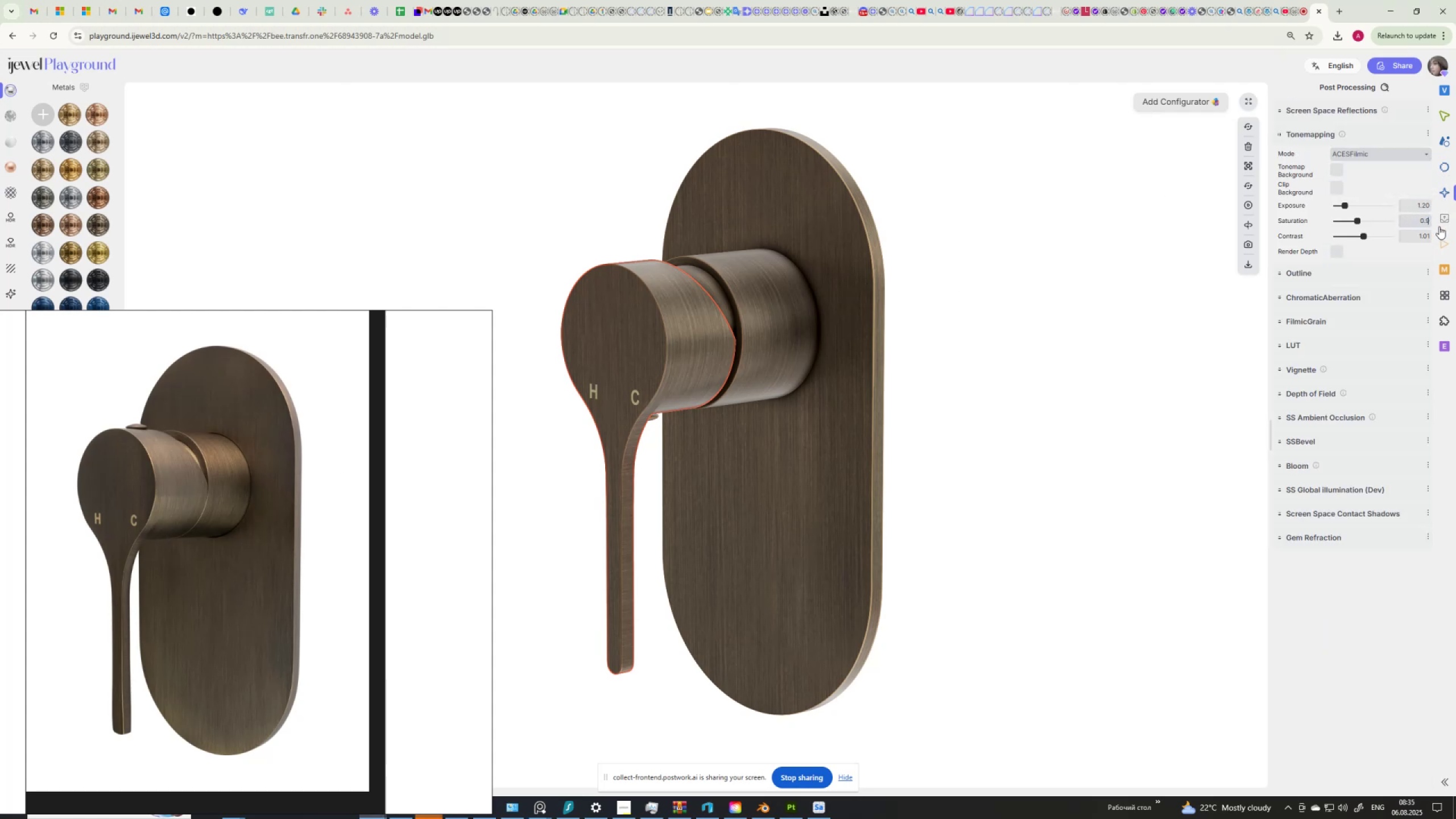 
key(NumpadEnter)
 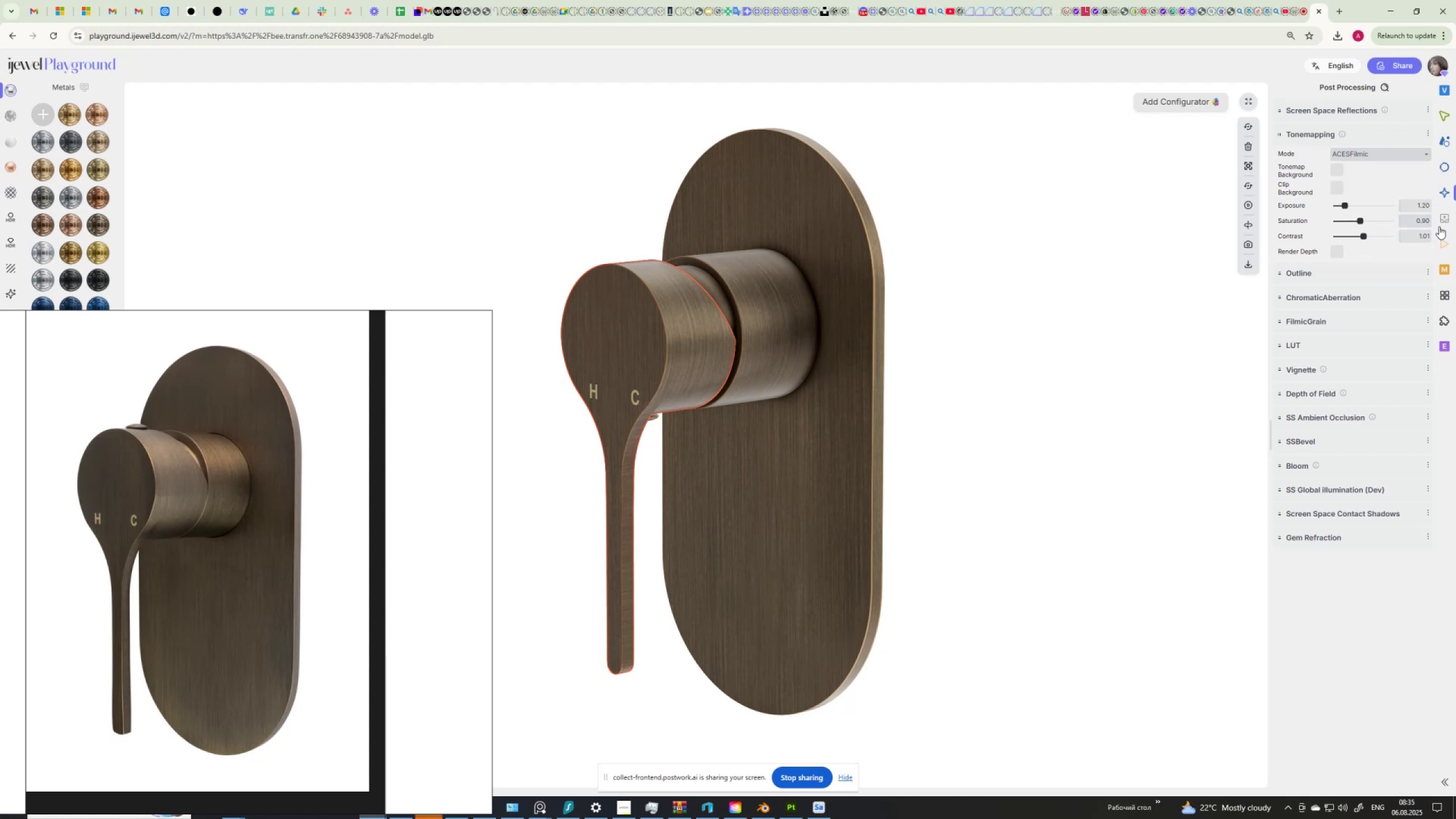 
wait(8.84)
 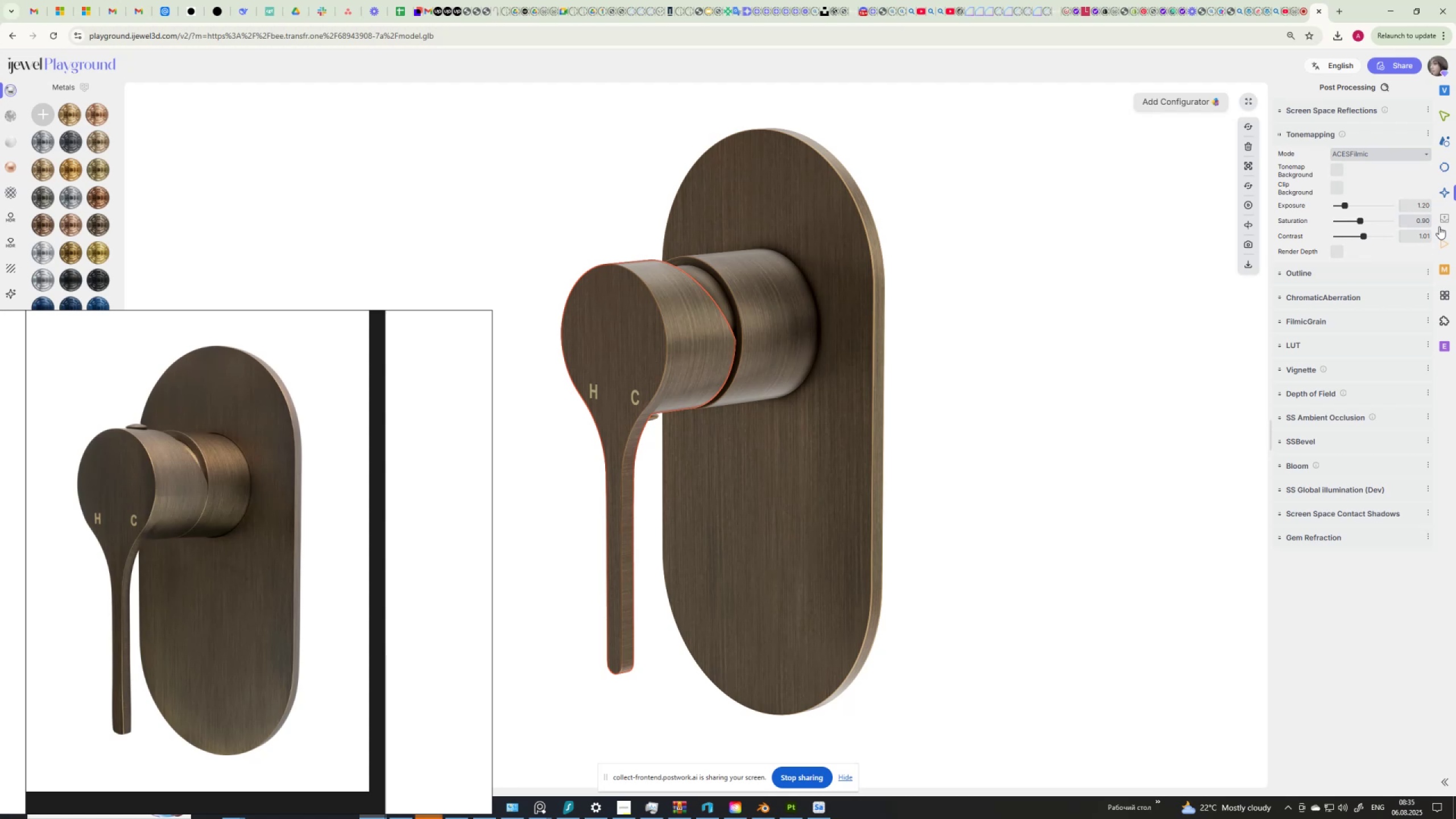 
key(Numpad1)
 